 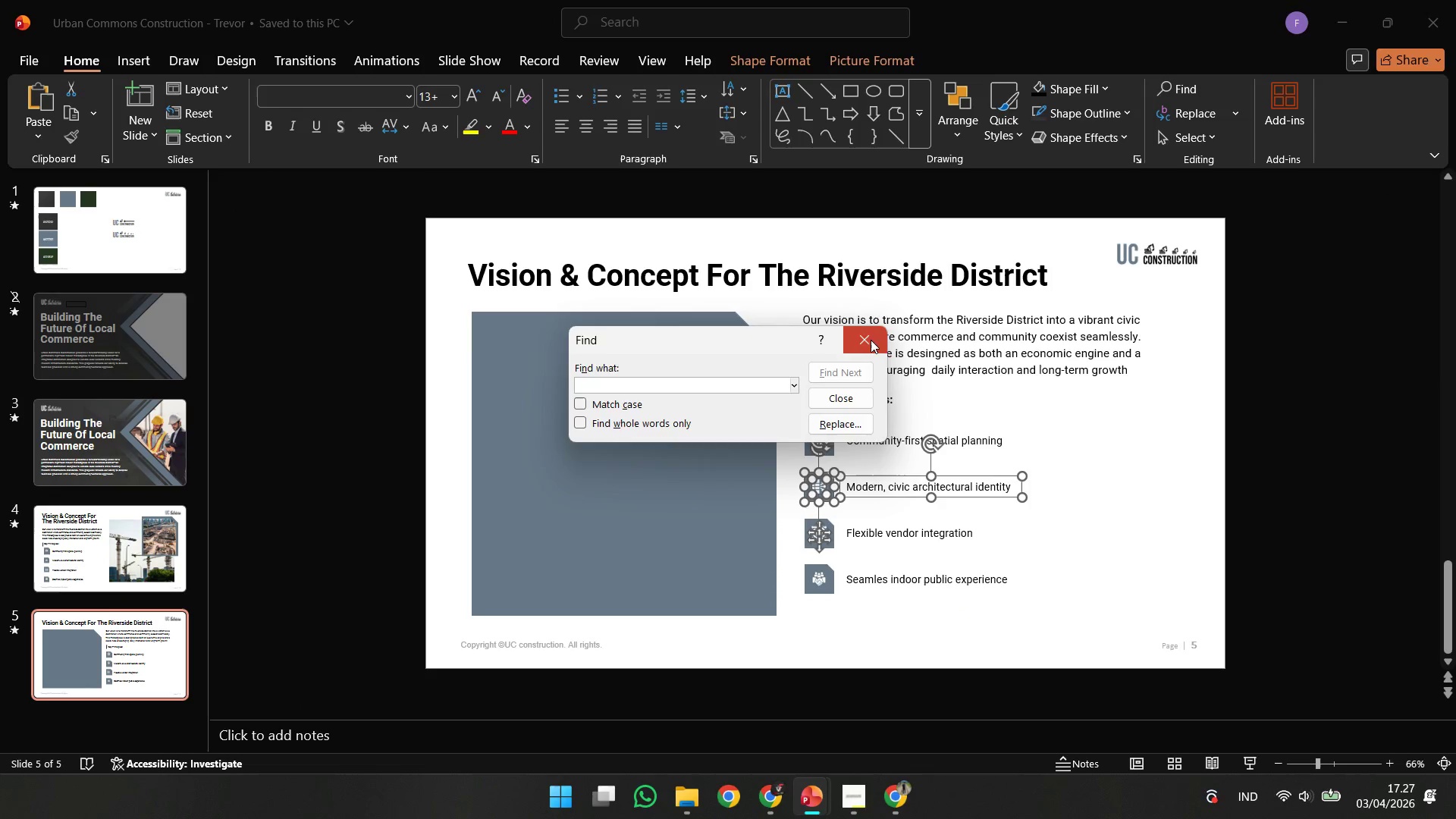 
key(Control+G)
 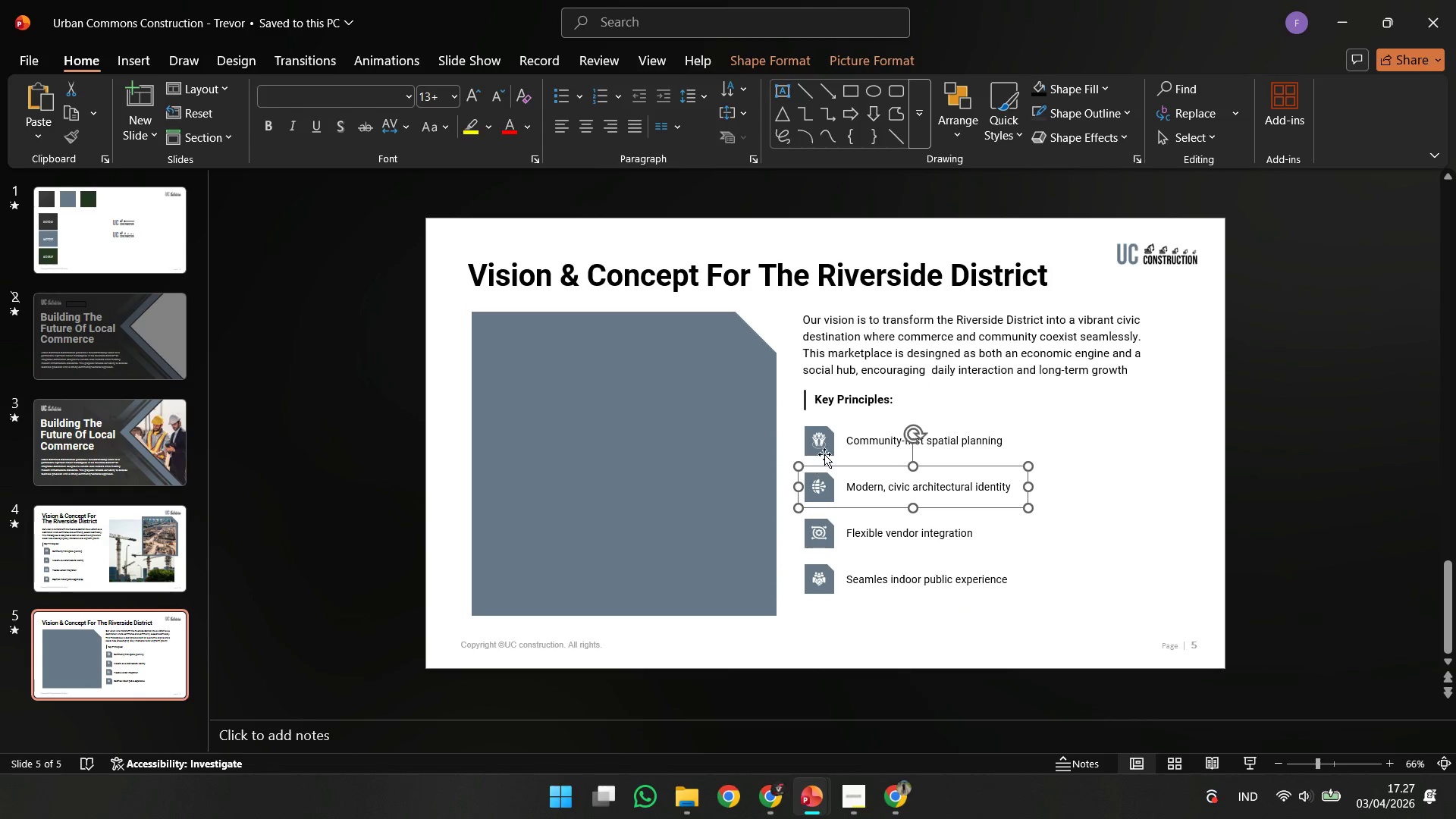 
left_click([824, 454])
 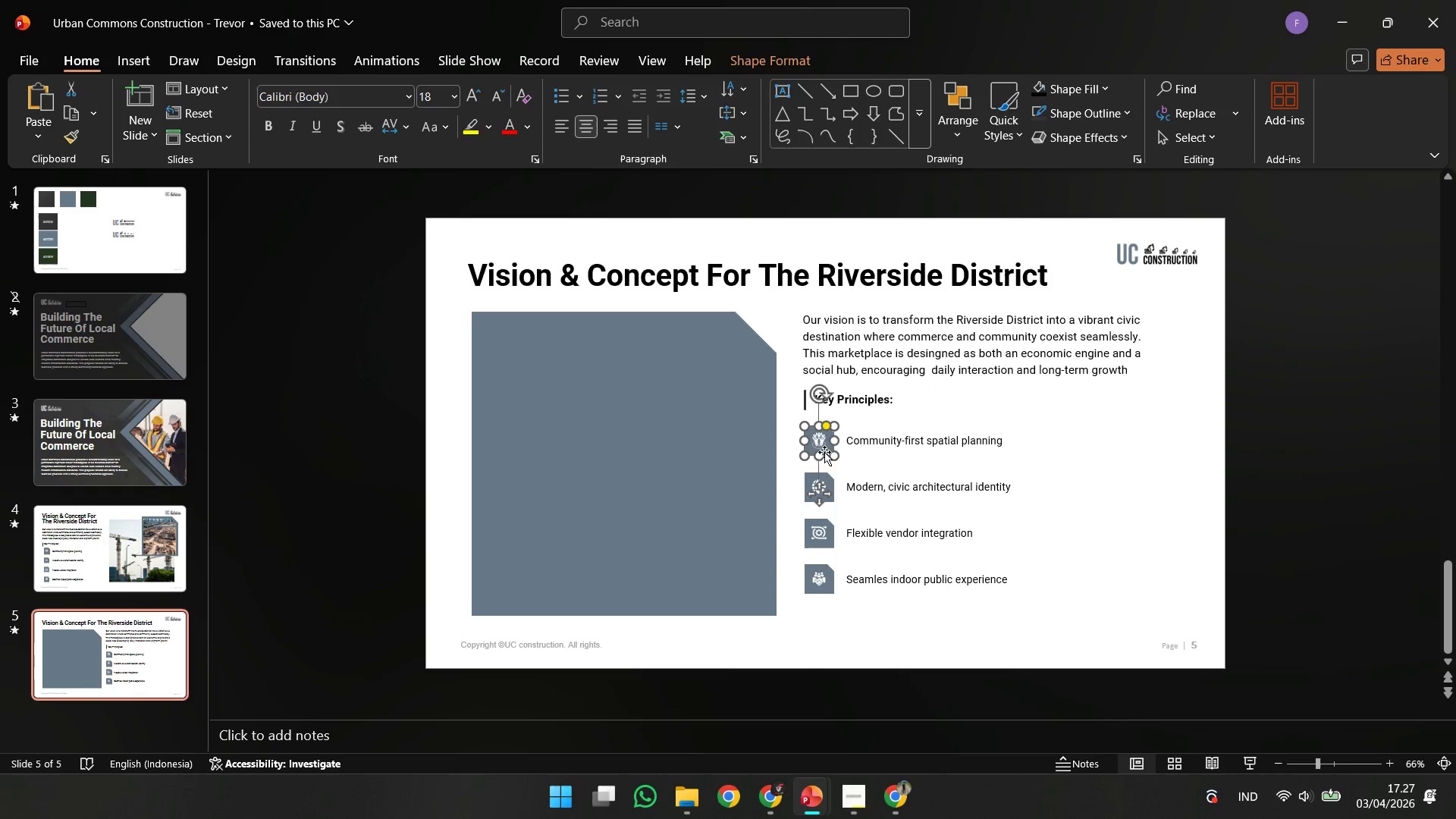 
hold_key(key=ShiftLeft, duration=0.64)
double_click([820, 433])
 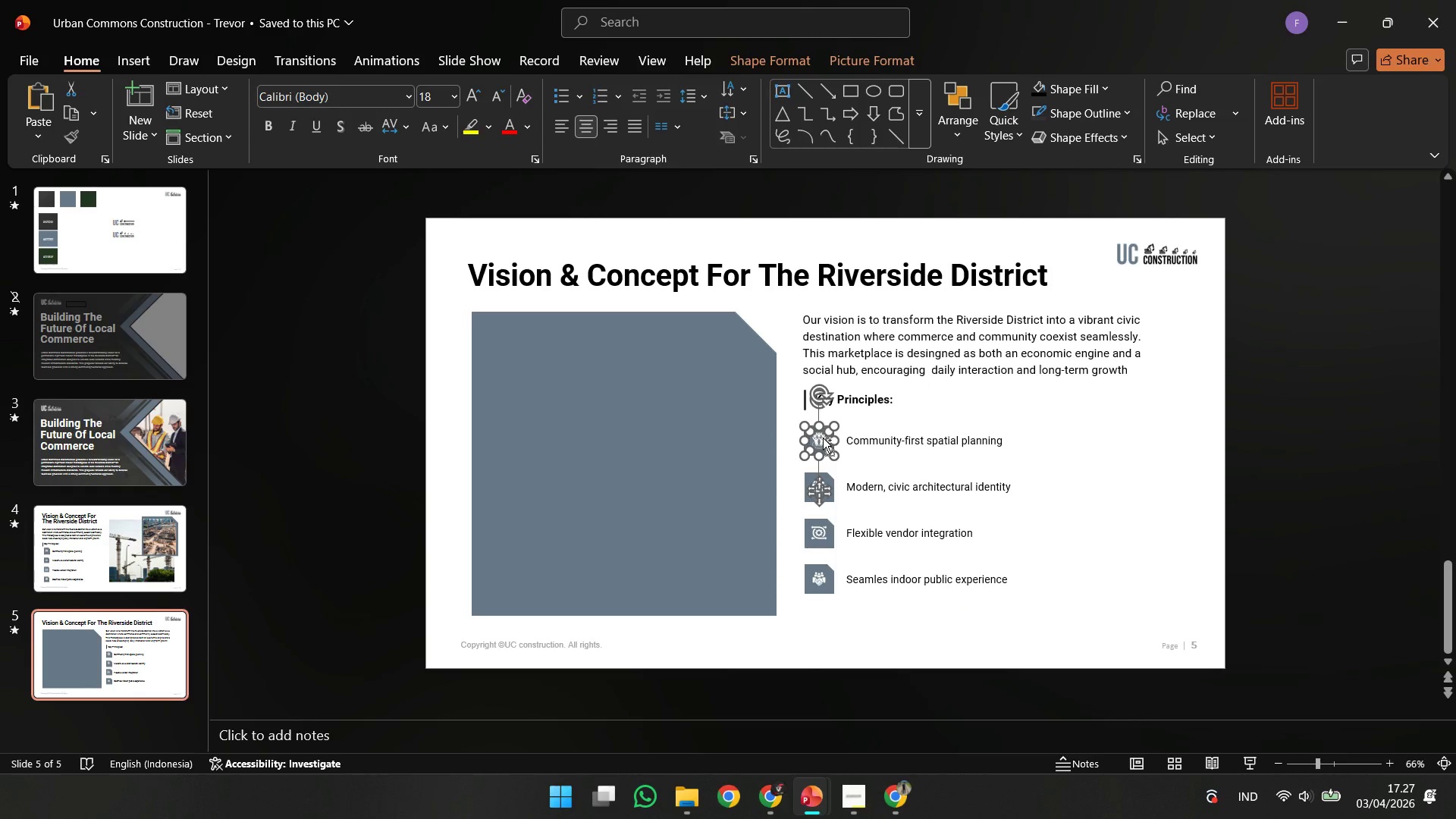 
key(Control+G)
 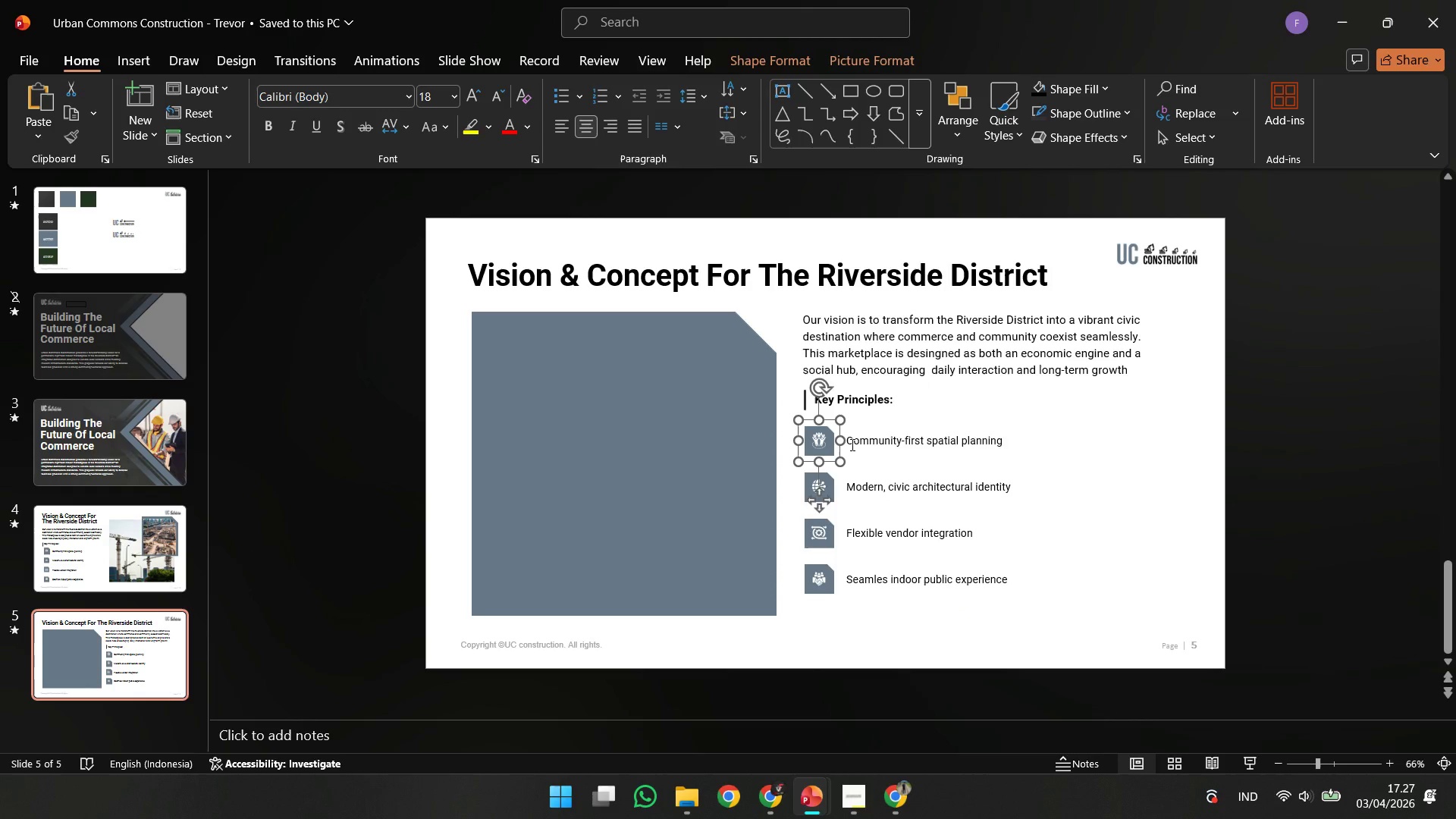 
key(Shift+ShiftLeft)
 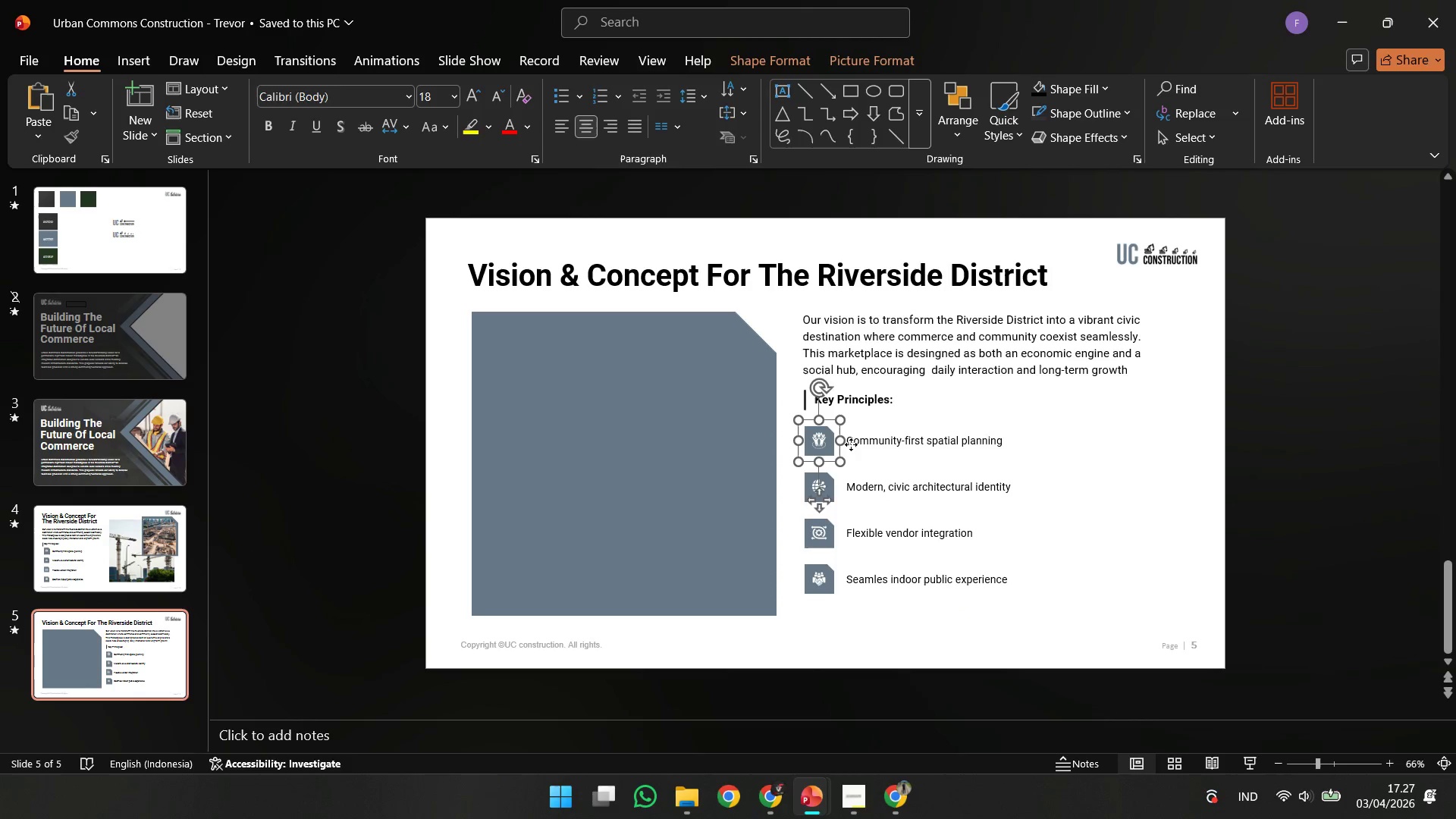 
left_click([851, 444])
 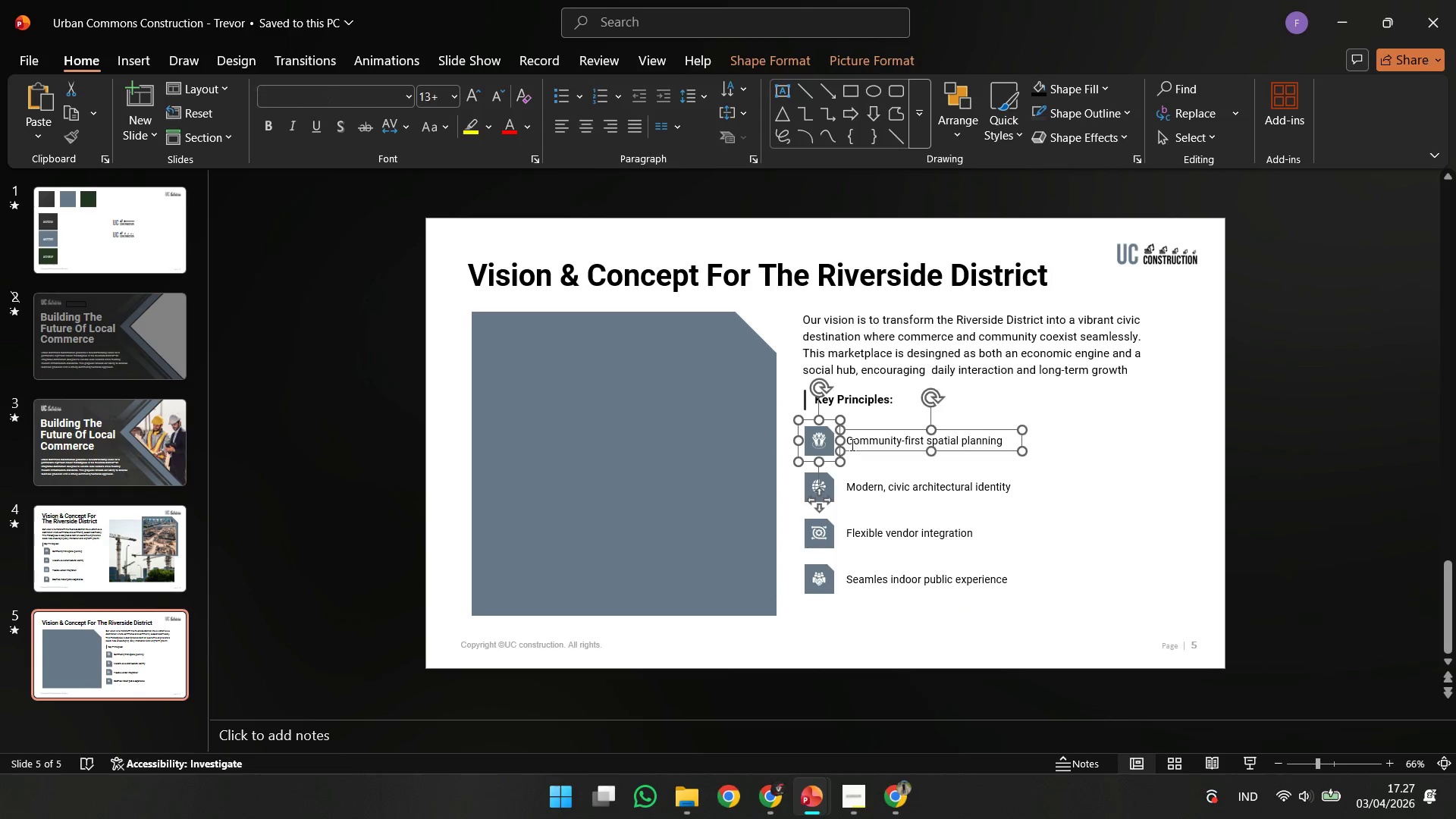 
key(Control+G)
 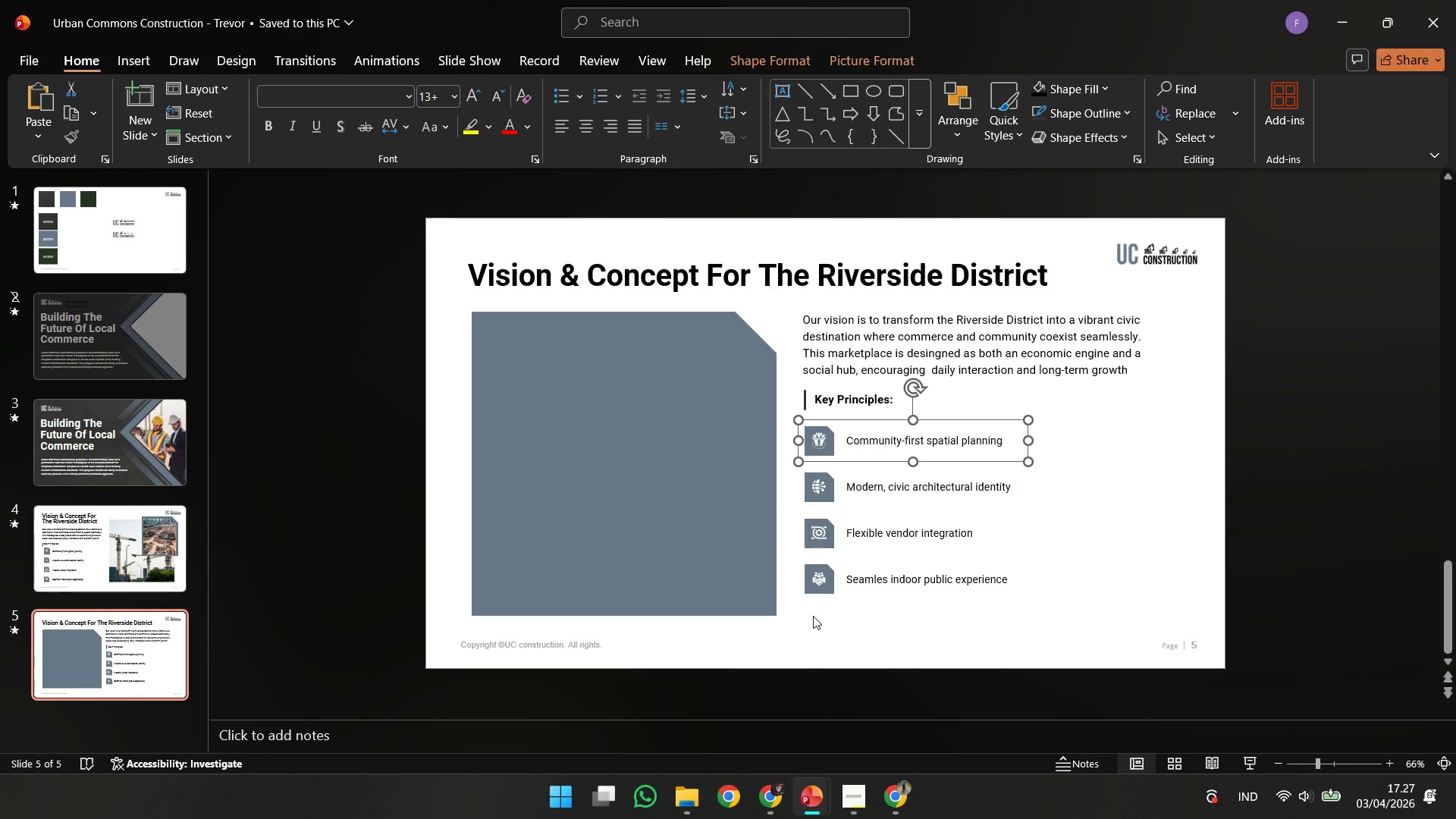 
left_click([813, 593])
 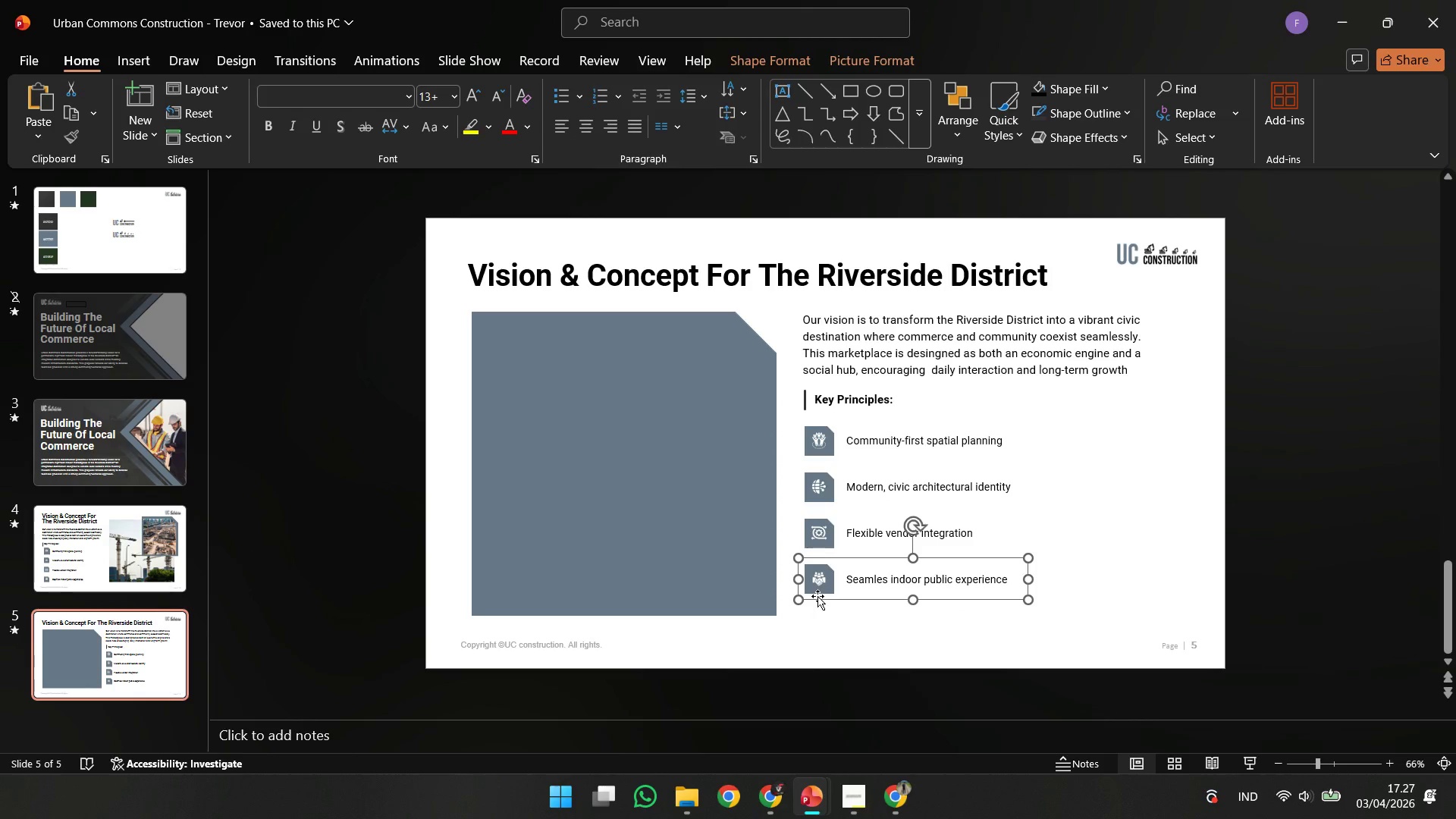 
hold_key(key=ShiftLeft, duration=2.02)
left_click_drag(start_coordinate=[817, 594], to_coordinate=[817, 613])
 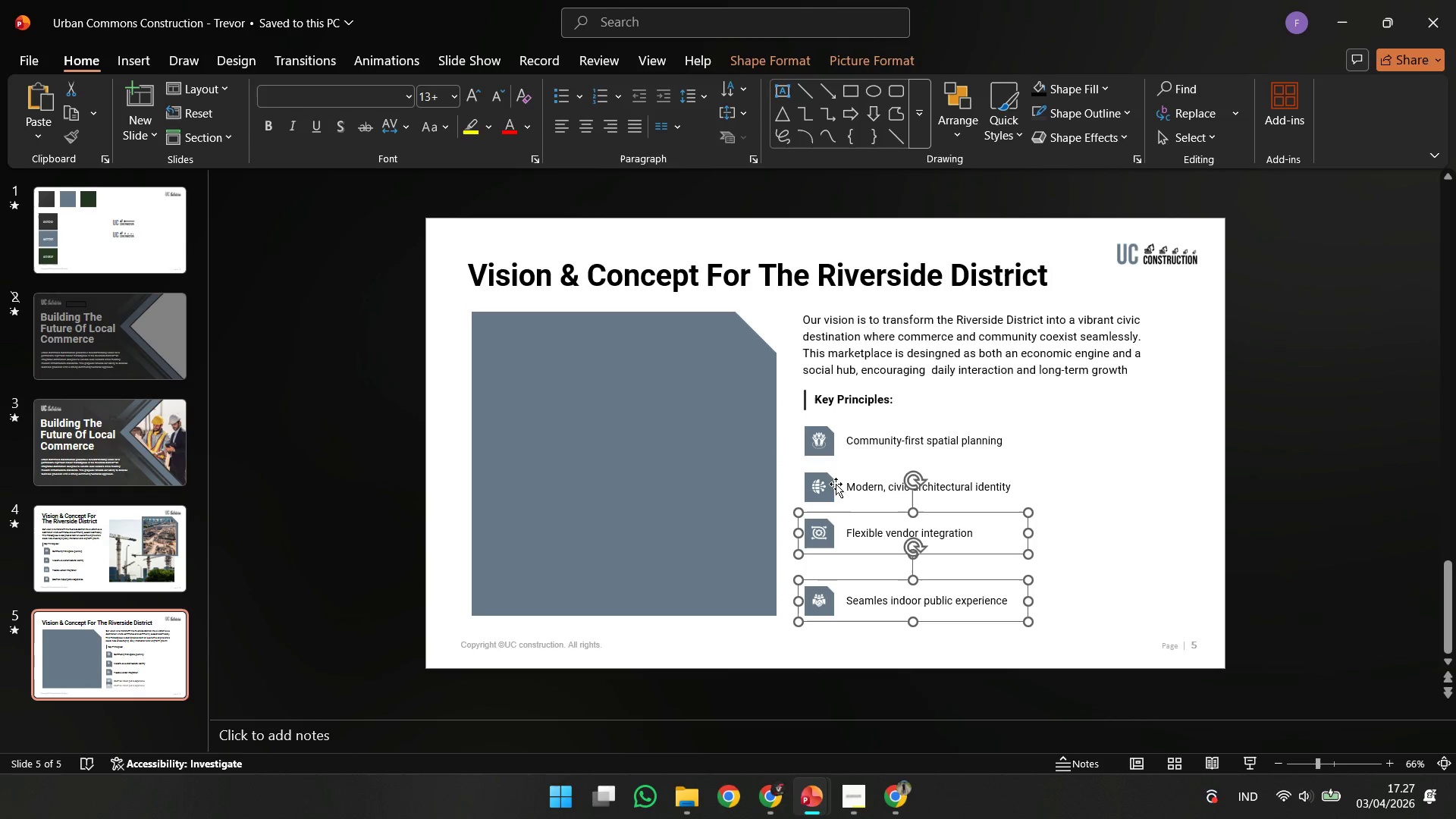 
double_click([836, 479])
 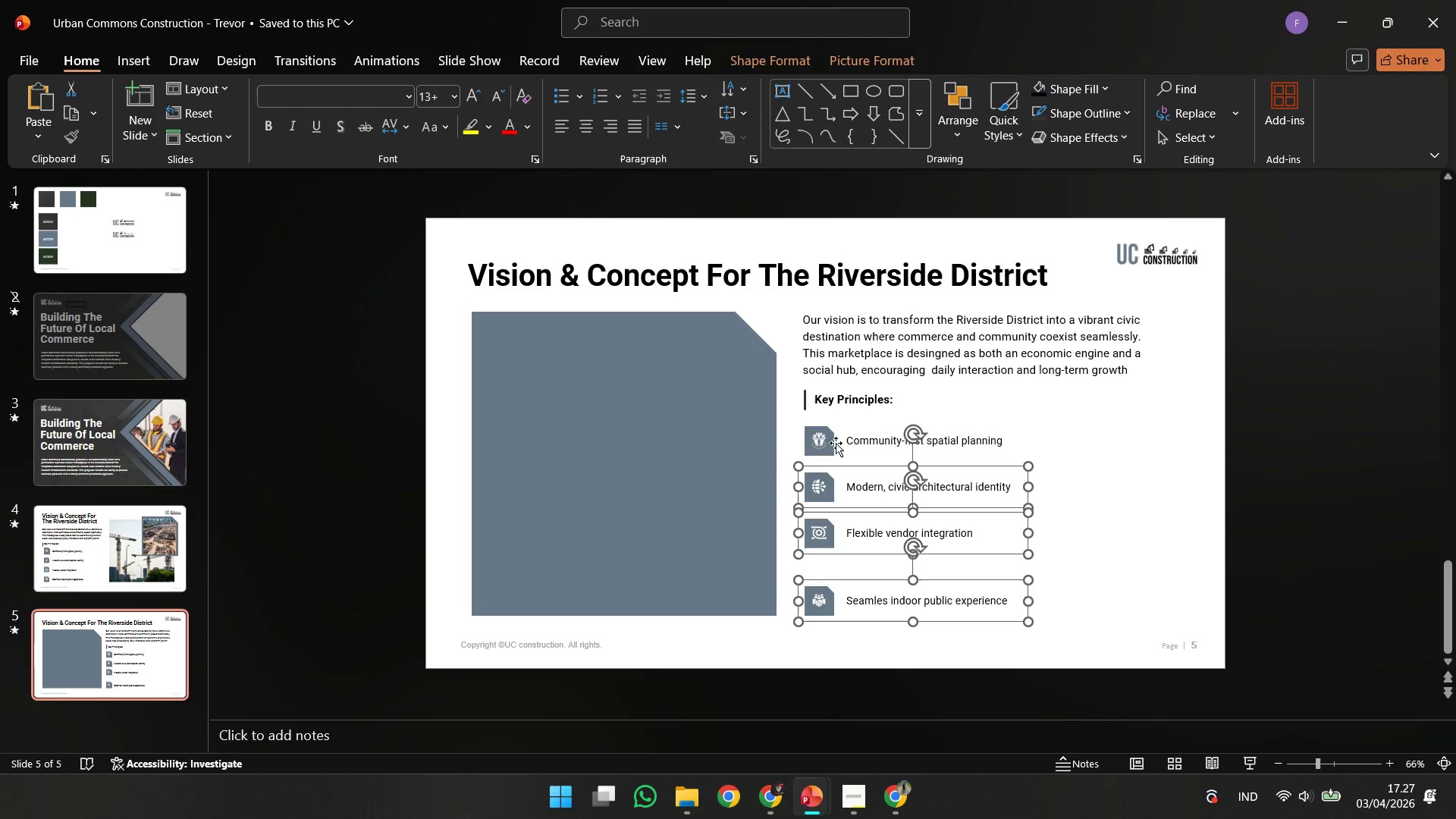 
triple_click([836, 443])
 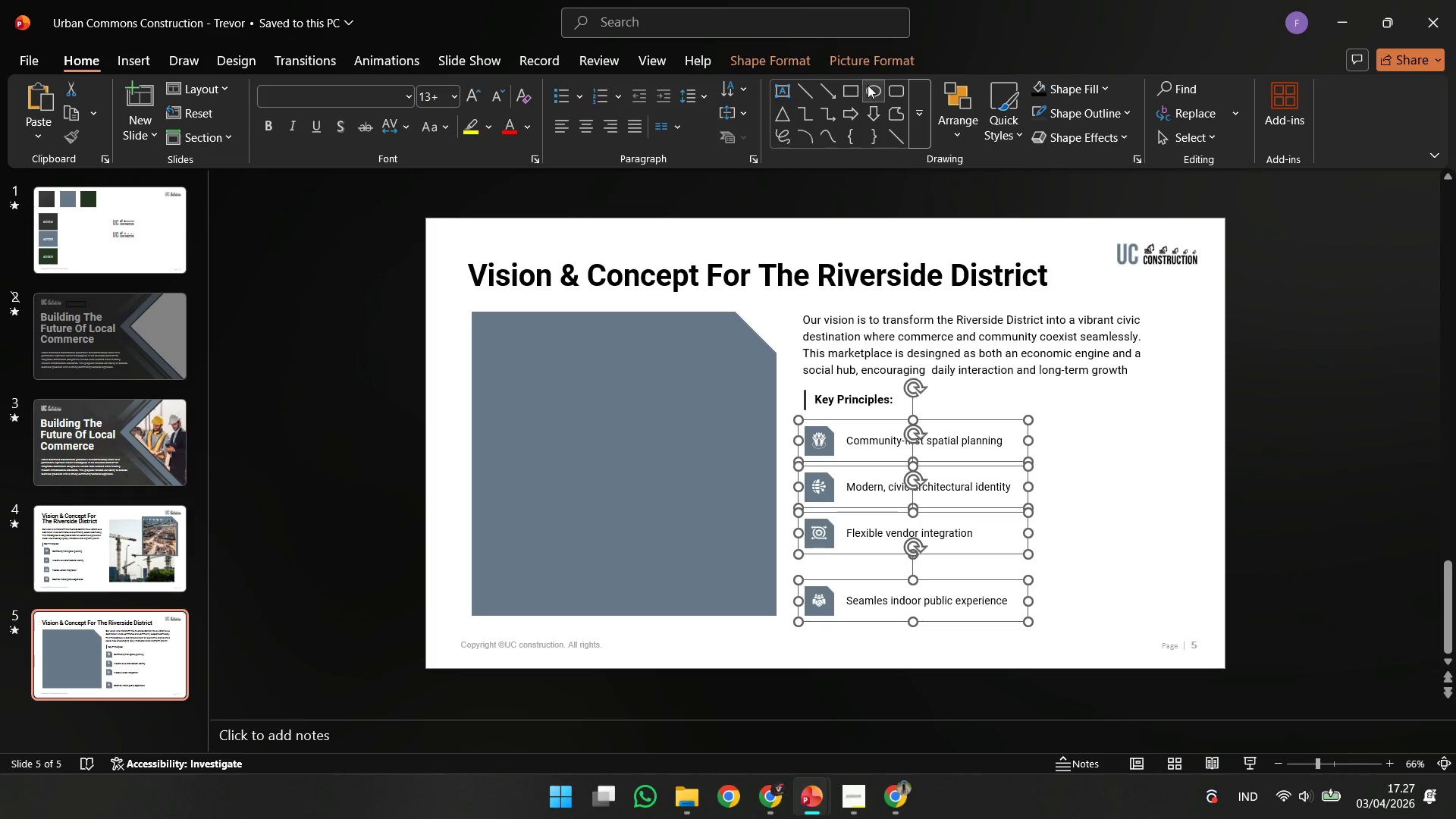 
left_click([874, 55])
 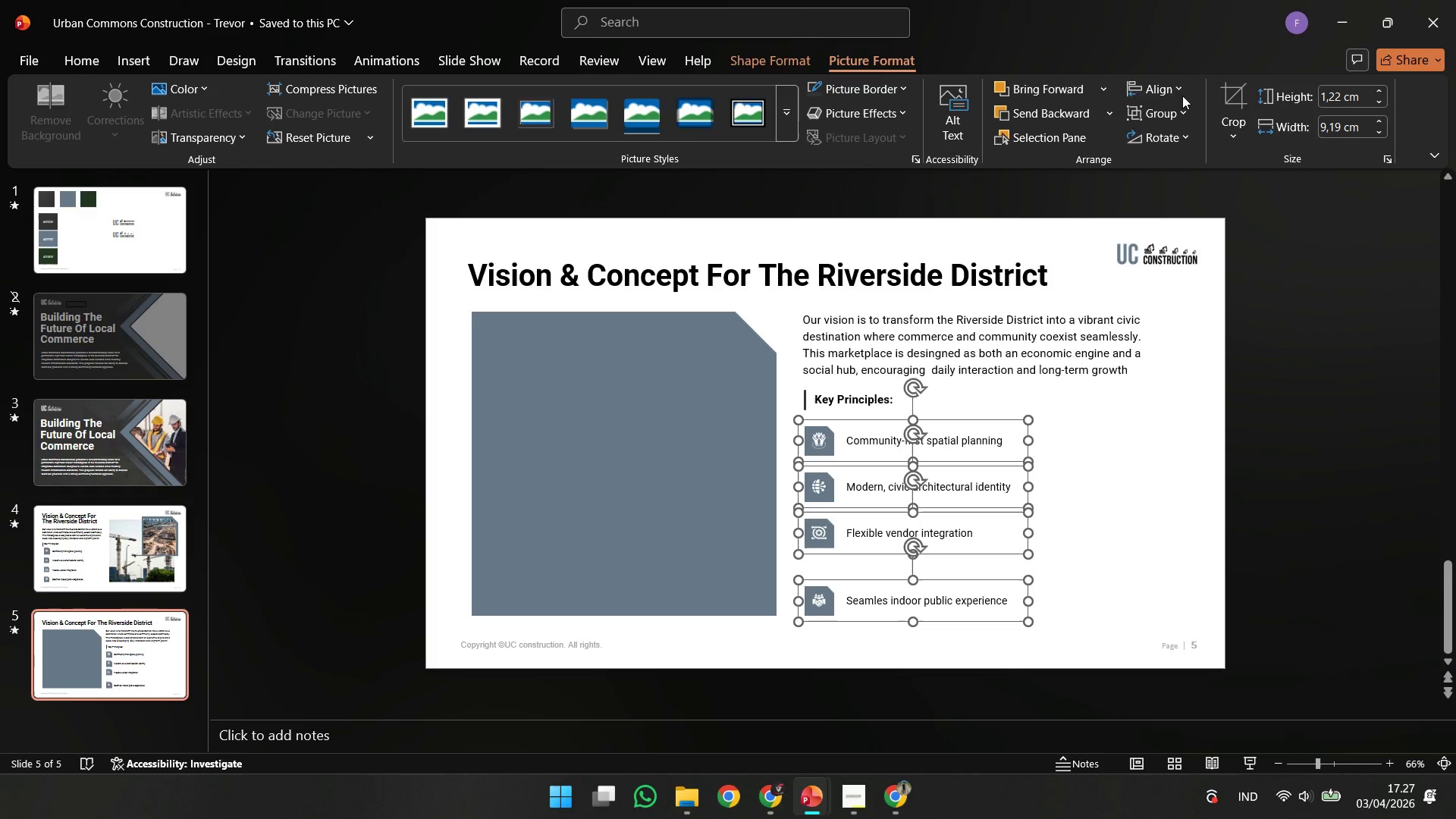 
left_click([1151, 83])
 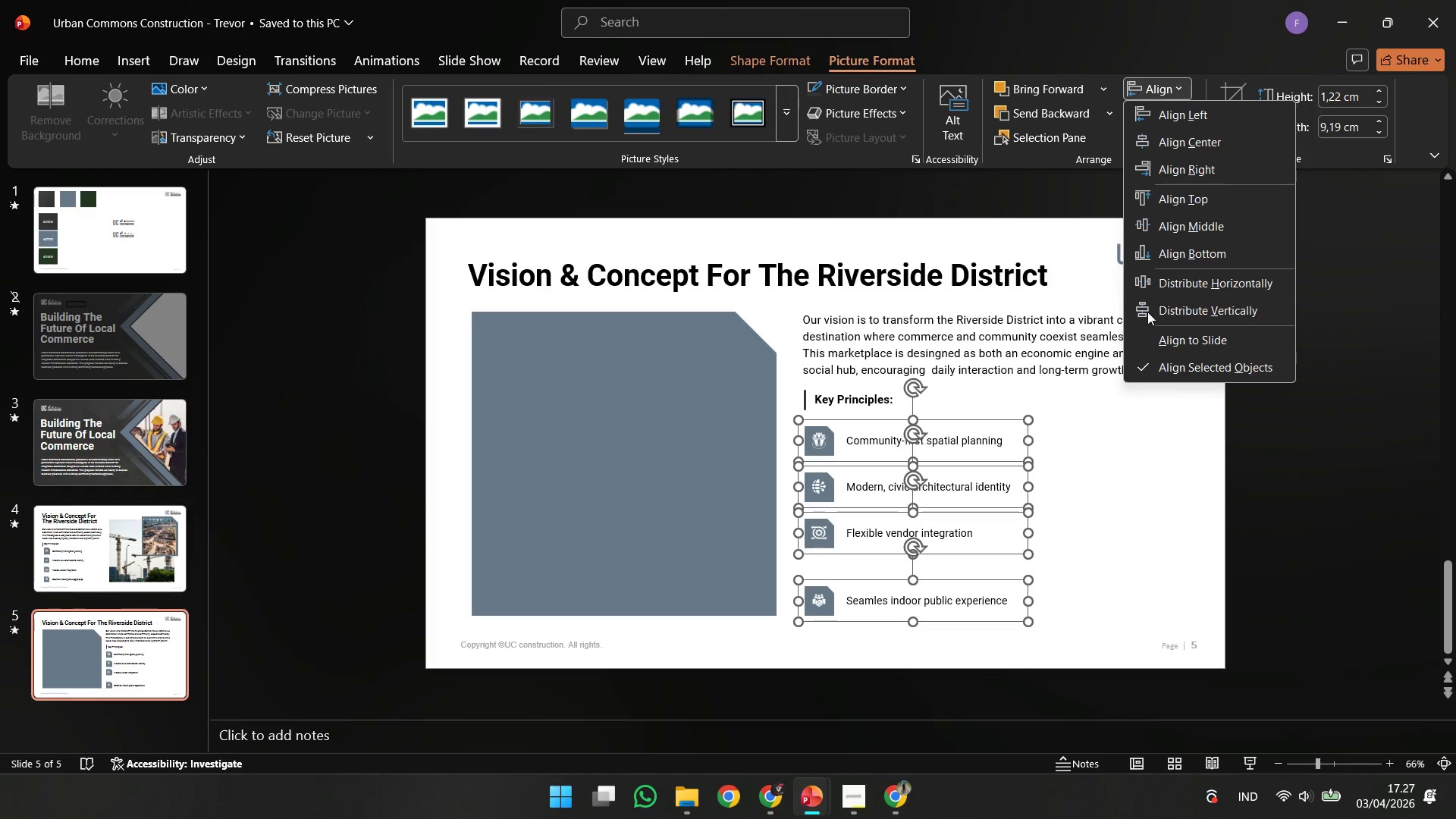 
left_click([1147, 314])
 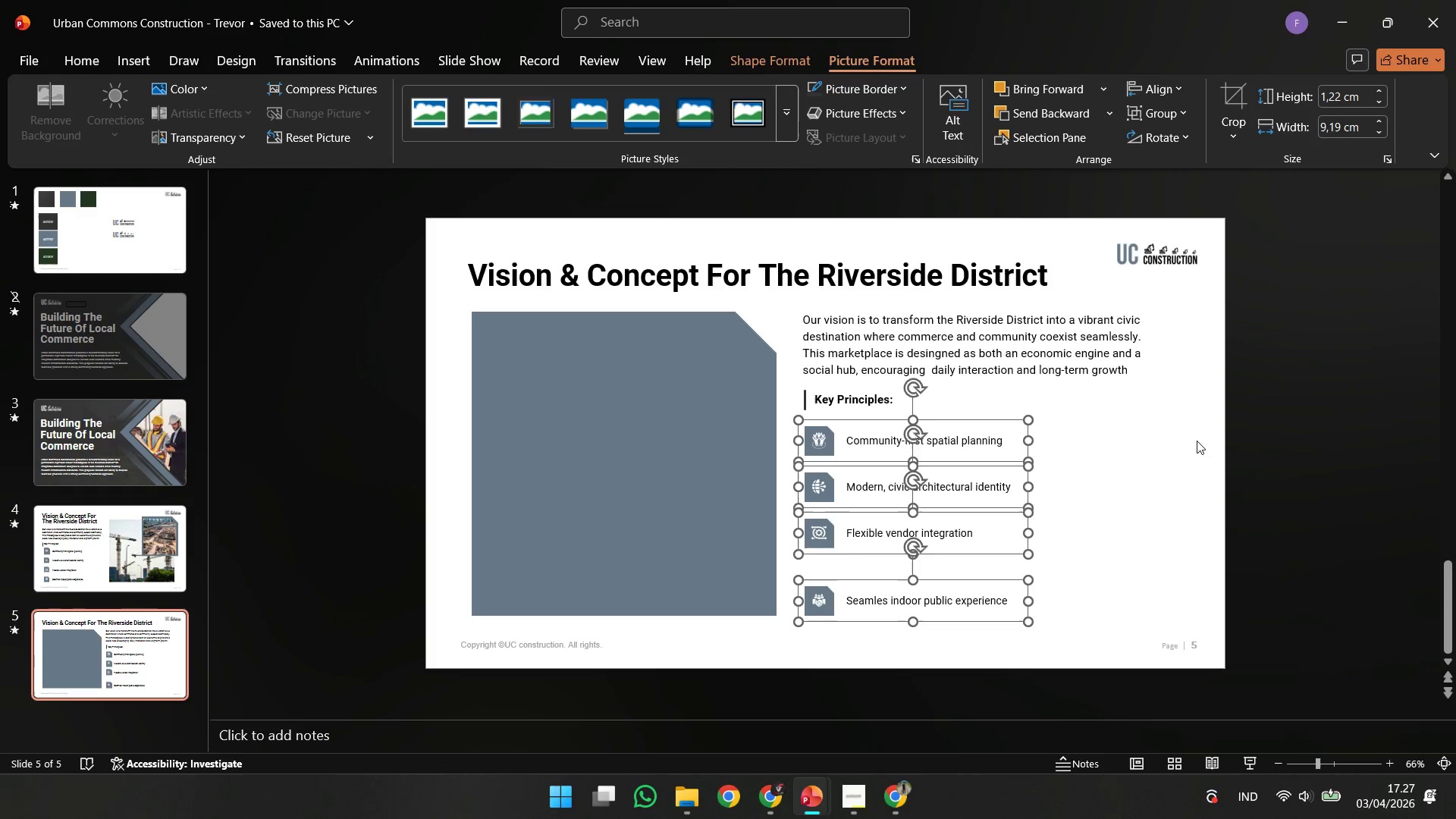 
left_click([1197, 441])
 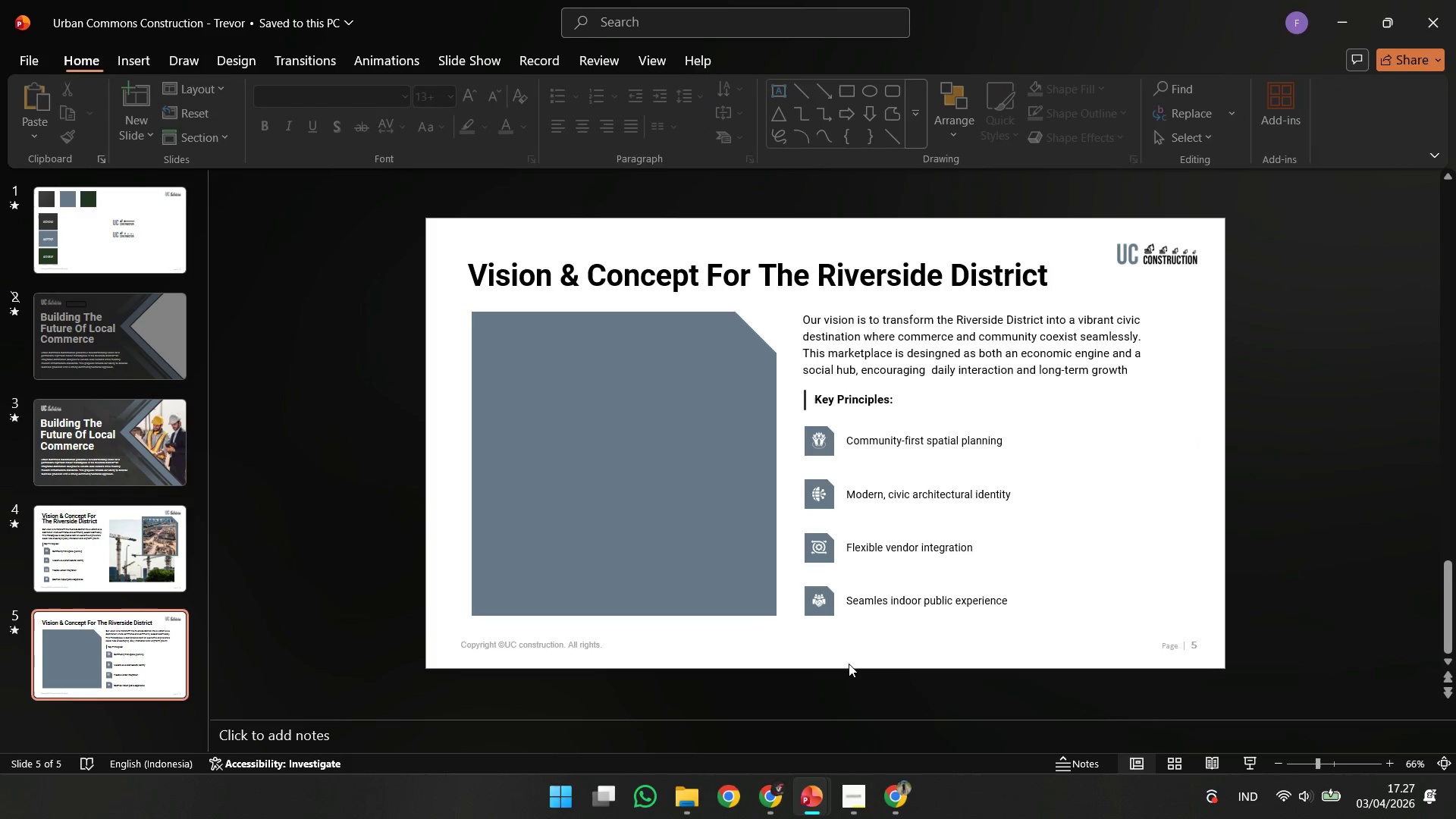 
key(Control+ControlLeft)
 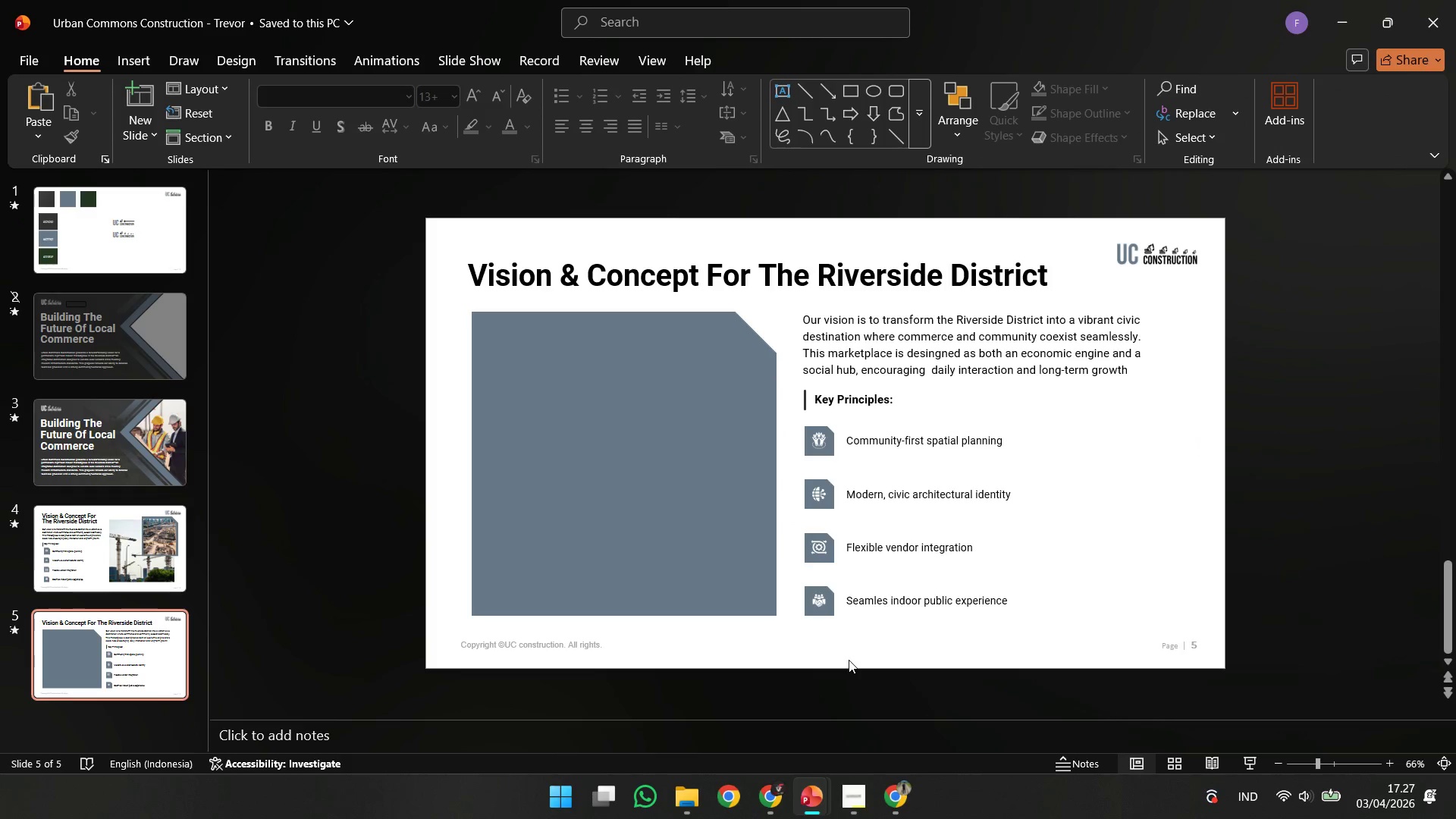 
key(Control+Z)
 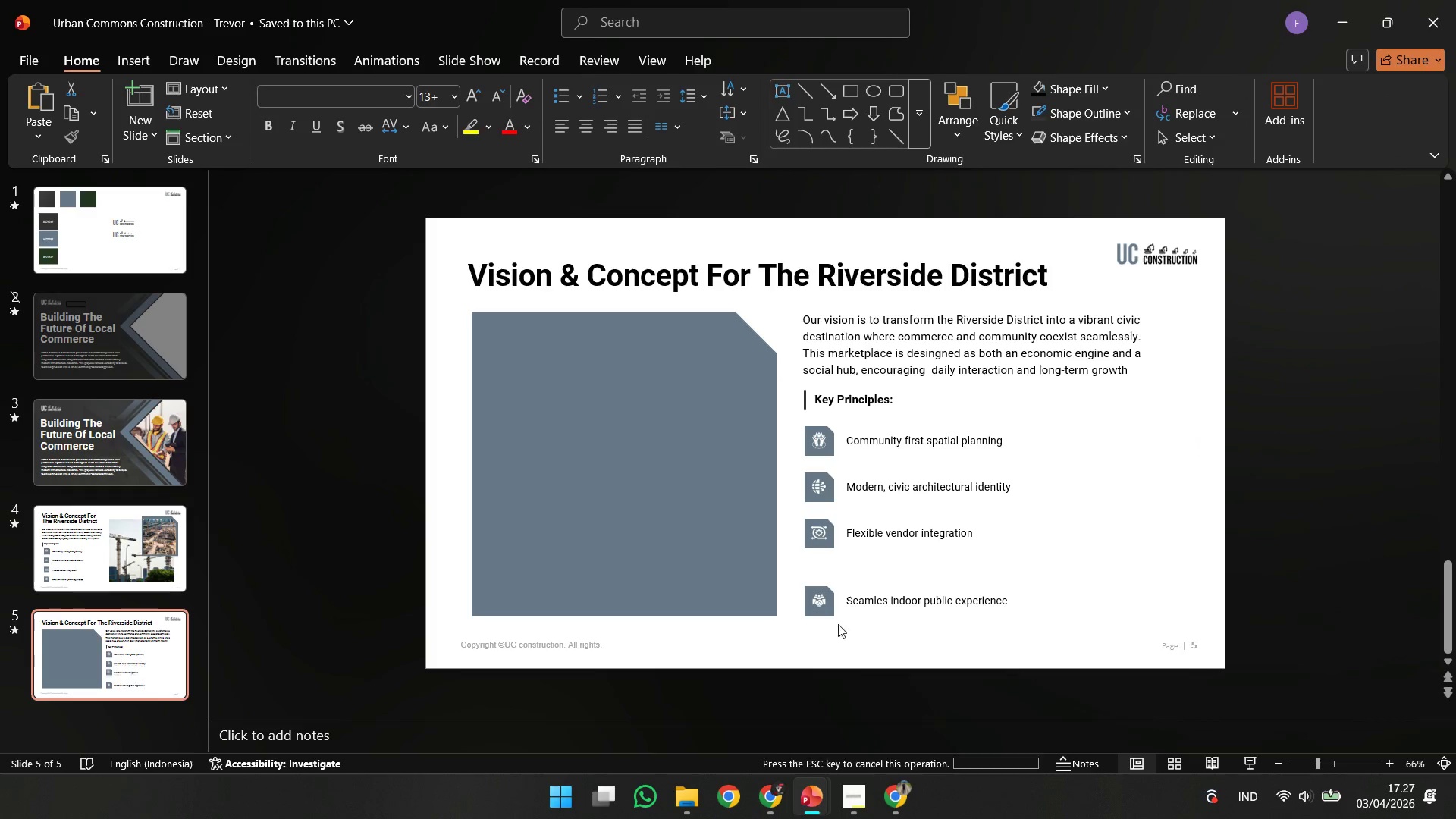 
double_click([832, 613])
 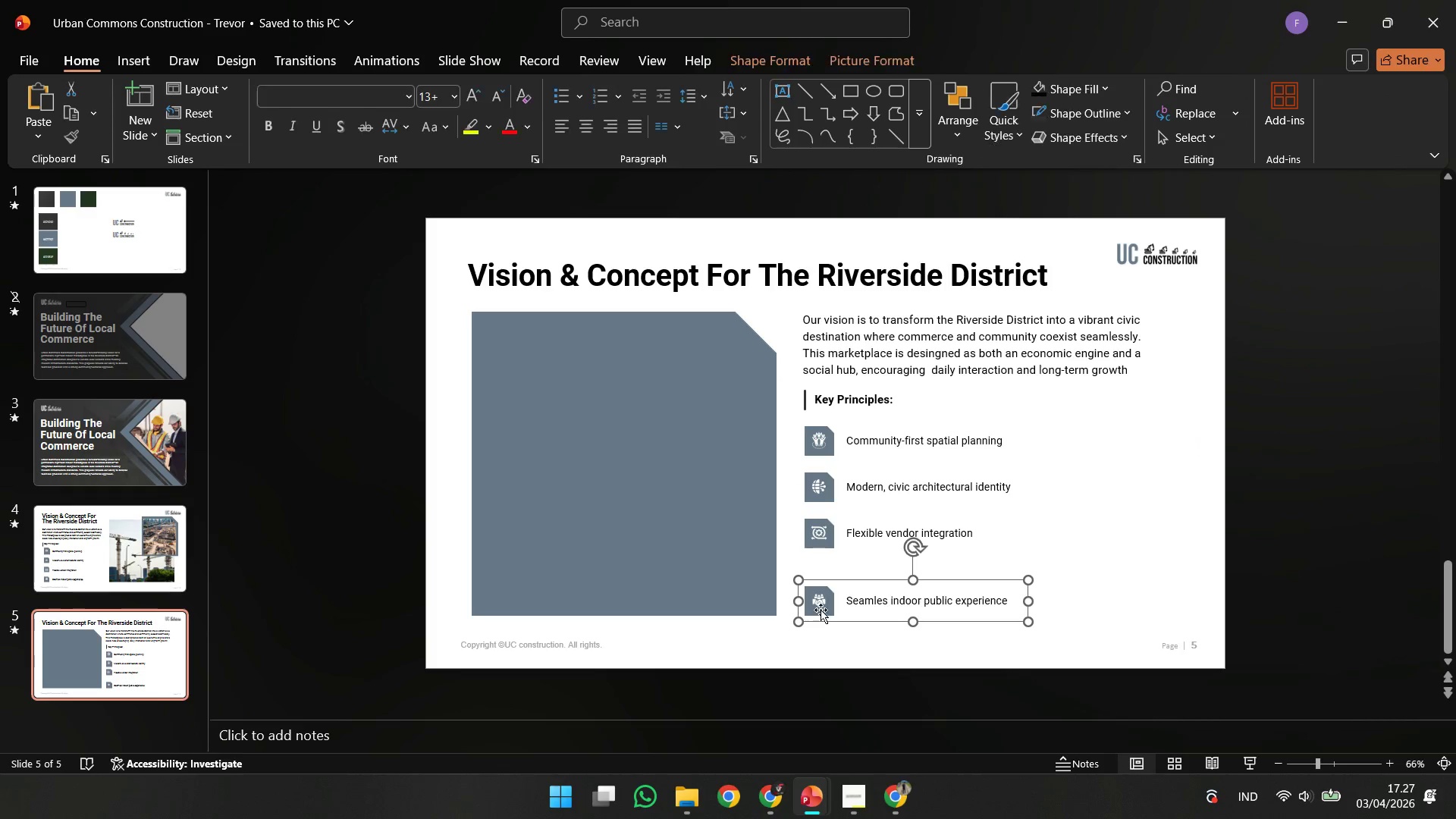 
hold_key(key=ShiftLeft, duration=3.03)
left_click_drag(start_coordinate=[818, 608], to_coordinate=[1008, 447])
 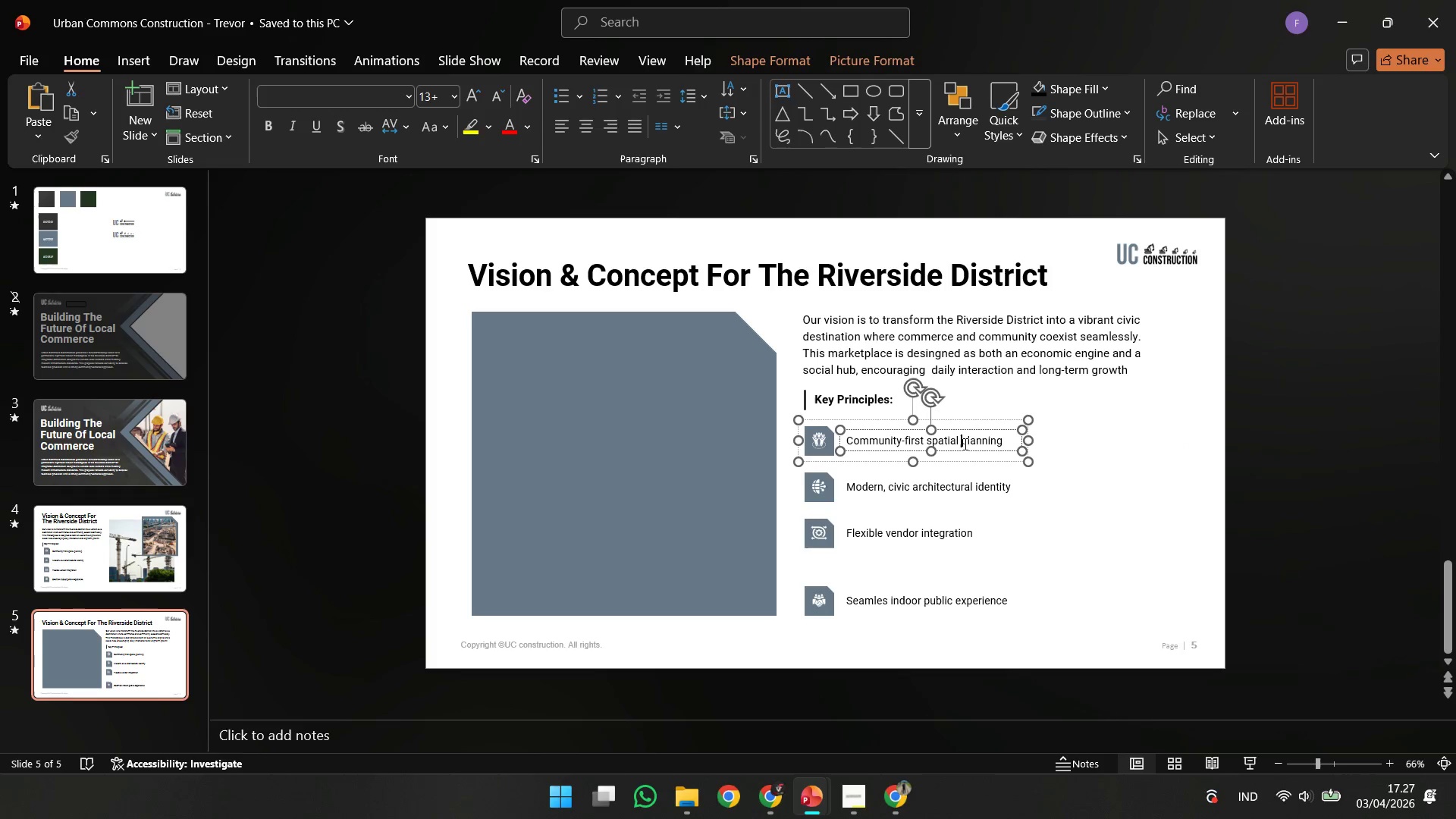 
key(Control+ControlLeft)
 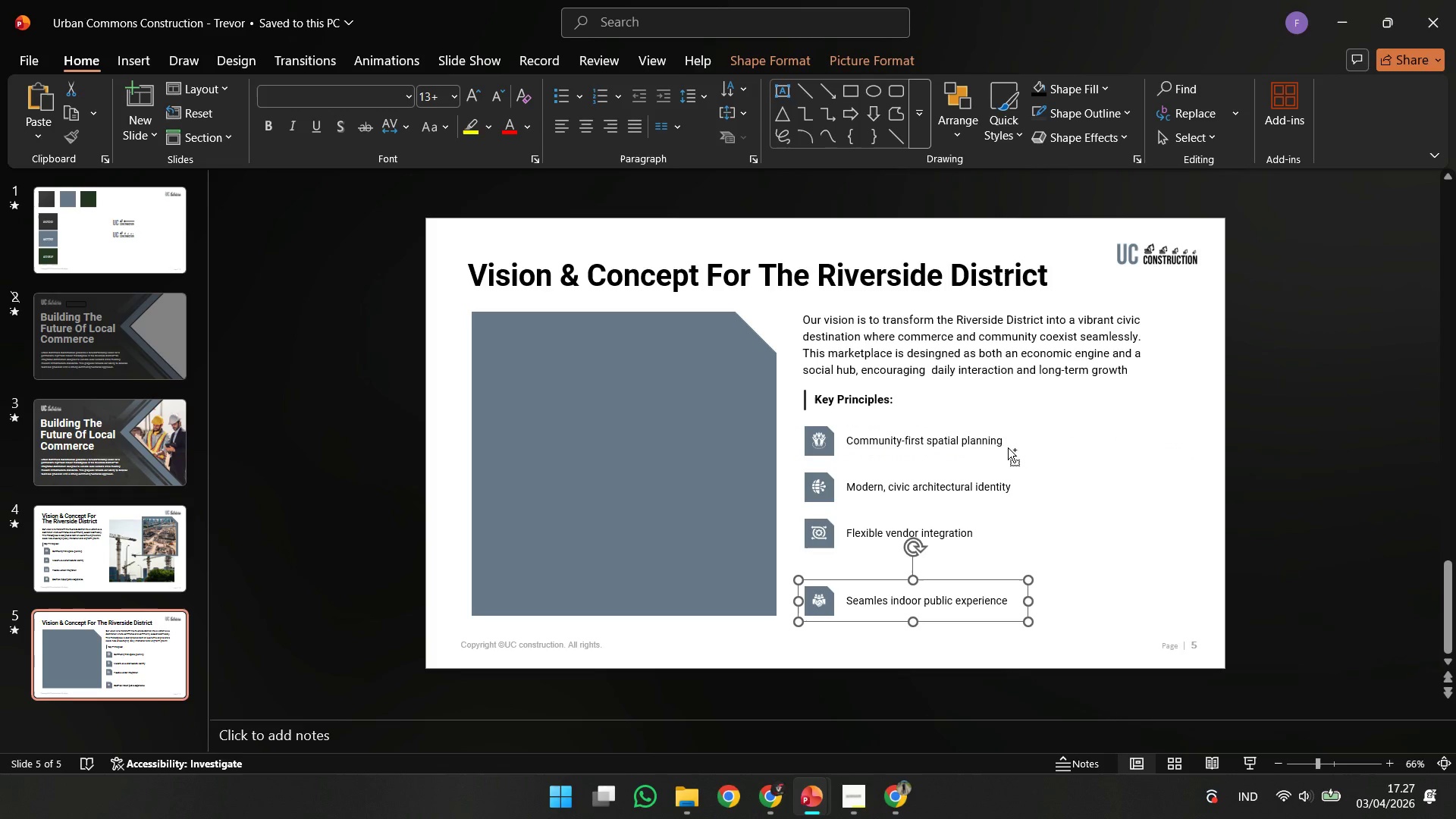 
key(Control+Z)
 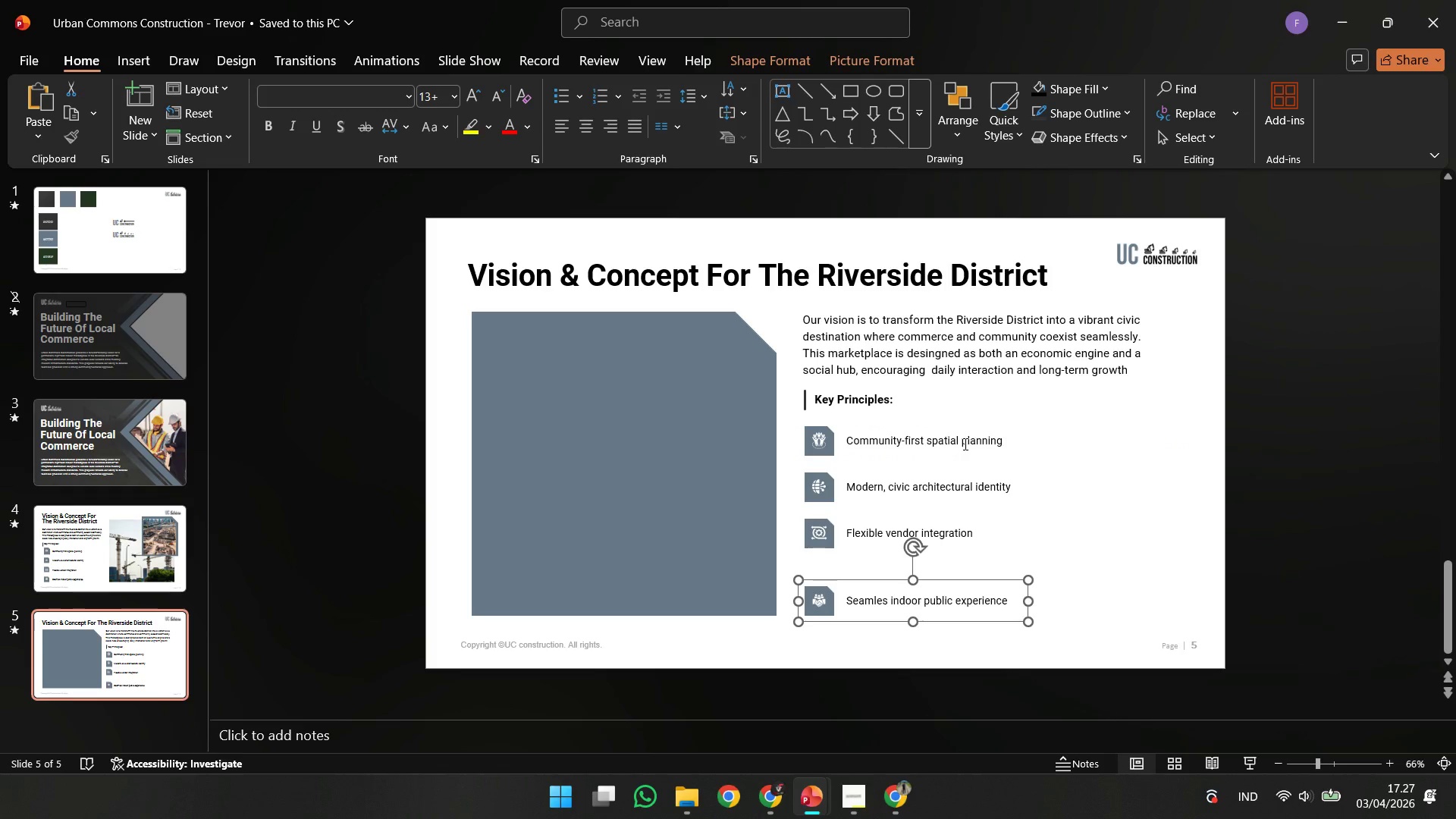 
left_click([964, 444])
 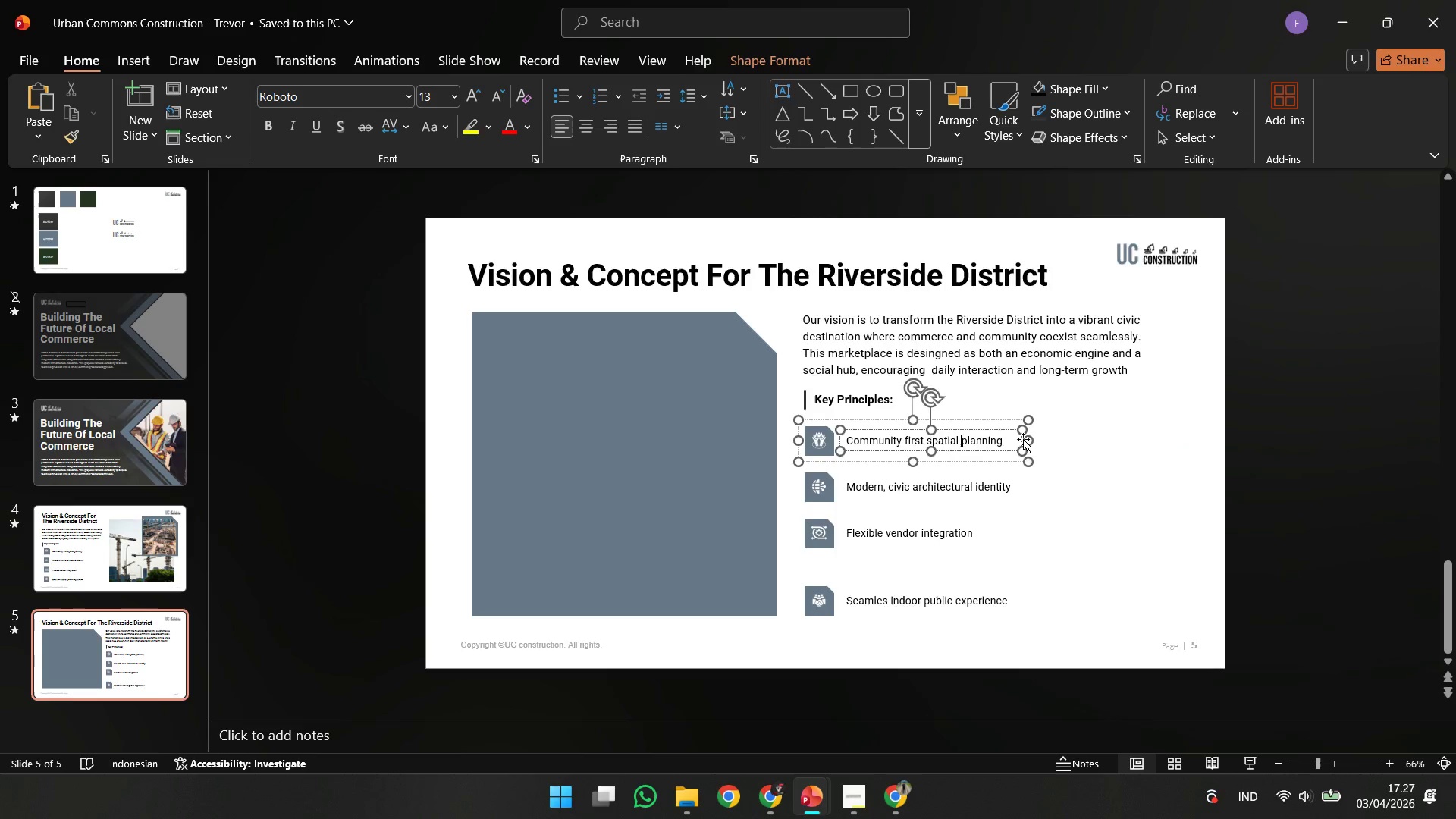 
hold_key(key=ControlLeft, duration=0.31)
scroll: coordinate [1023, 439], scroll_direction: up, amount: 3.0
 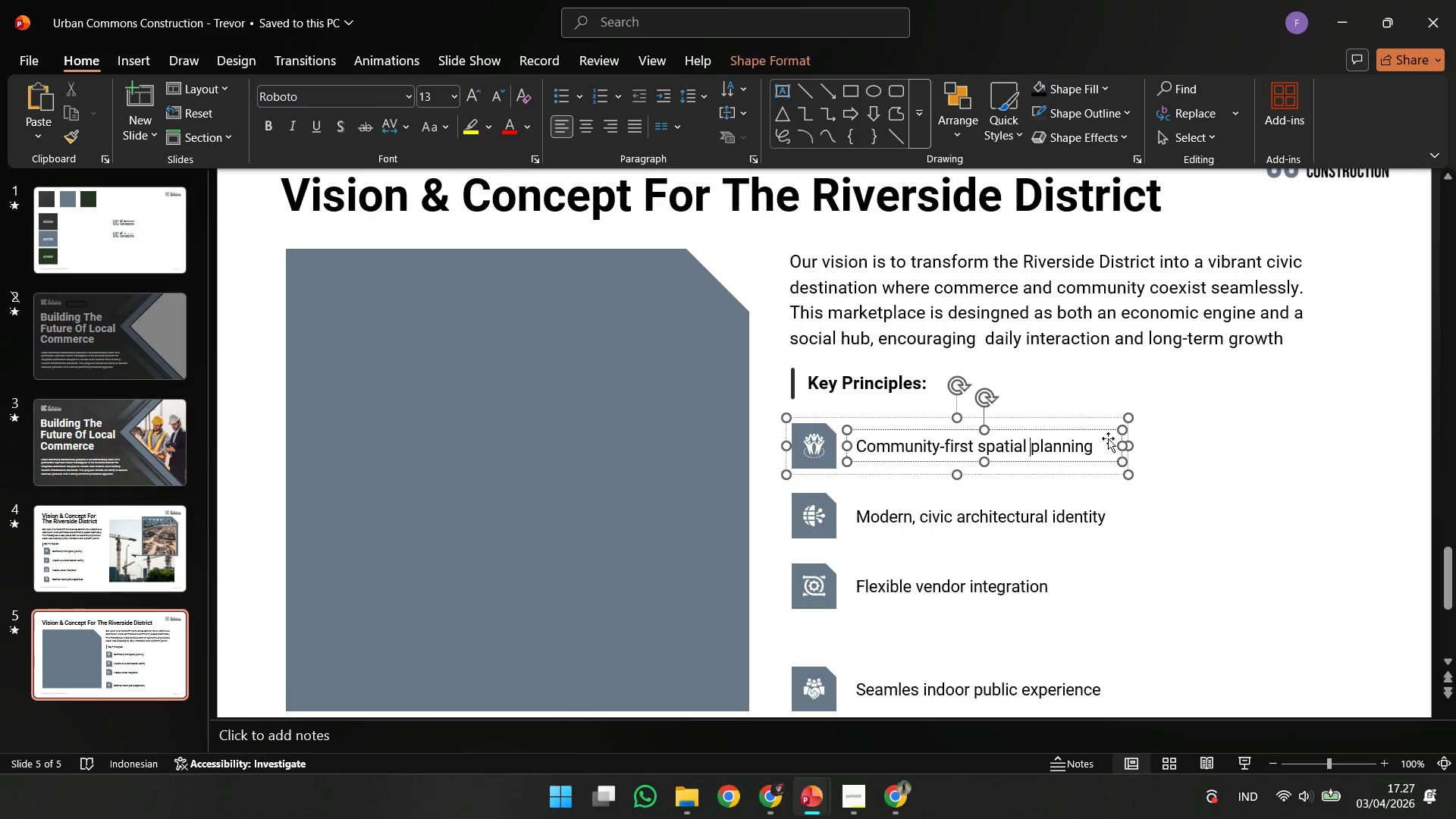 
hold_key(key=ShiftLeft, duration=1.66)
left_click_drag(start_coordinate=[1118, 445], to_coordinate=[1017, 450])
 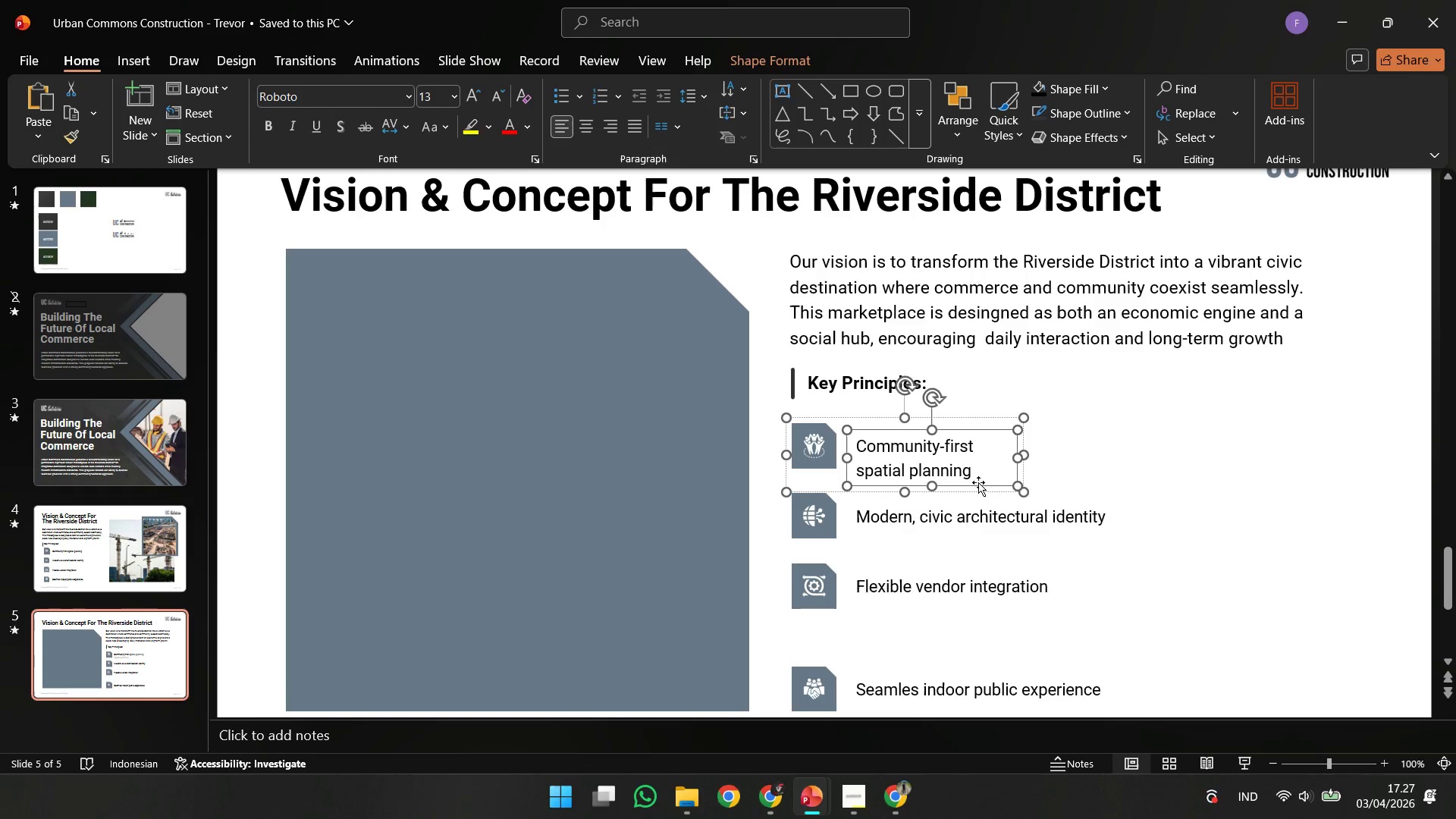 
hold_key(key=ShiftLeft, duration=1.95)
left_click_drag(start_coordinate=[976, 483], to_coordinate=[975, 472])
 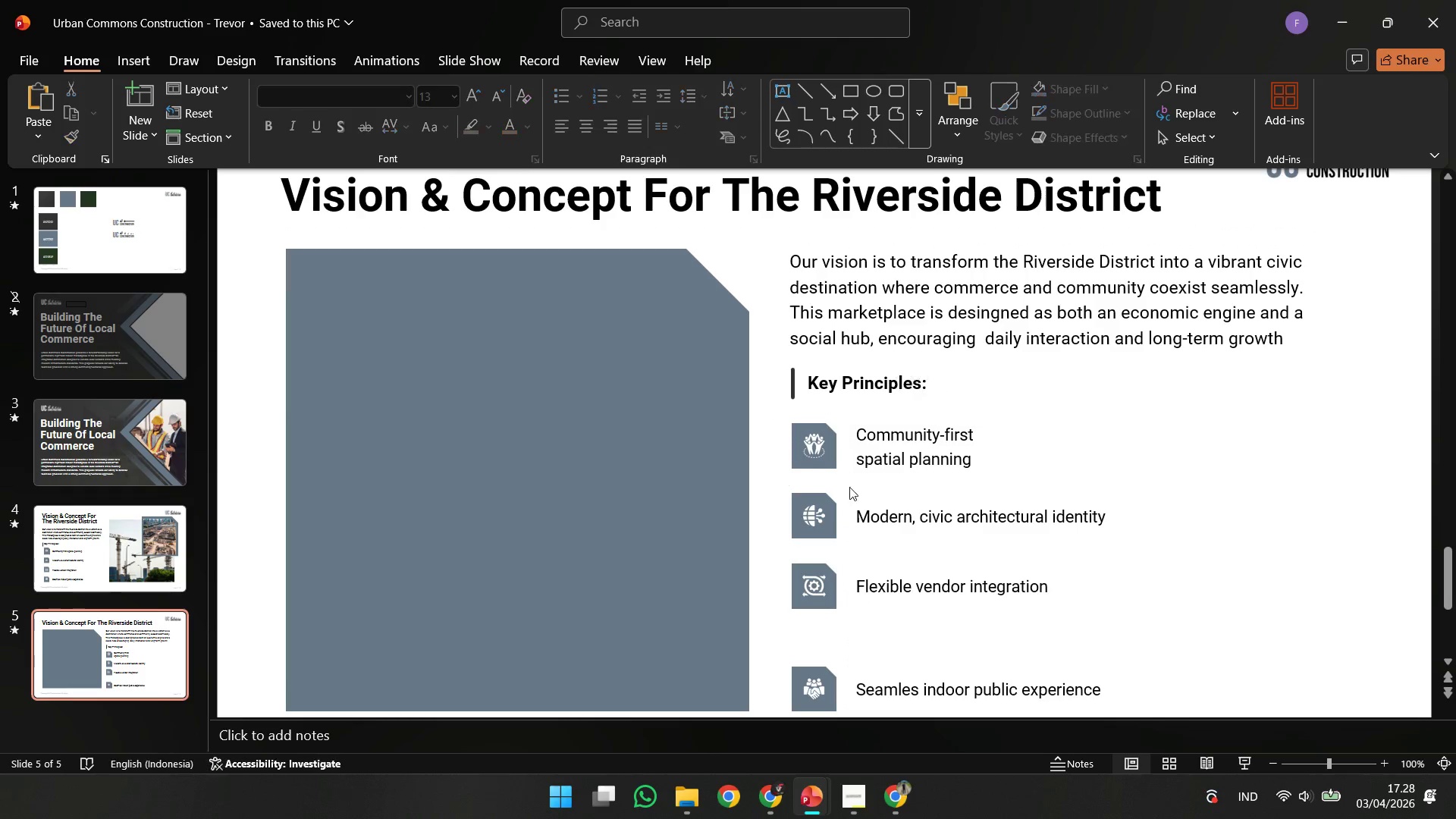 
double_click([808, 460])
 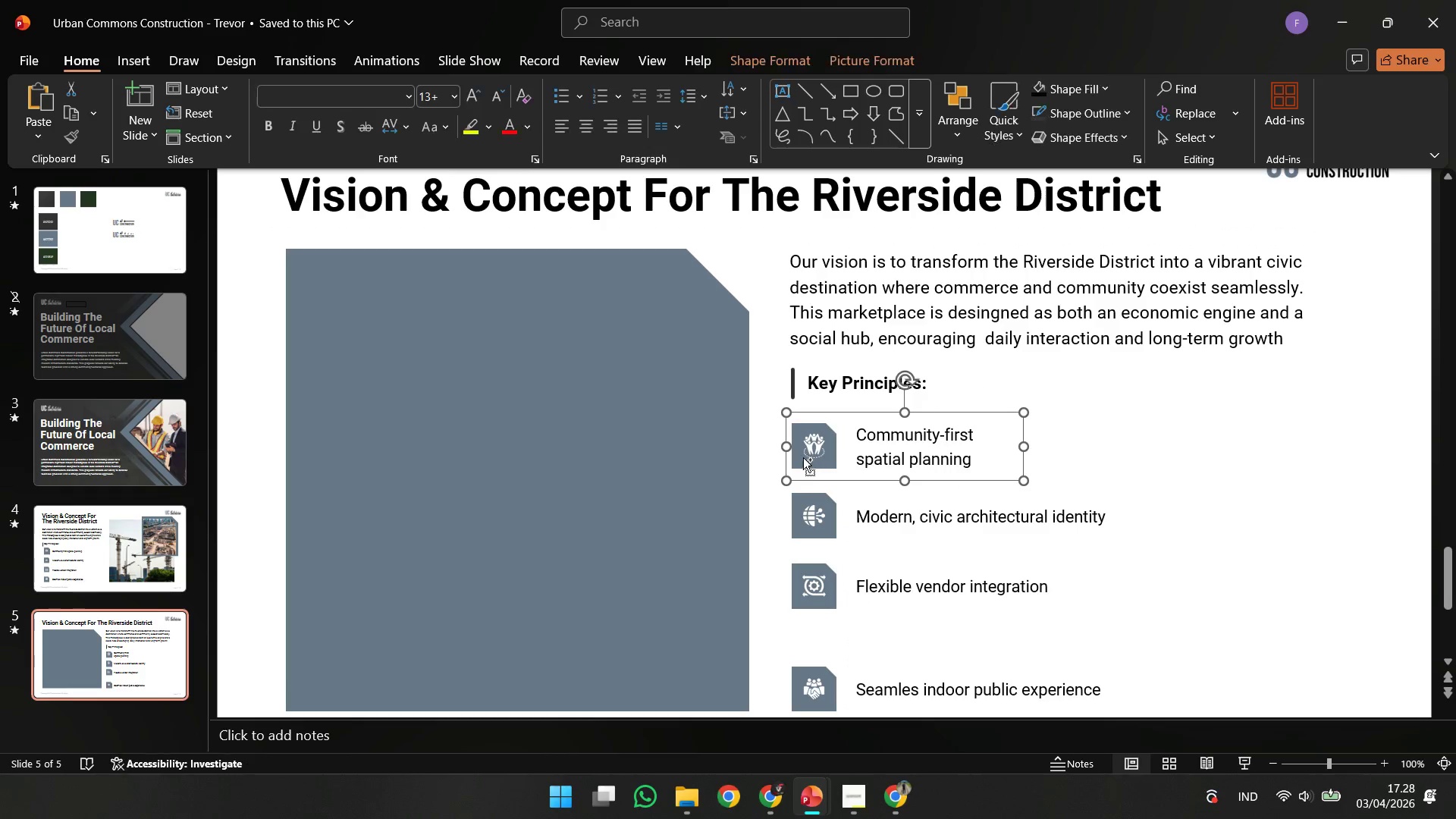 
left_click_drag(start_coordinate=[803, 457], to_coordinate=[1097, 470])
 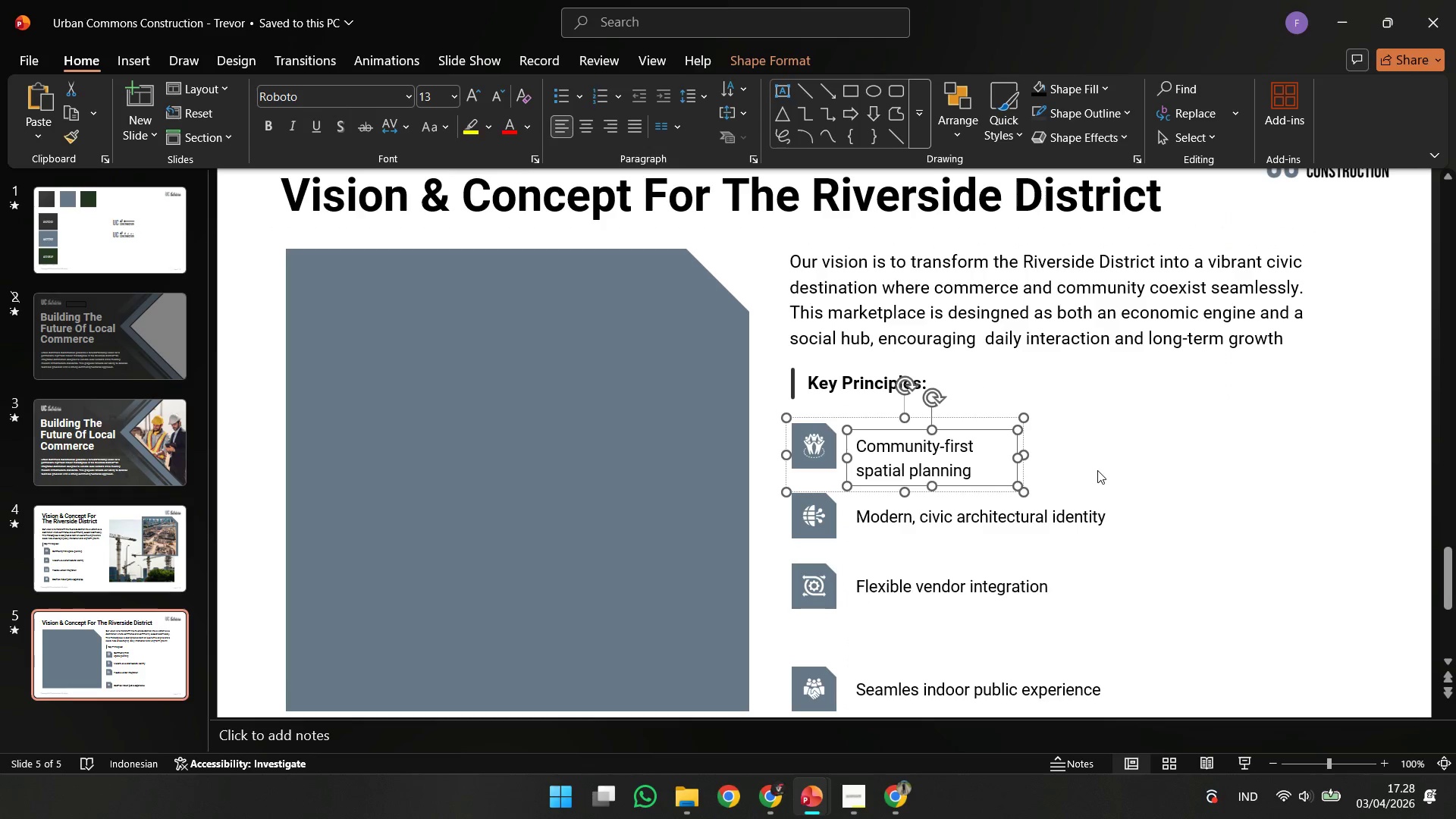 
hold_key(key=ShiftLeft, duration=0.81)
 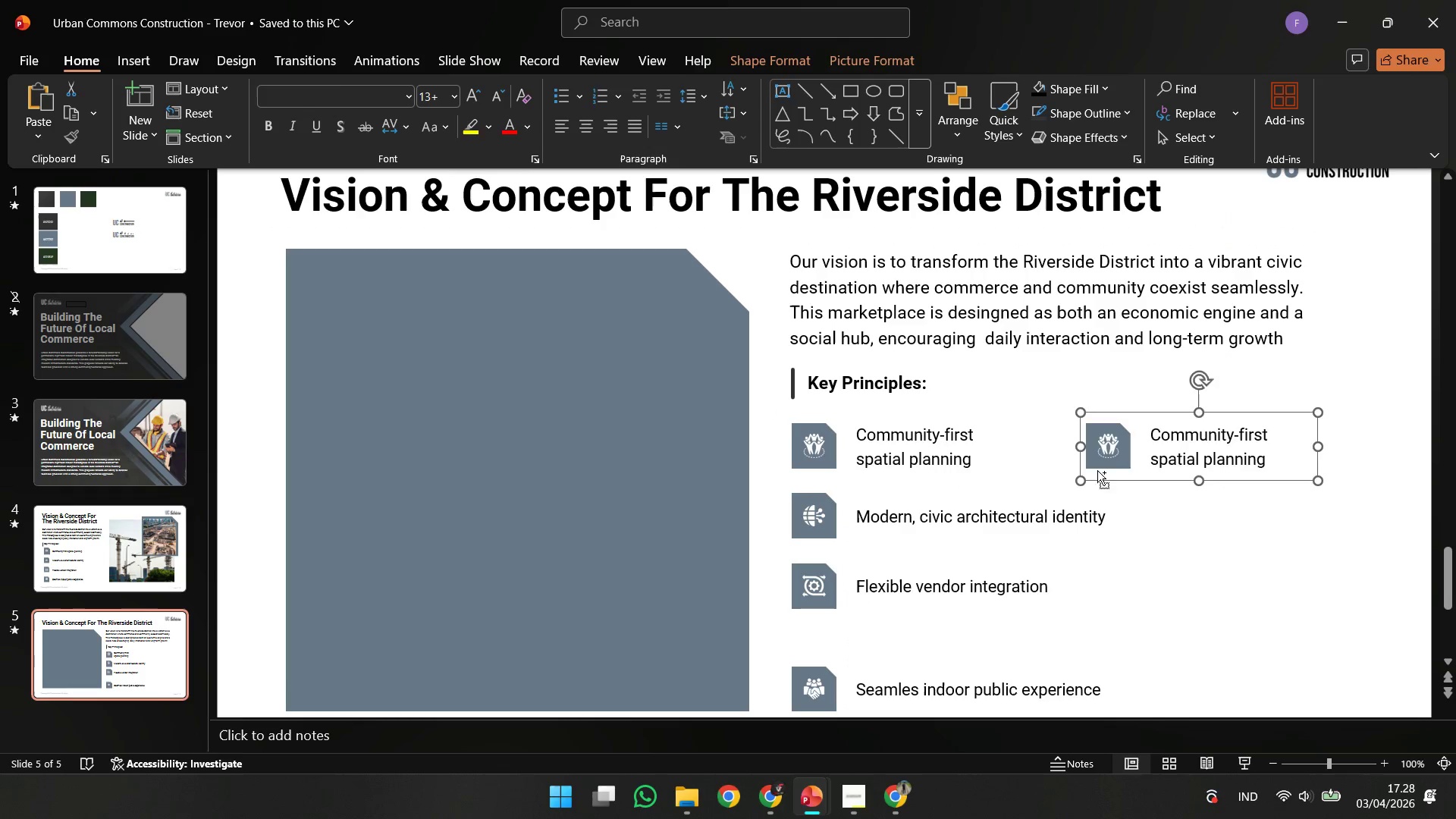 
key(Control+Z)
 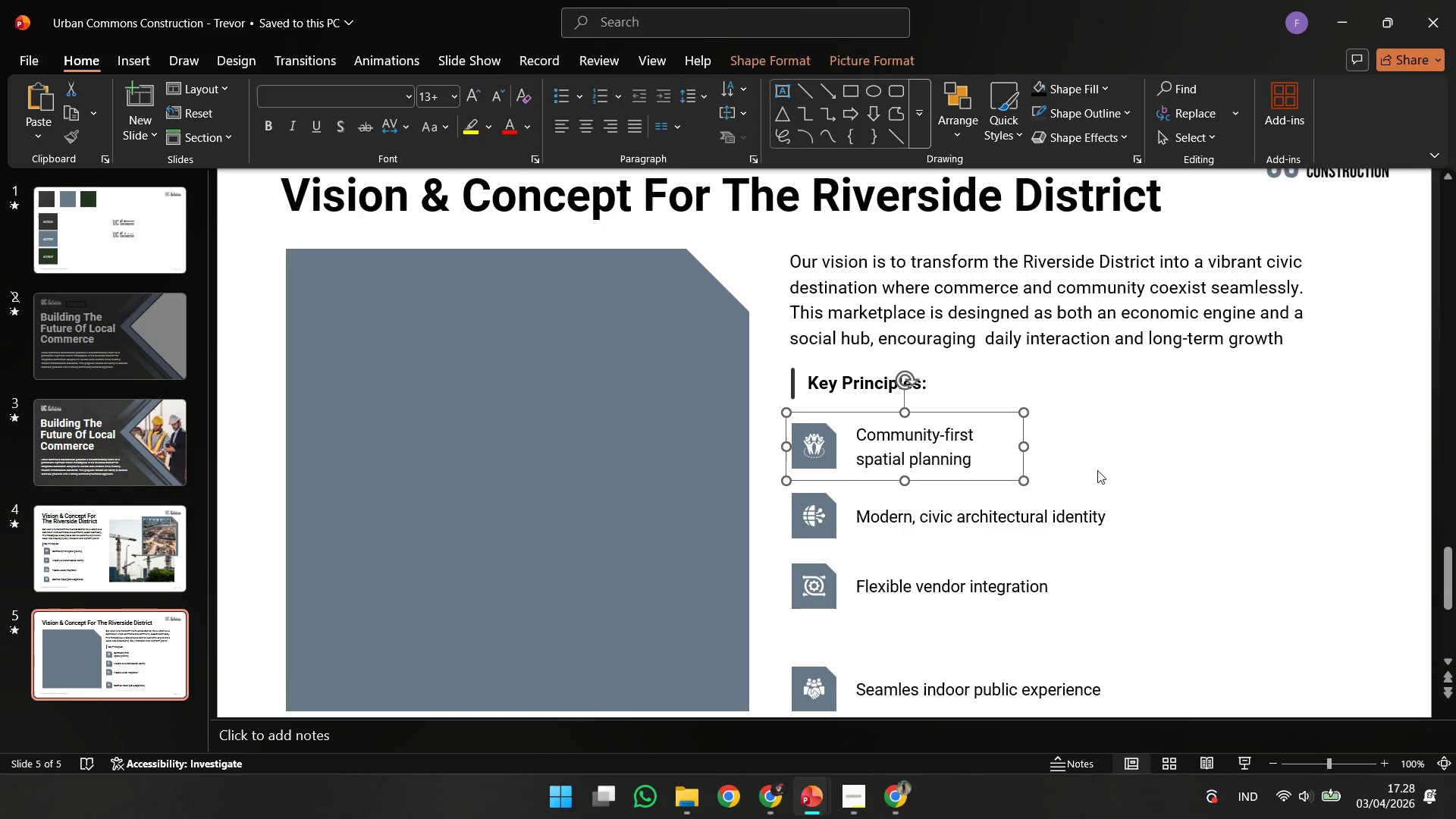 
key(Control+Z)
 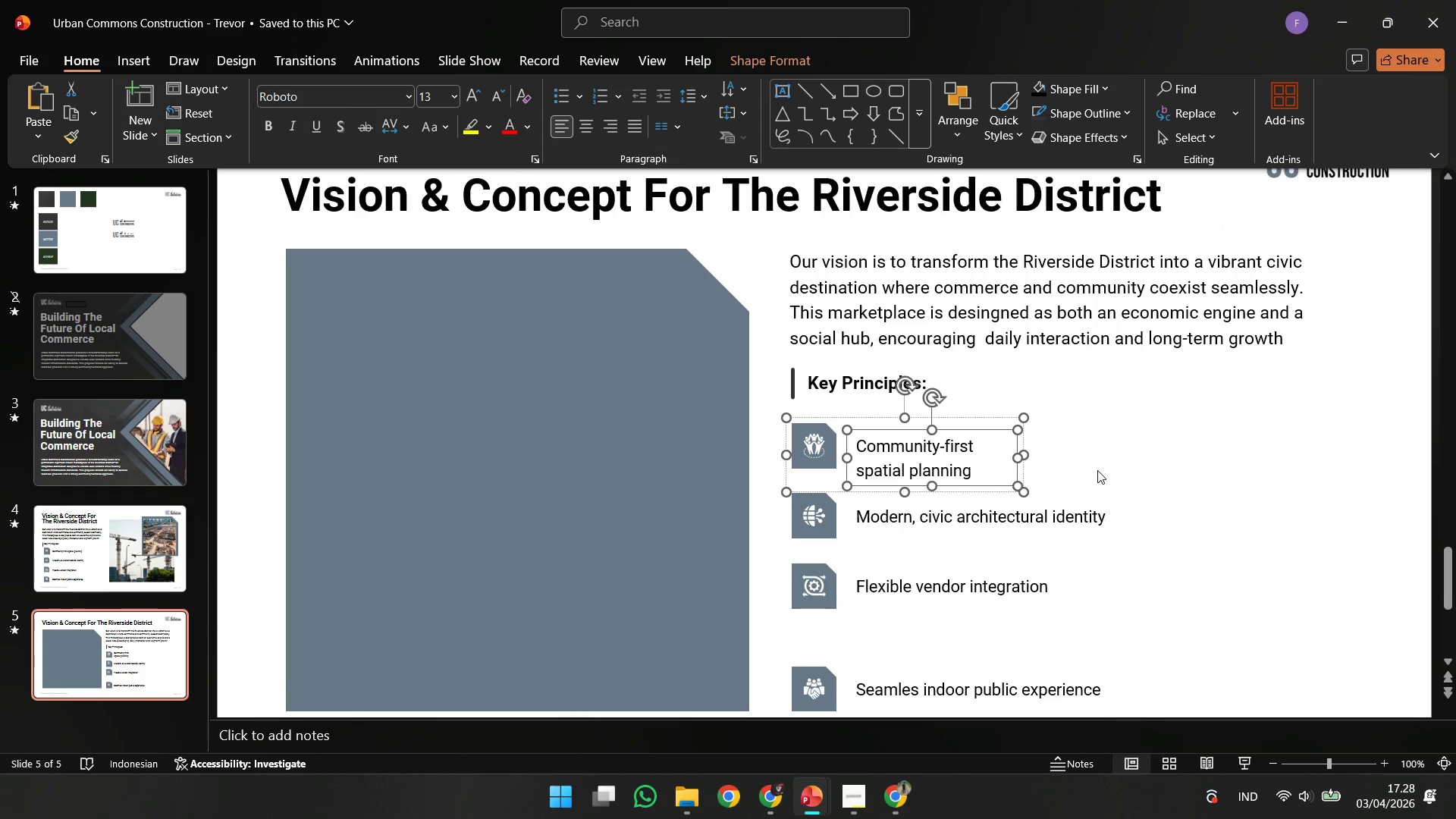 
key(Control+Z)
 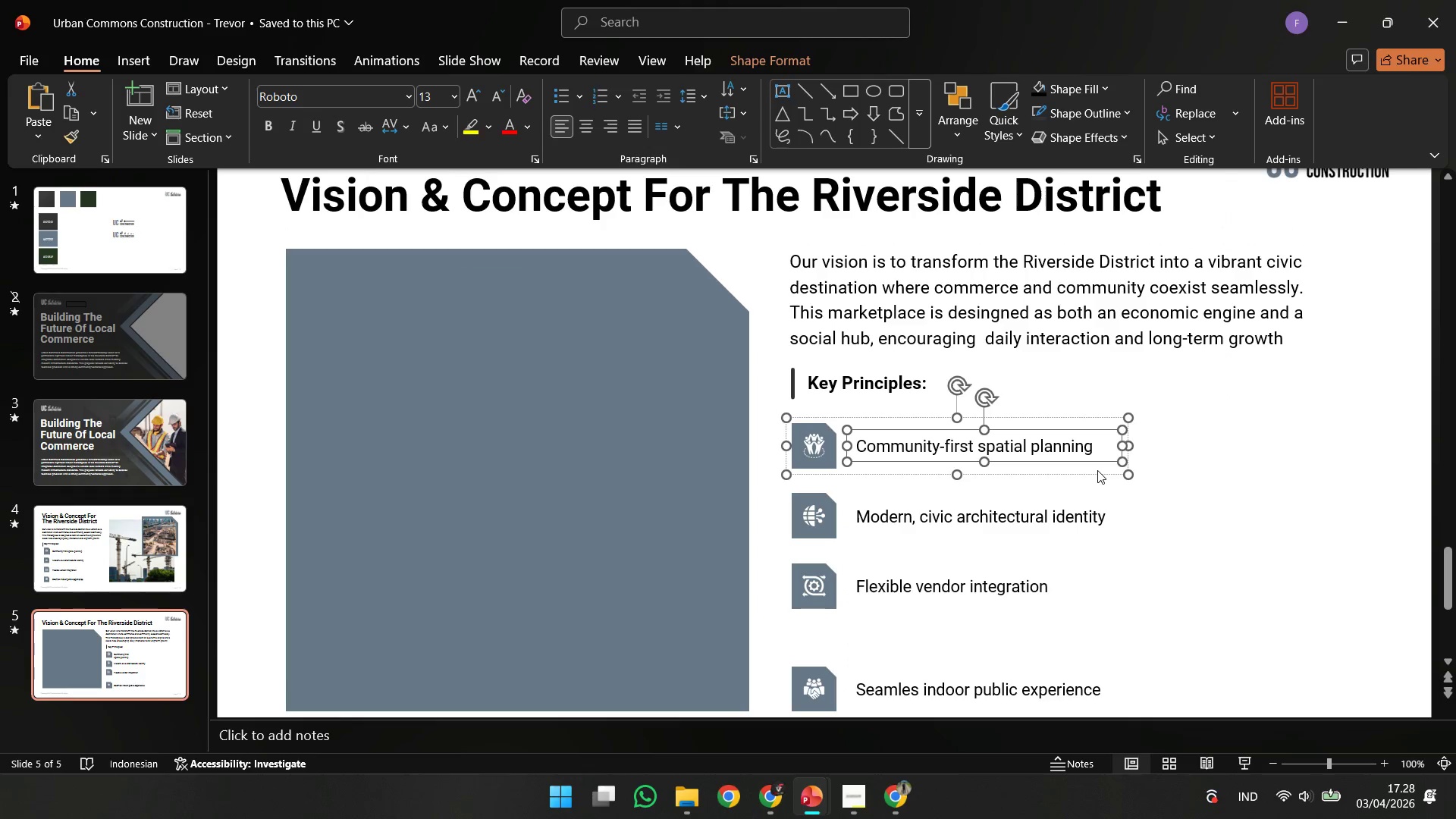 
scroll: coordinate [1097, 470], scroll_direction: down, amount: 3.0
 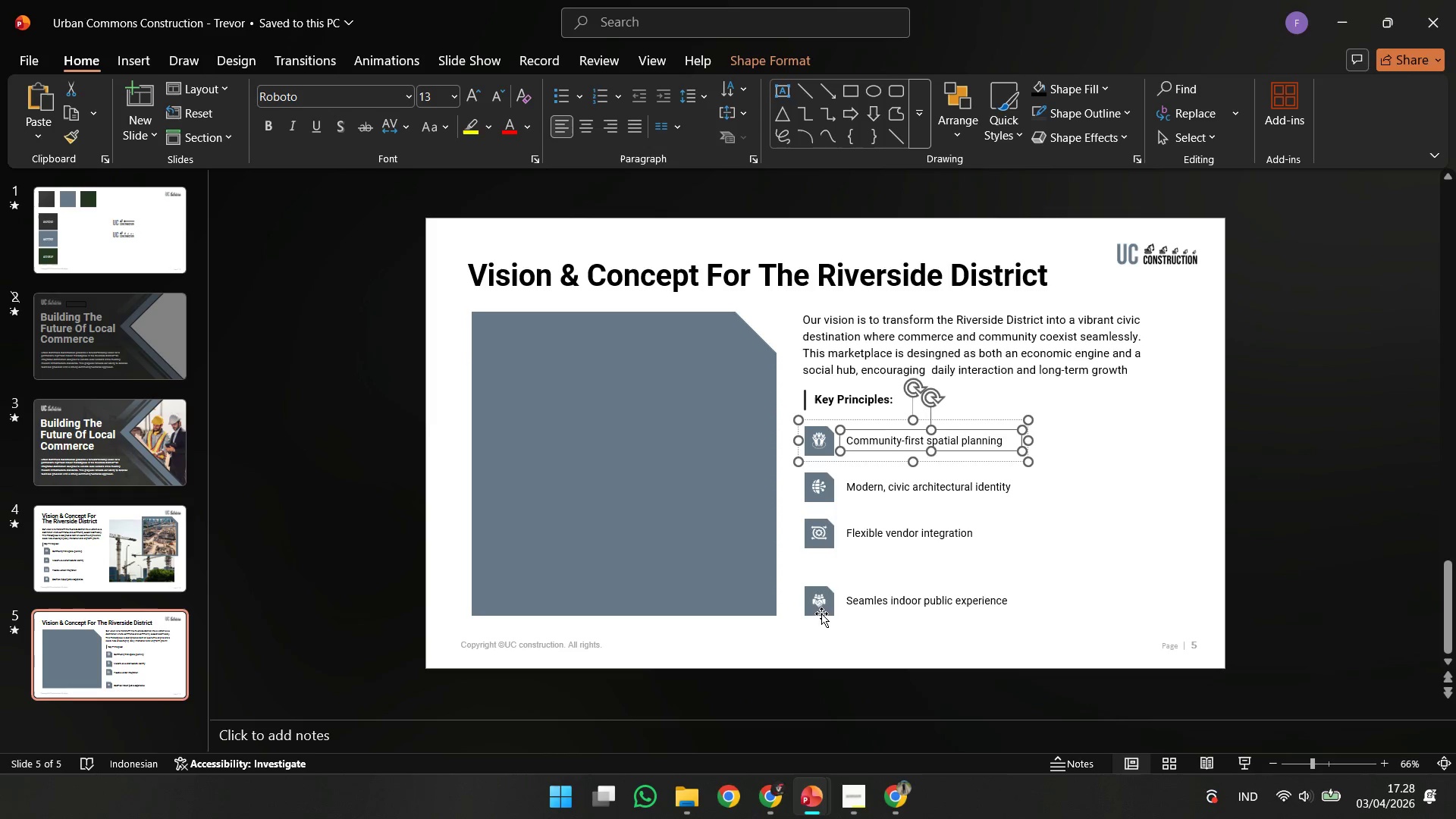 
hold_key(key=ShiftLeft, duration=0.41)
left_click_drag(start_coordinate=[809, 608], to_coordinate=[817, 599])
 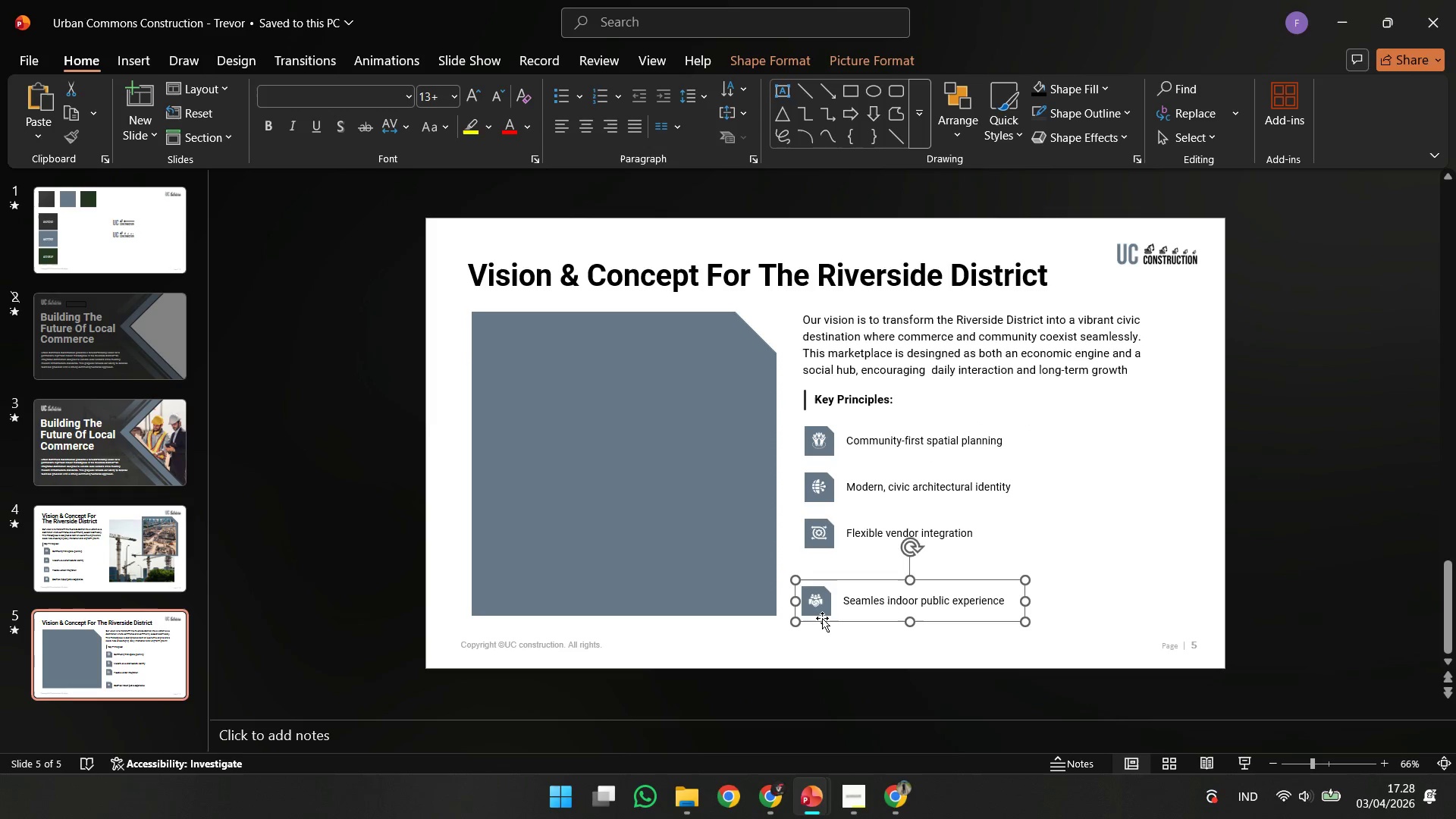 
key(Shift+ShiftLeft)
 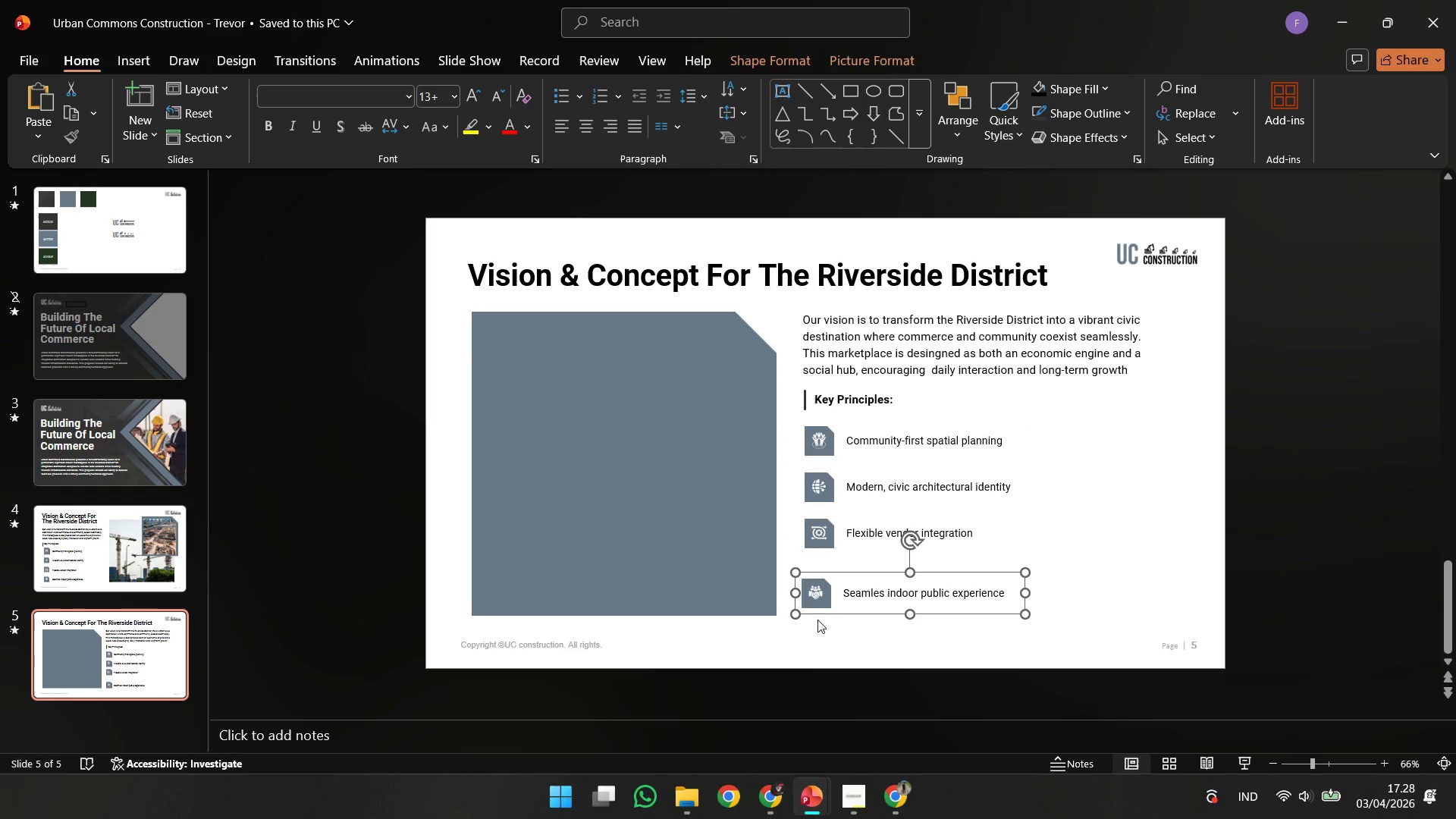 
key(Control+ControlLeft)
 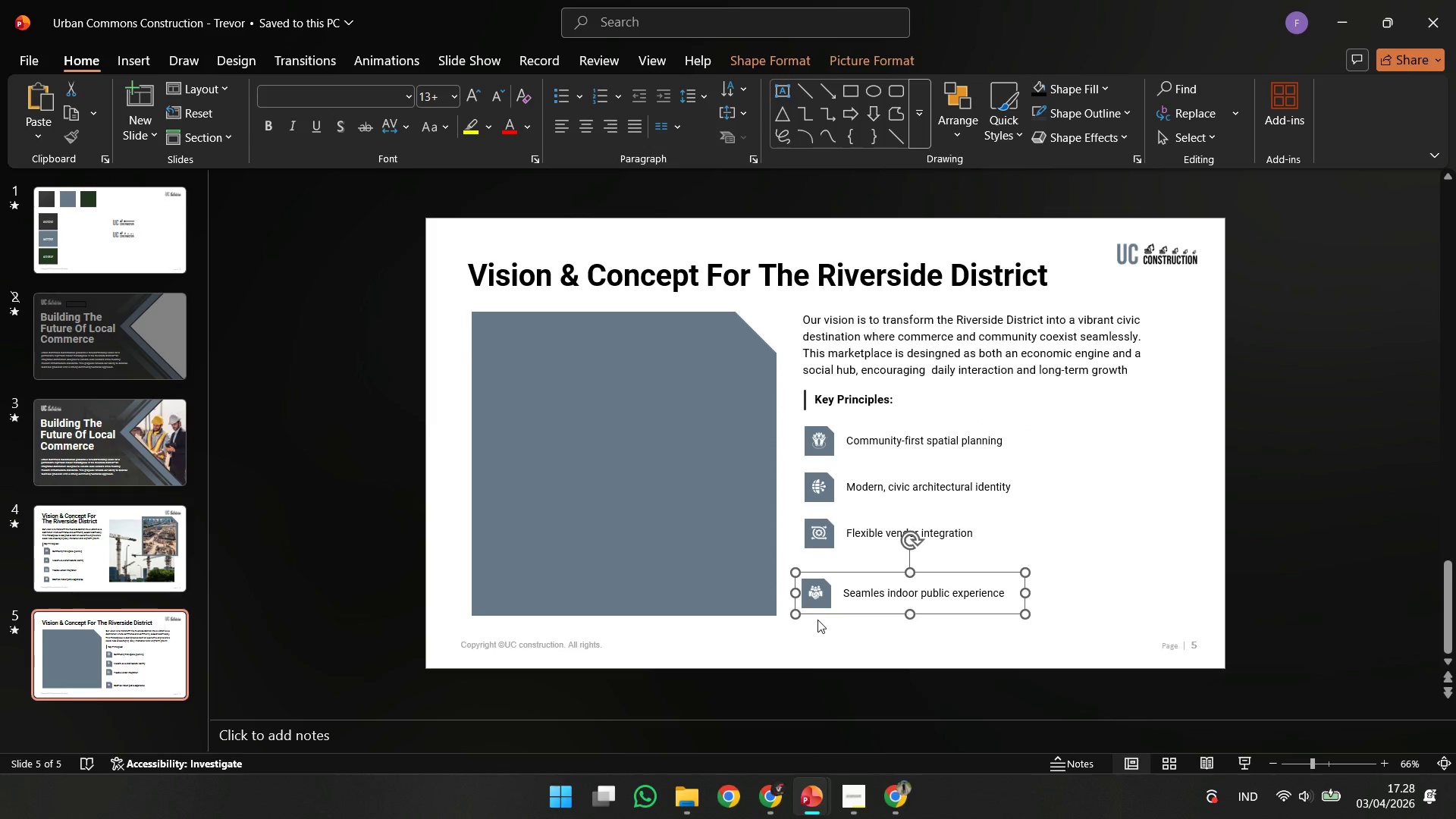 
key(Control+Z)
 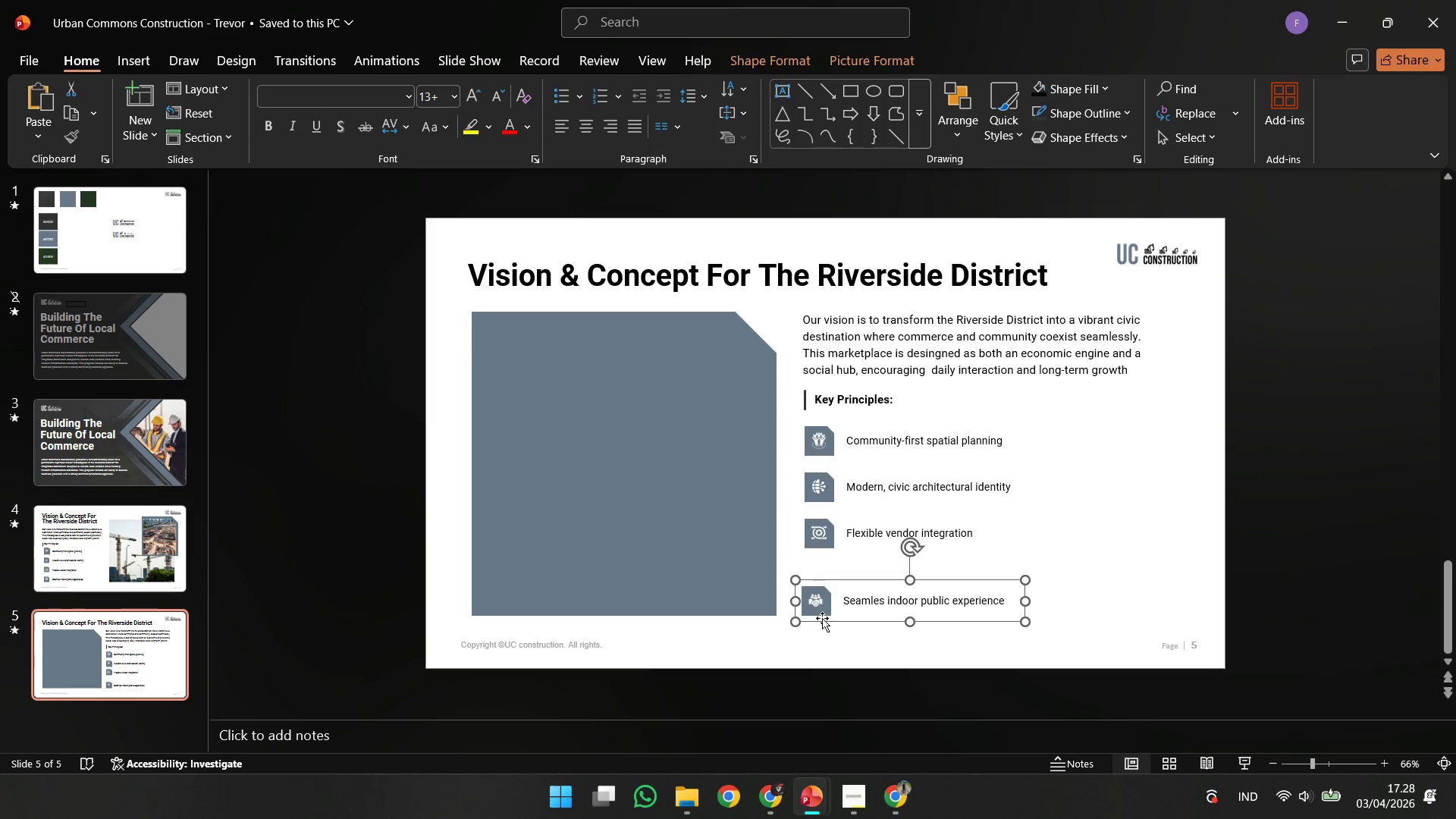 
key(Control+ControlLeft)
 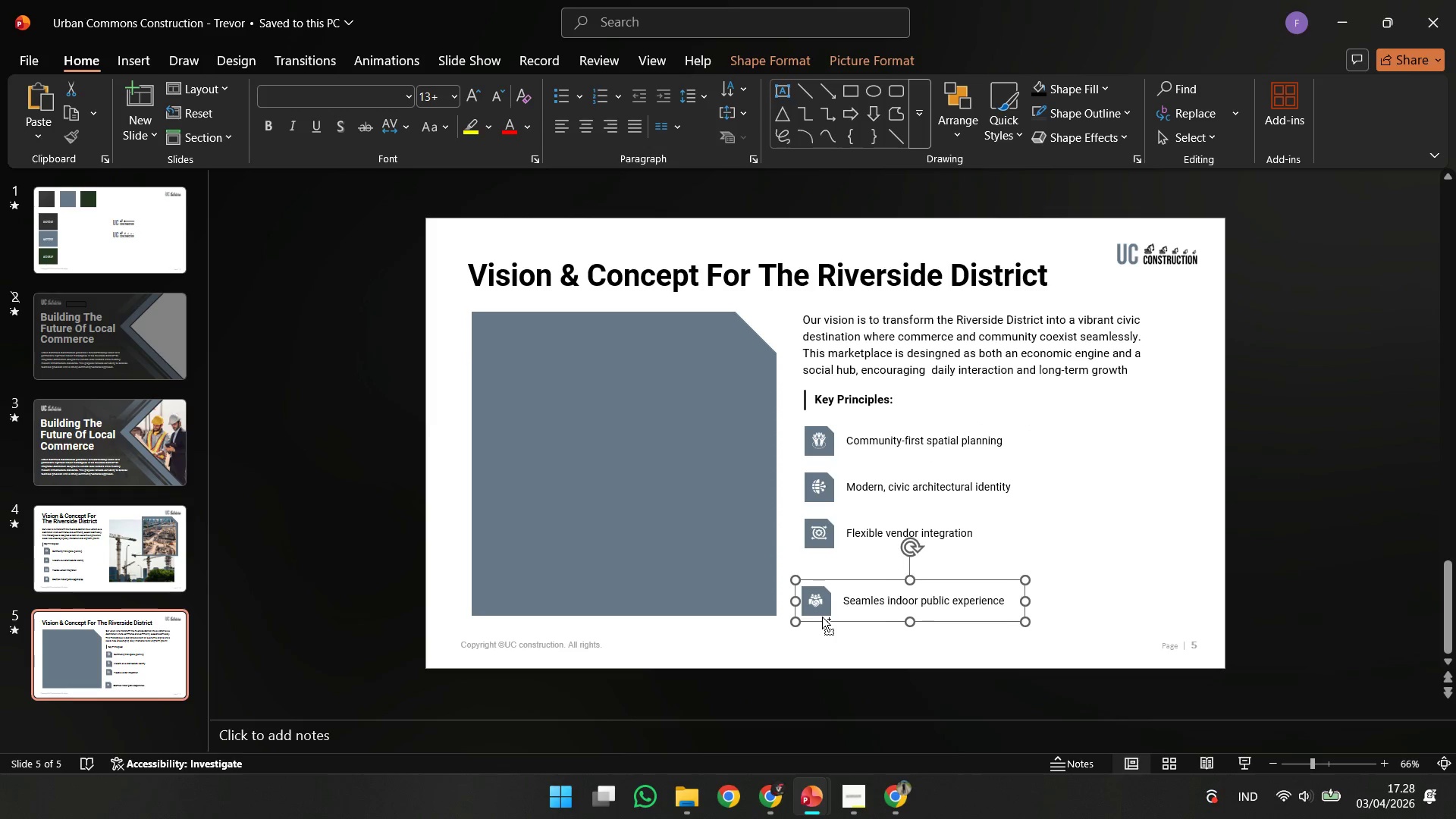 
key(Control+Z)
 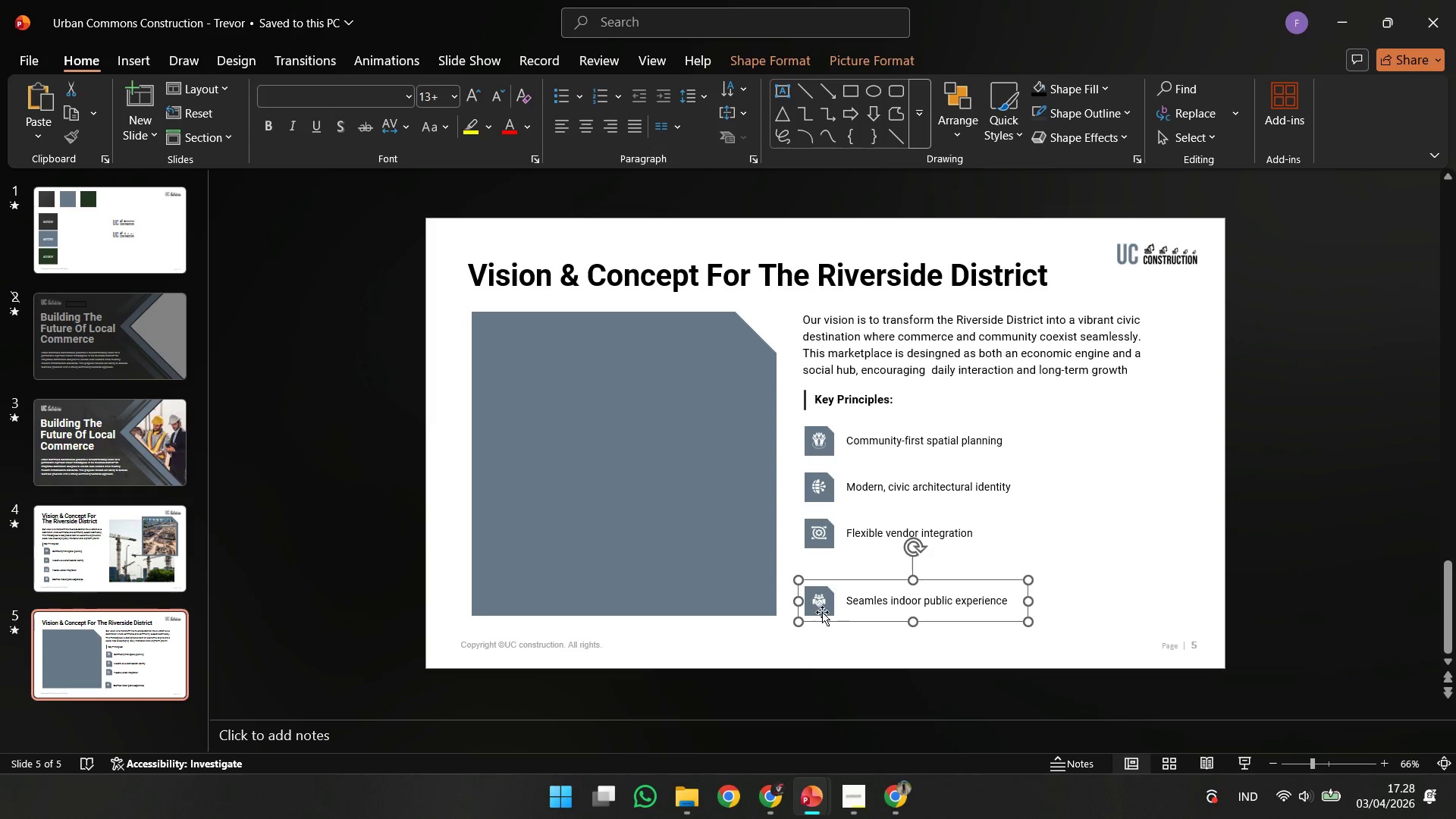 
hold_key(key=ShiftLeft, duration=4.44)
left_click_drag(start_coordinate=[823, 606], to_coordinate=[822, 592])
 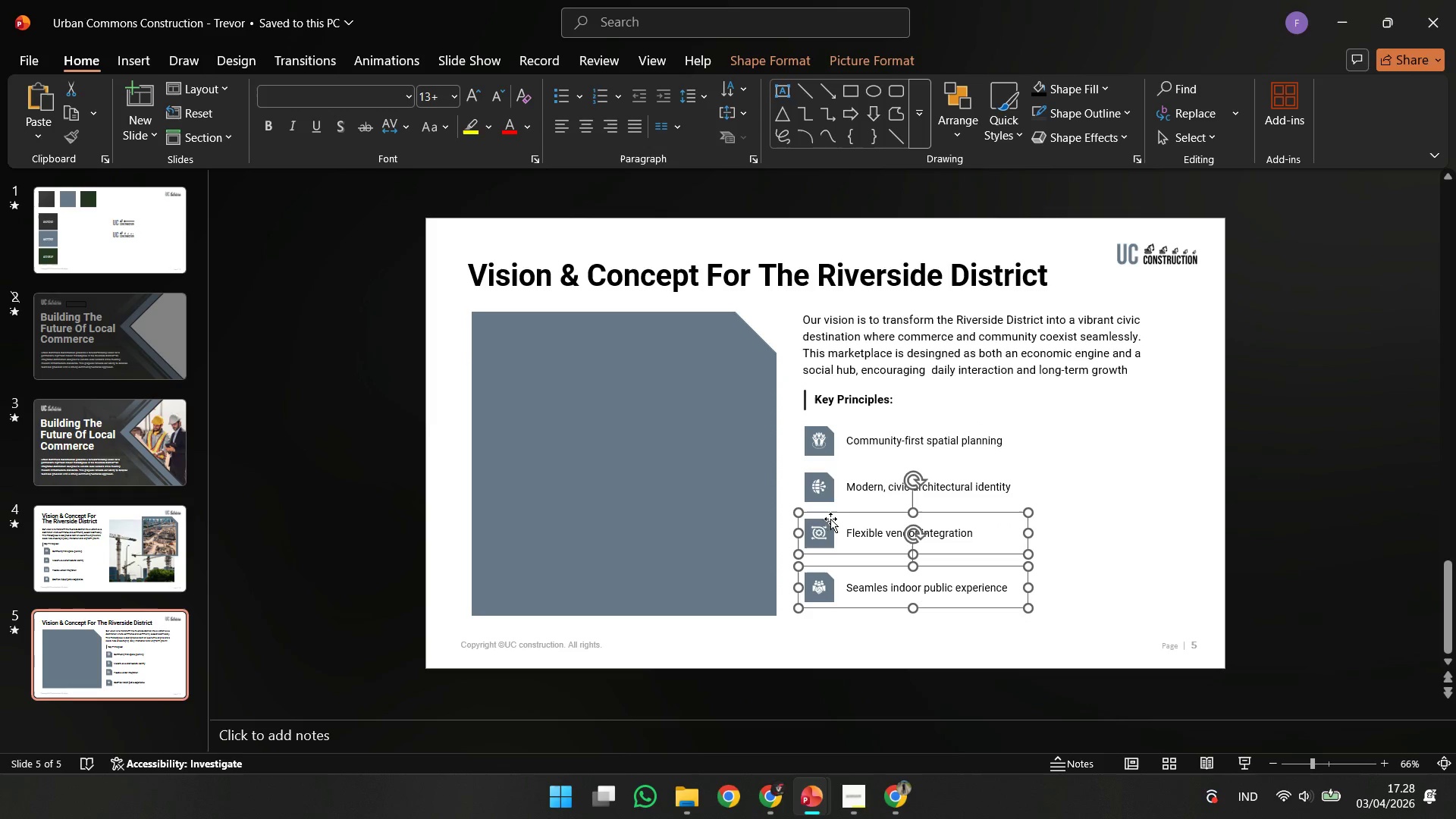 
double_click([821, 480])
 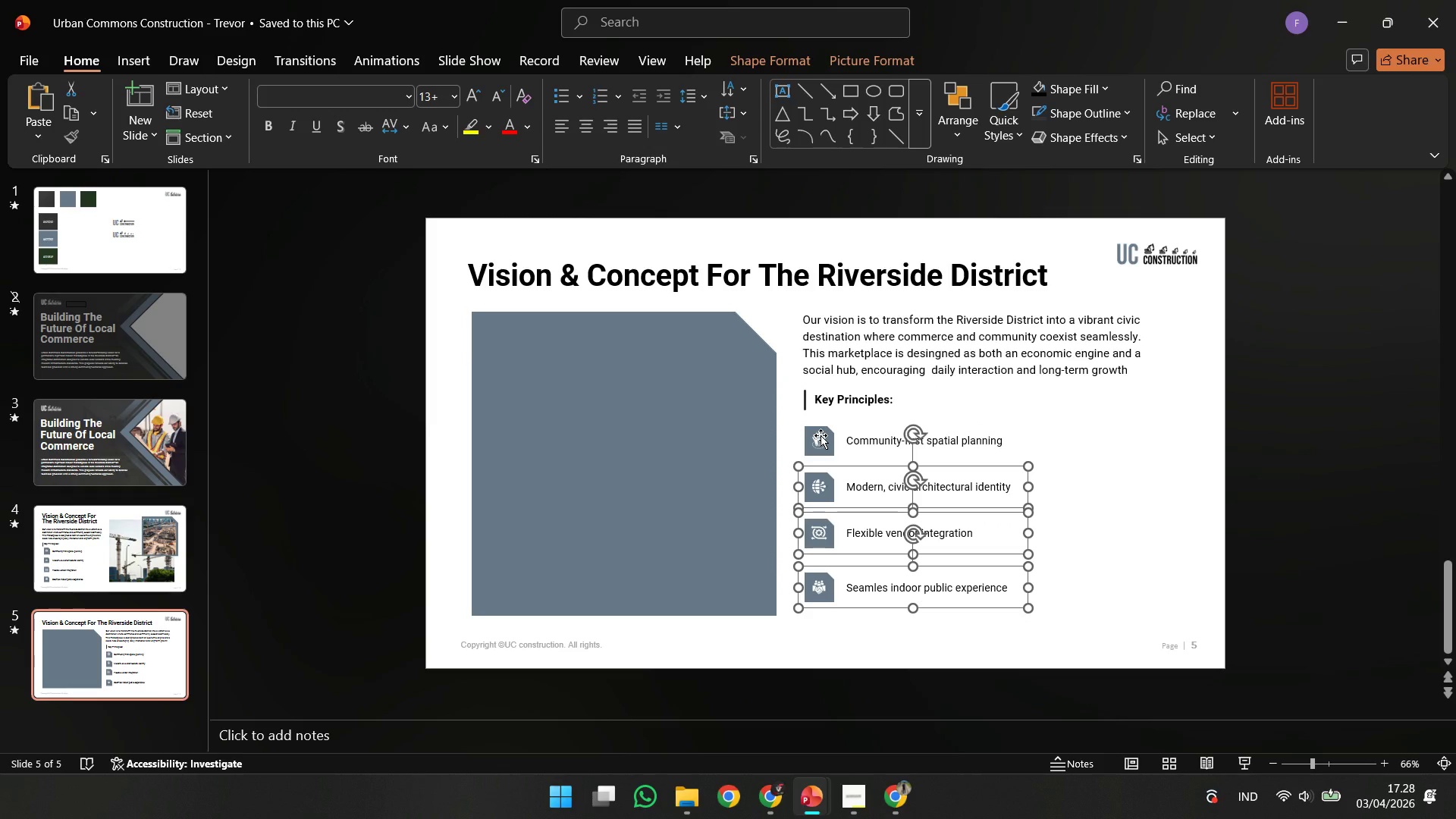 
left_click([821, 435])
 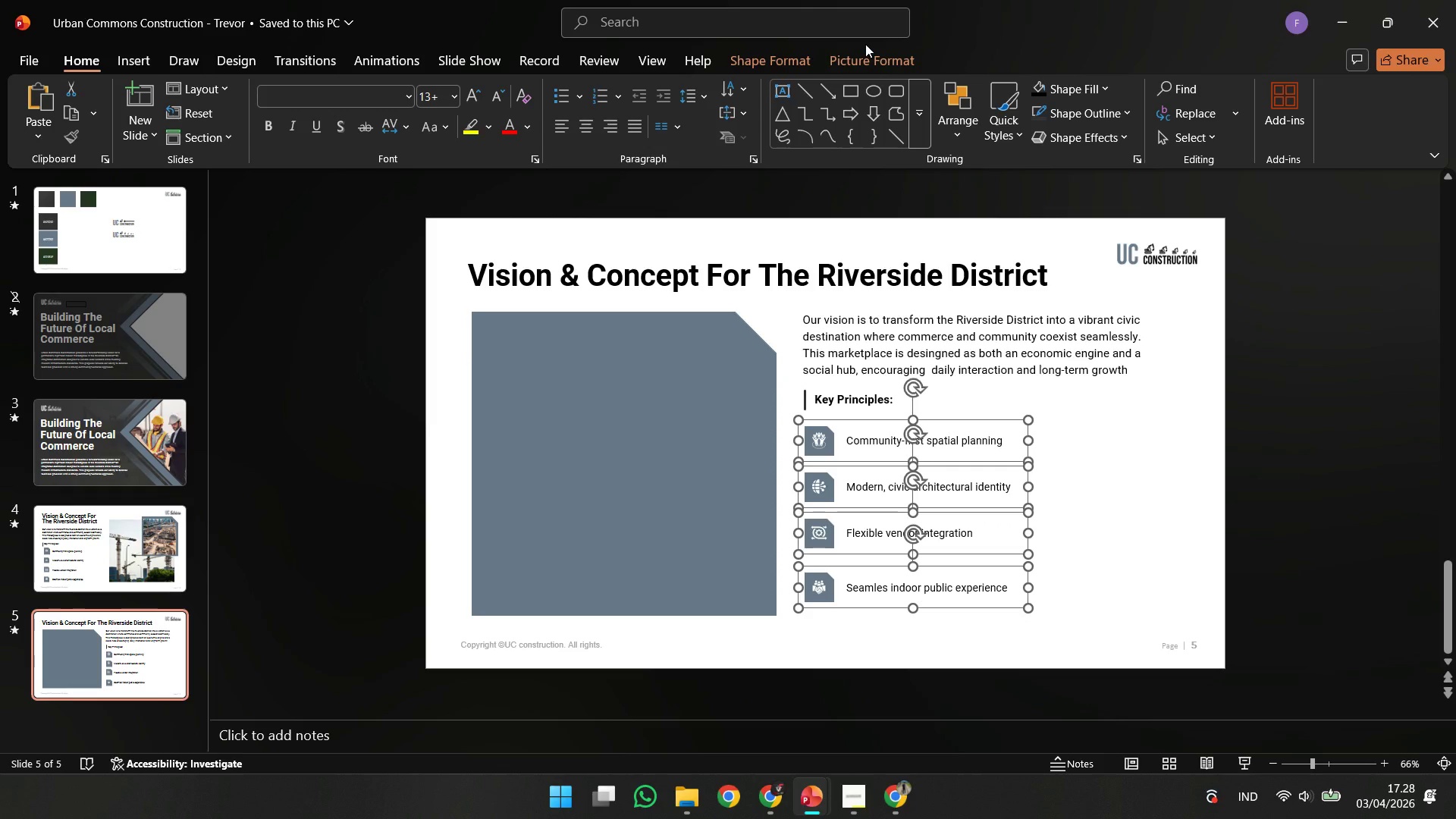 
double_click([865, 44])
 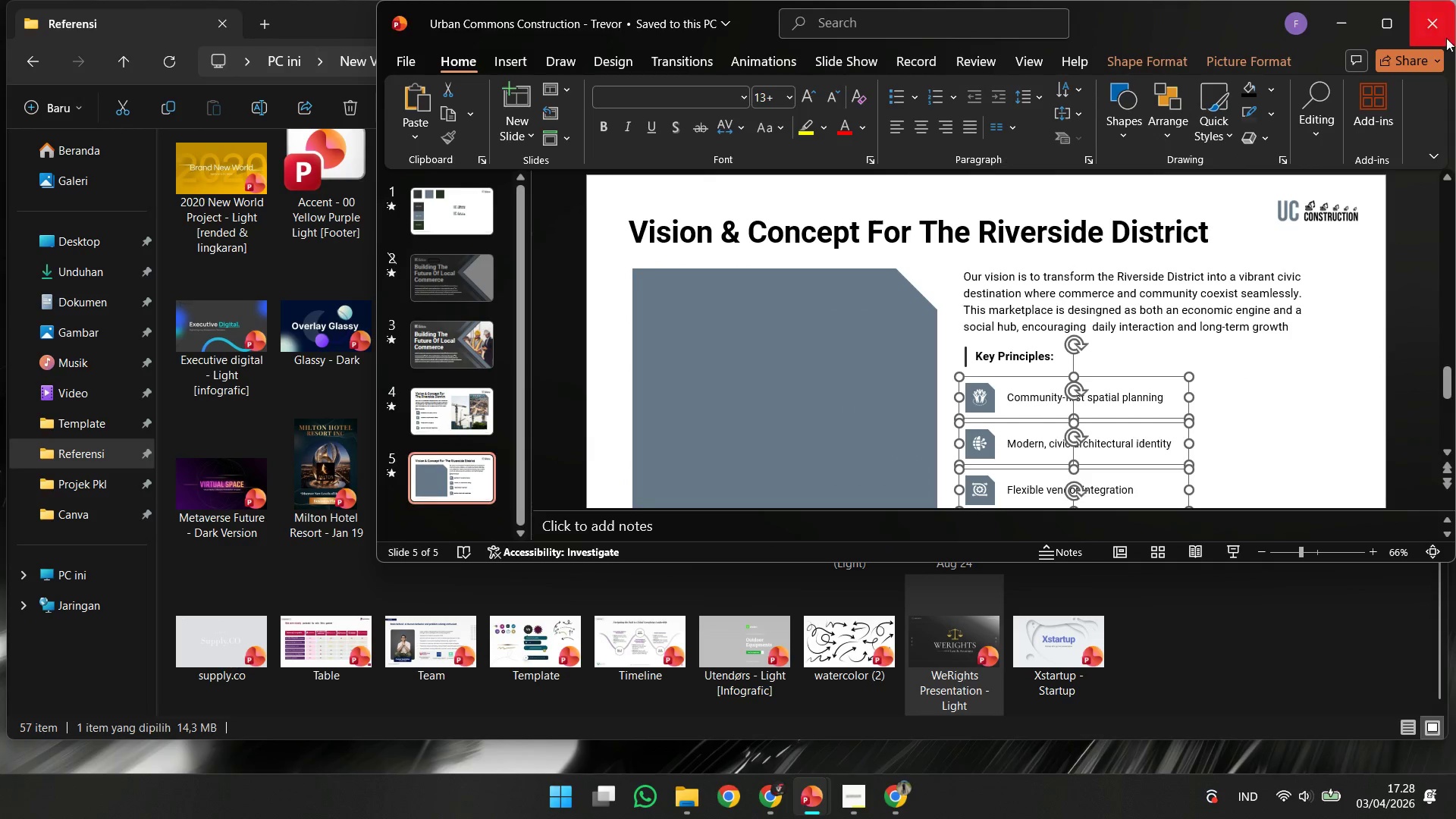 
left_click([1390, 24])
 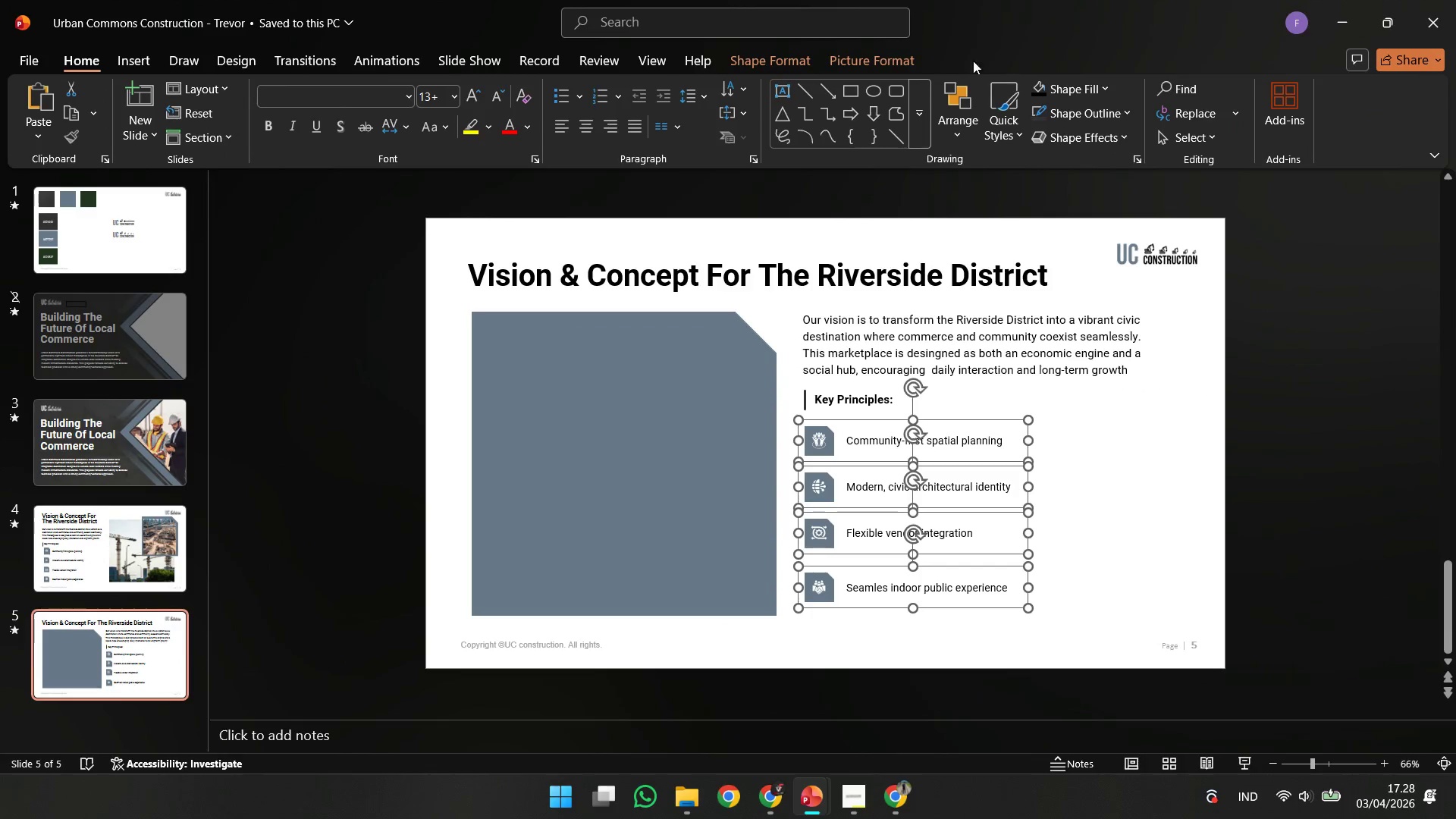 
left_click([895, 58])
 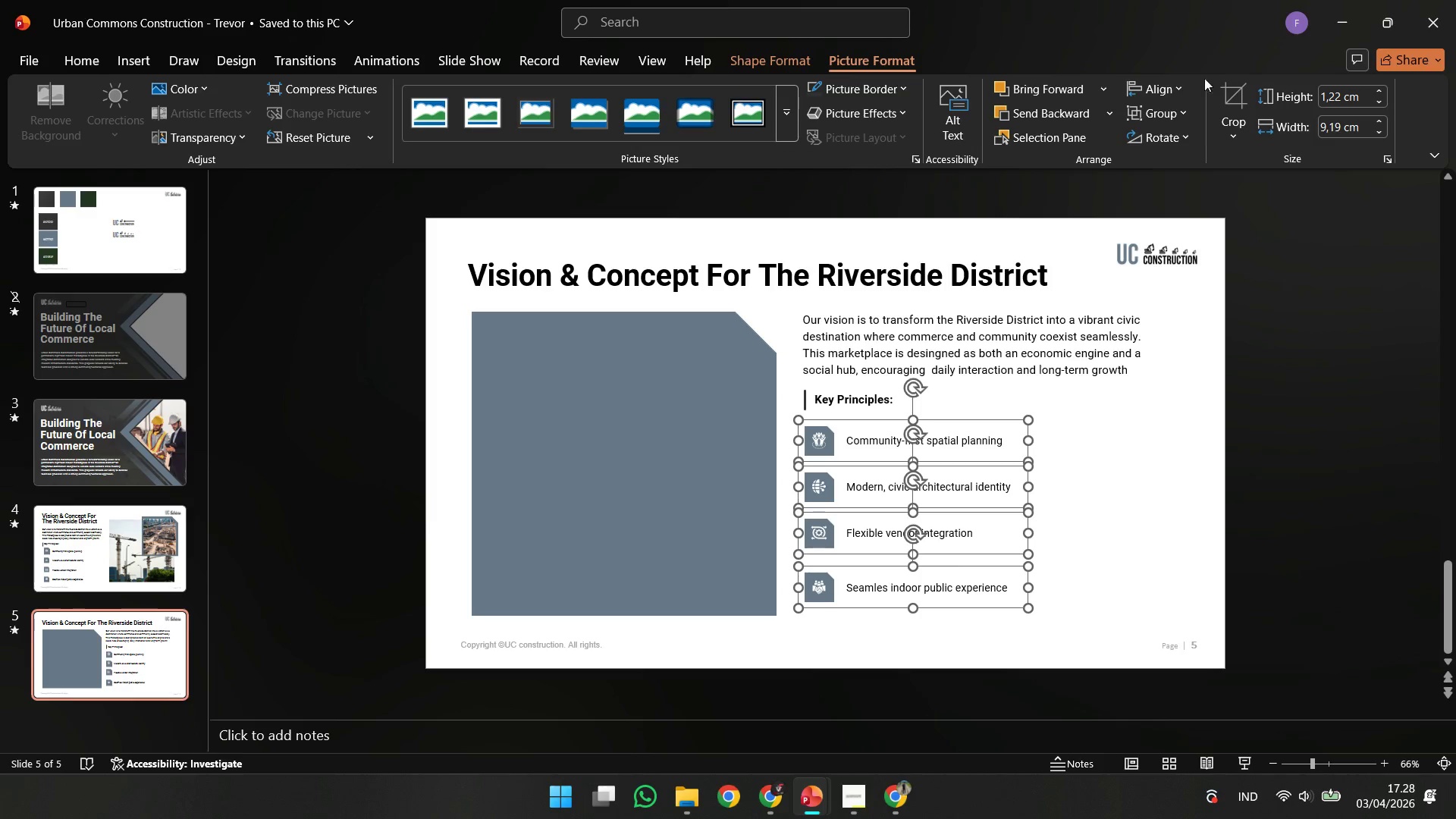 
left_click([1166, 84])
 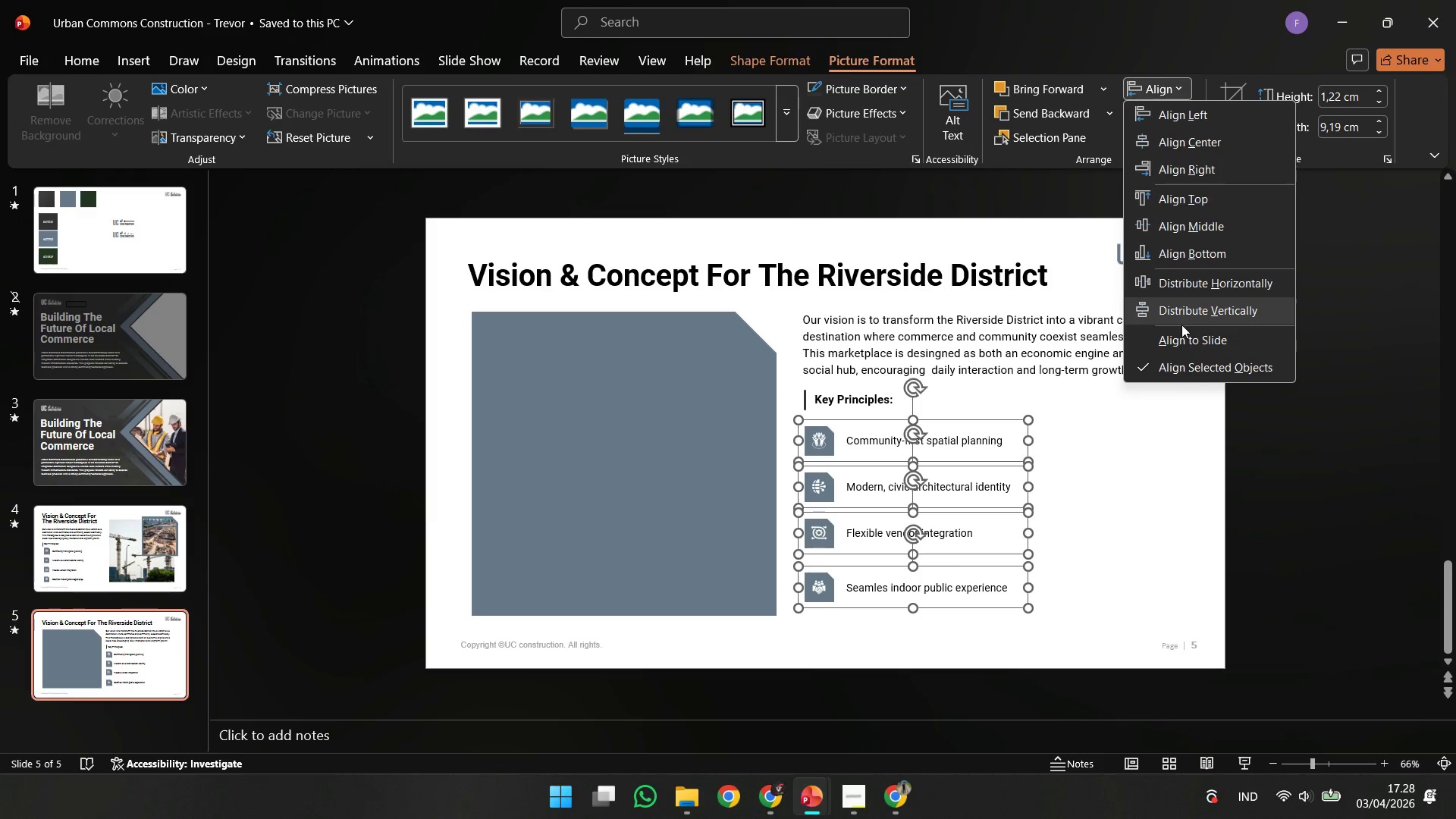 
left_click([1181, 318])
 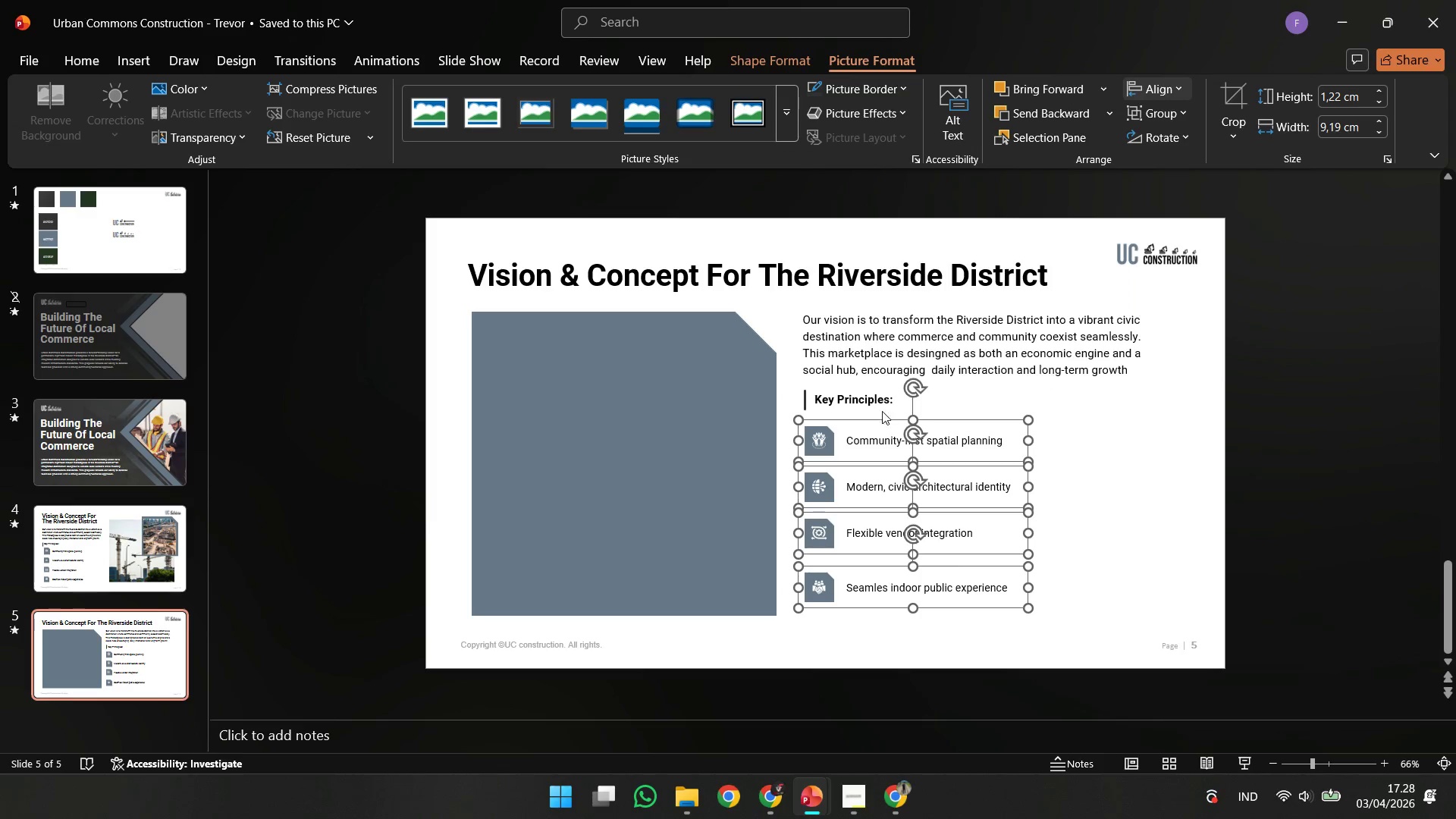 
hold_key(key=ShiftLeft, duration=1.11)
left_click([819, 402])
 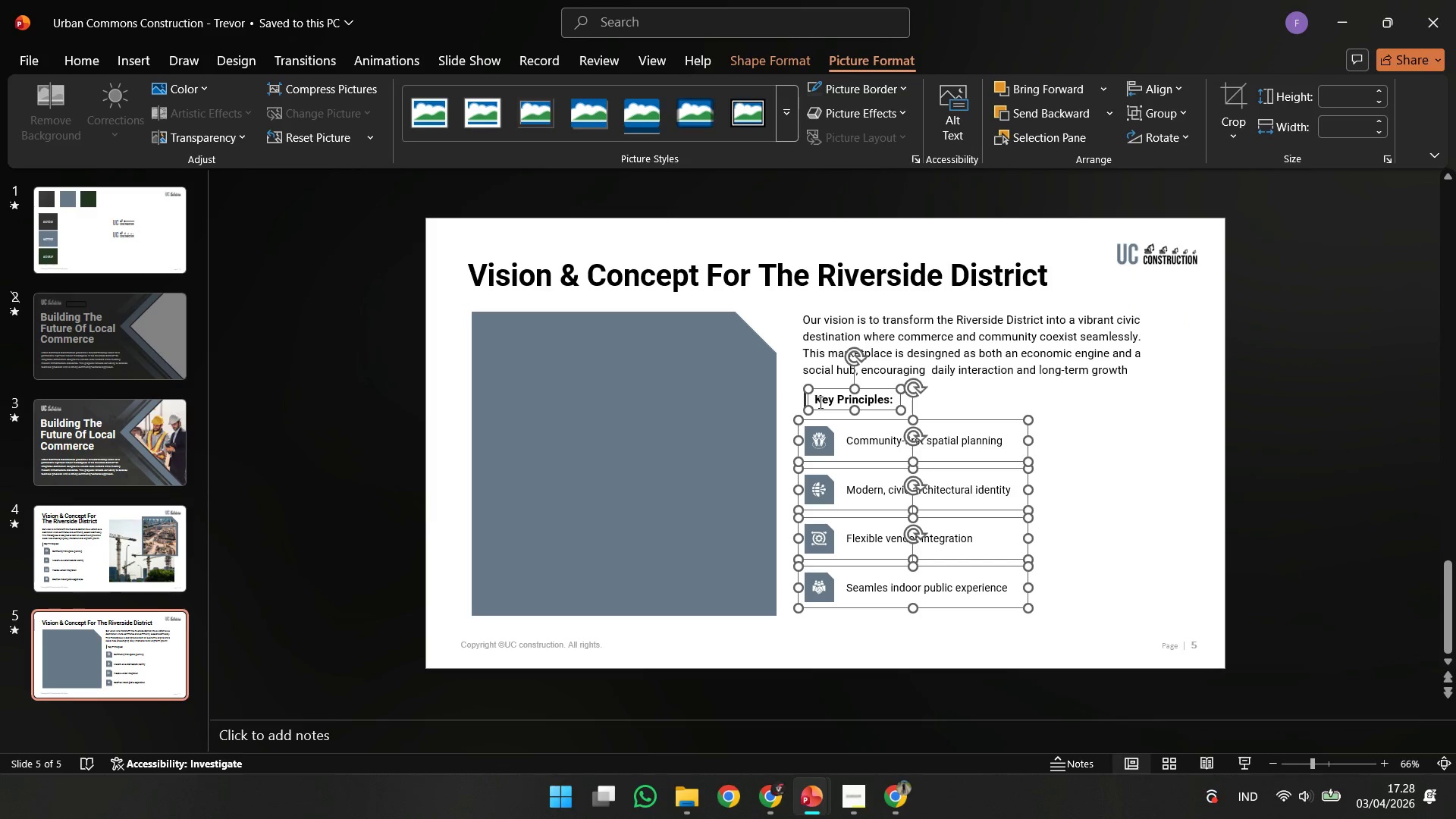 
key(Control+ControlLeft)
 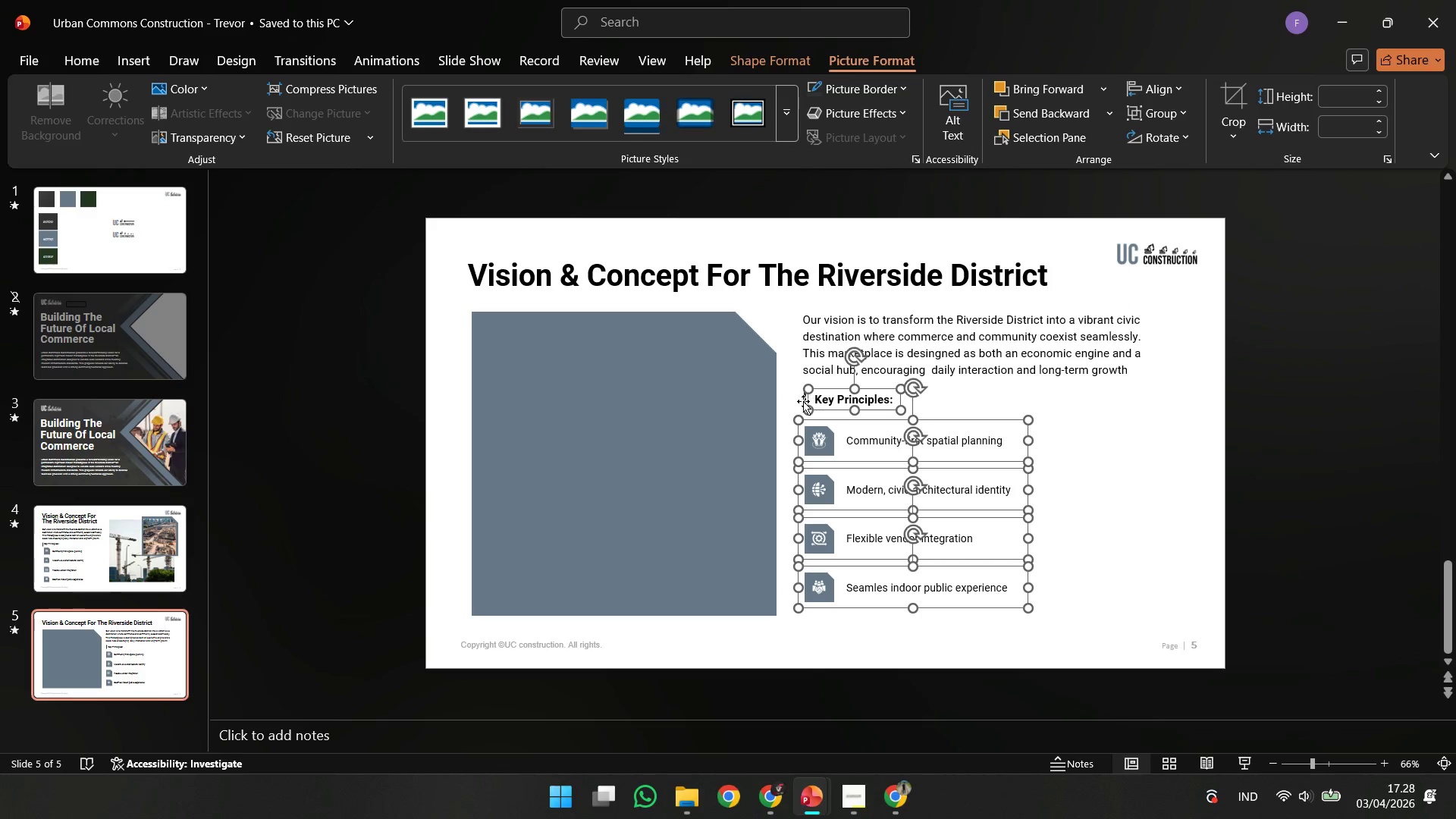 
hold_key(key=ShiftLeft, duration=1.22)
double_click([804, 401])
 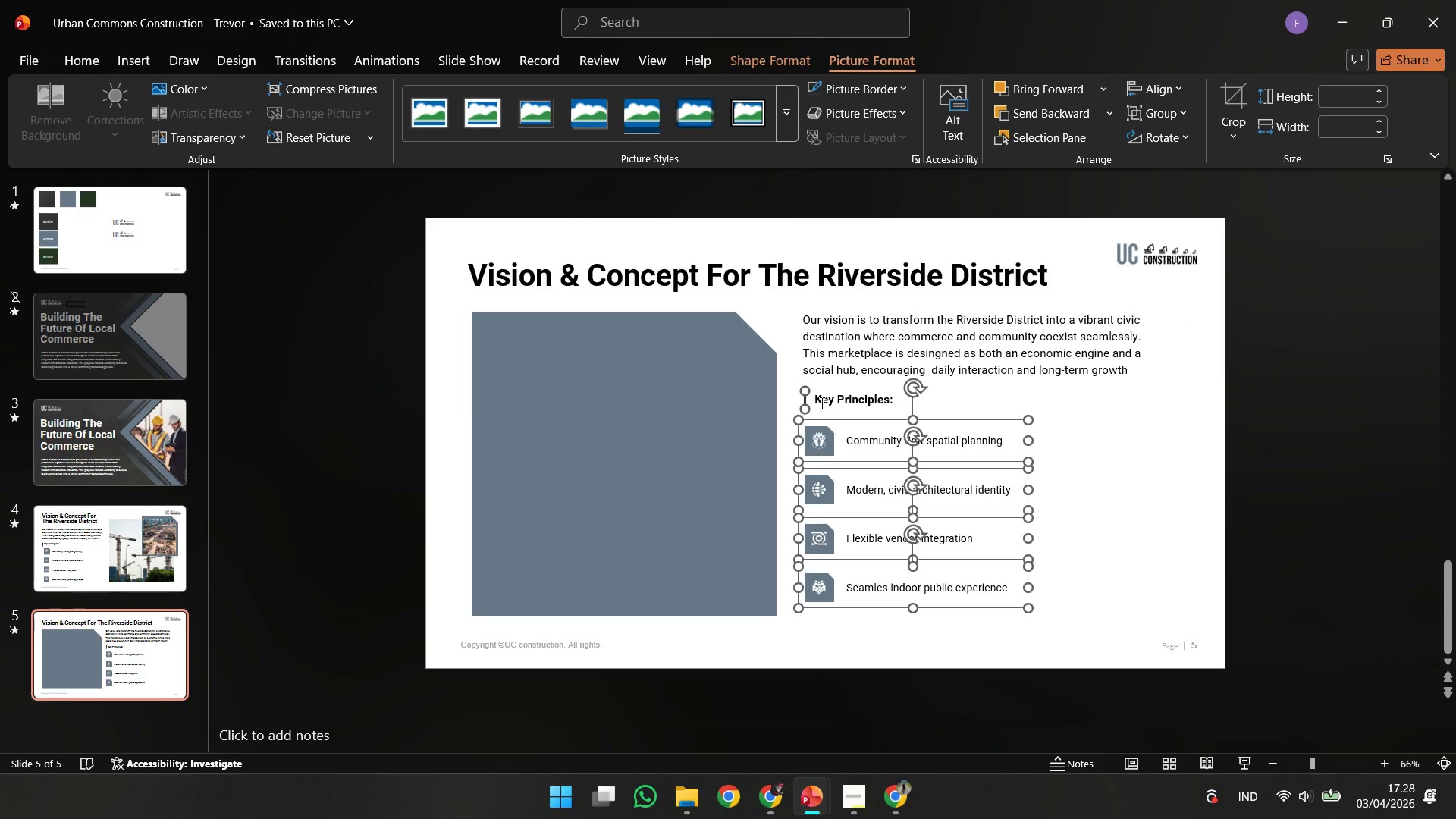 
triple_click([821, 403])
 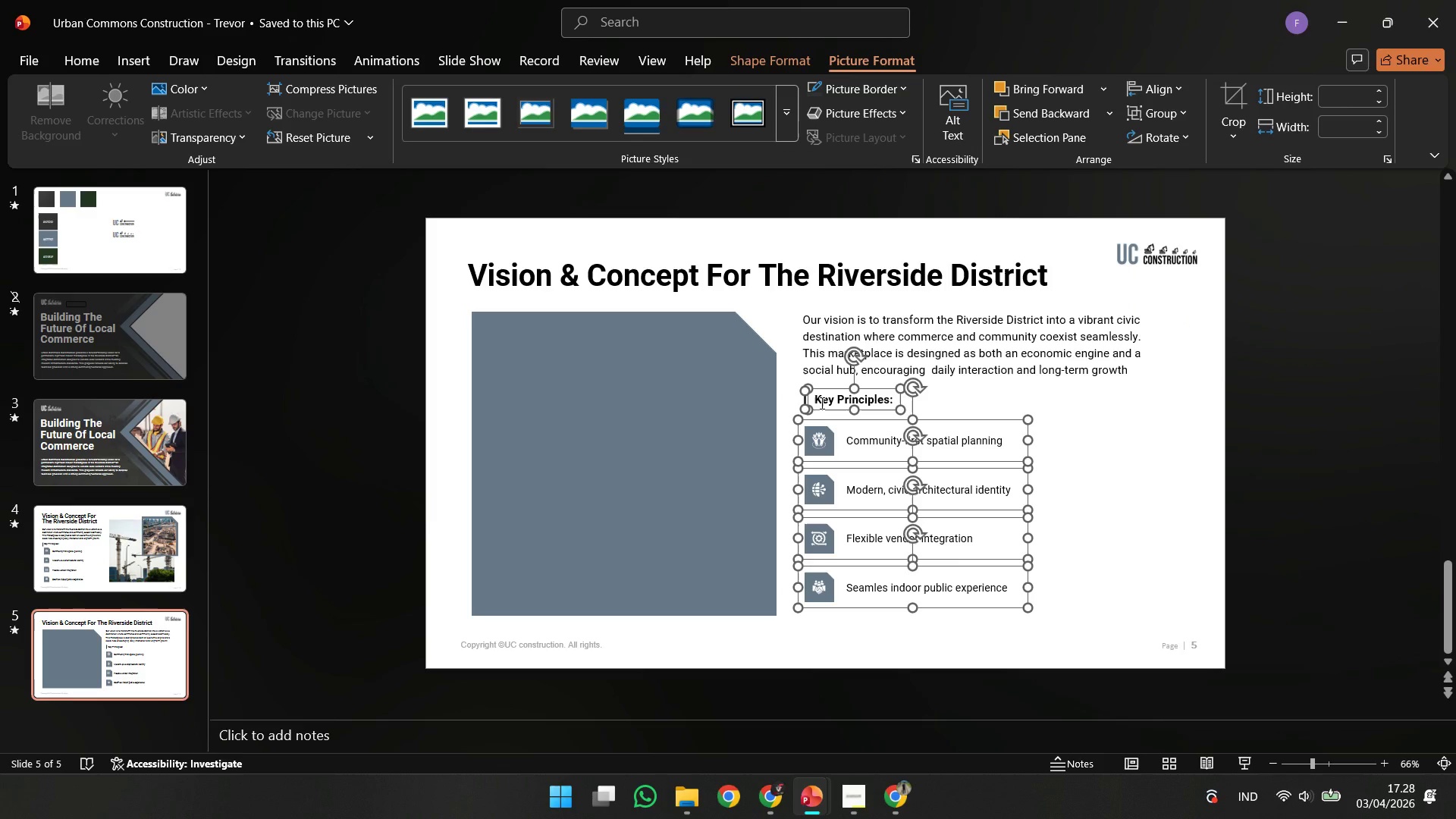 
key(Control+G)
 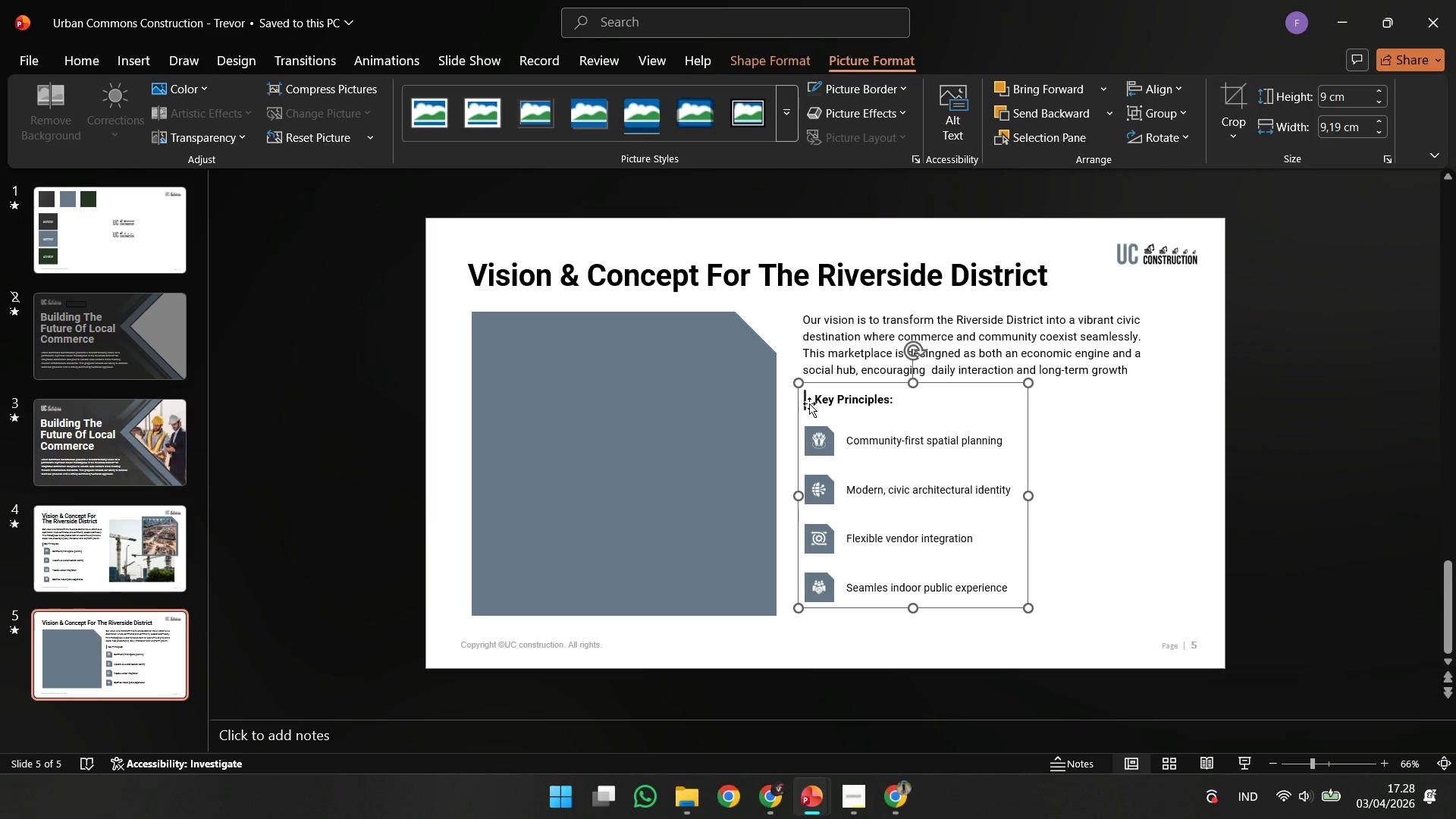 
hold_key(key=ShiftLeft, duration=1.31)
left_click_drag(start_coordinate=[808, 403], to_coordinate=[801, 418])
 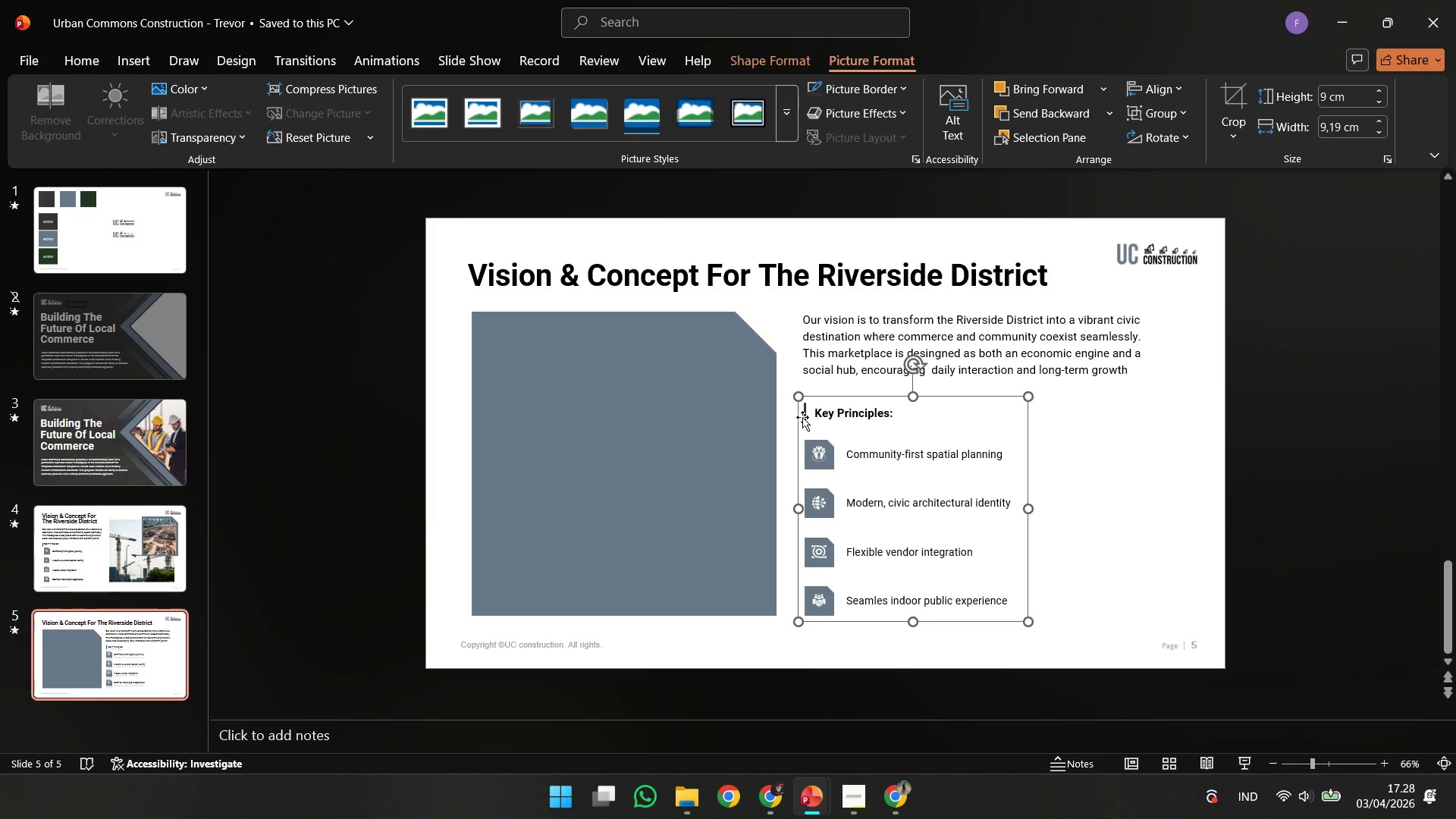 
hold_key(key=ShiftLeft, duration=0.33)
 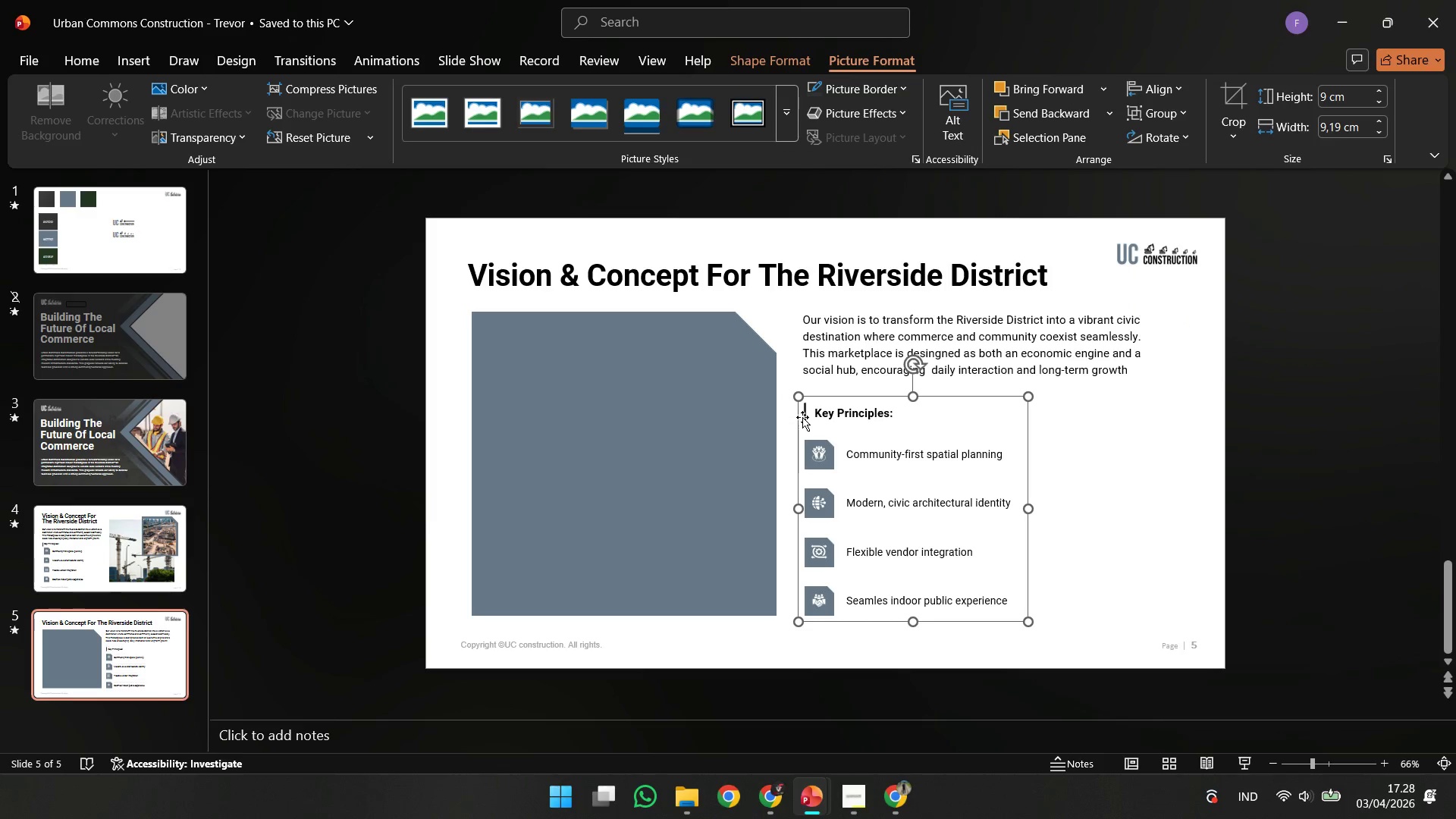 
hold_key(key=ShiftLeft, duration=2.92)
left_click_drag(start_coordinate=[802, 417], to_coordinate=[949, 447])
 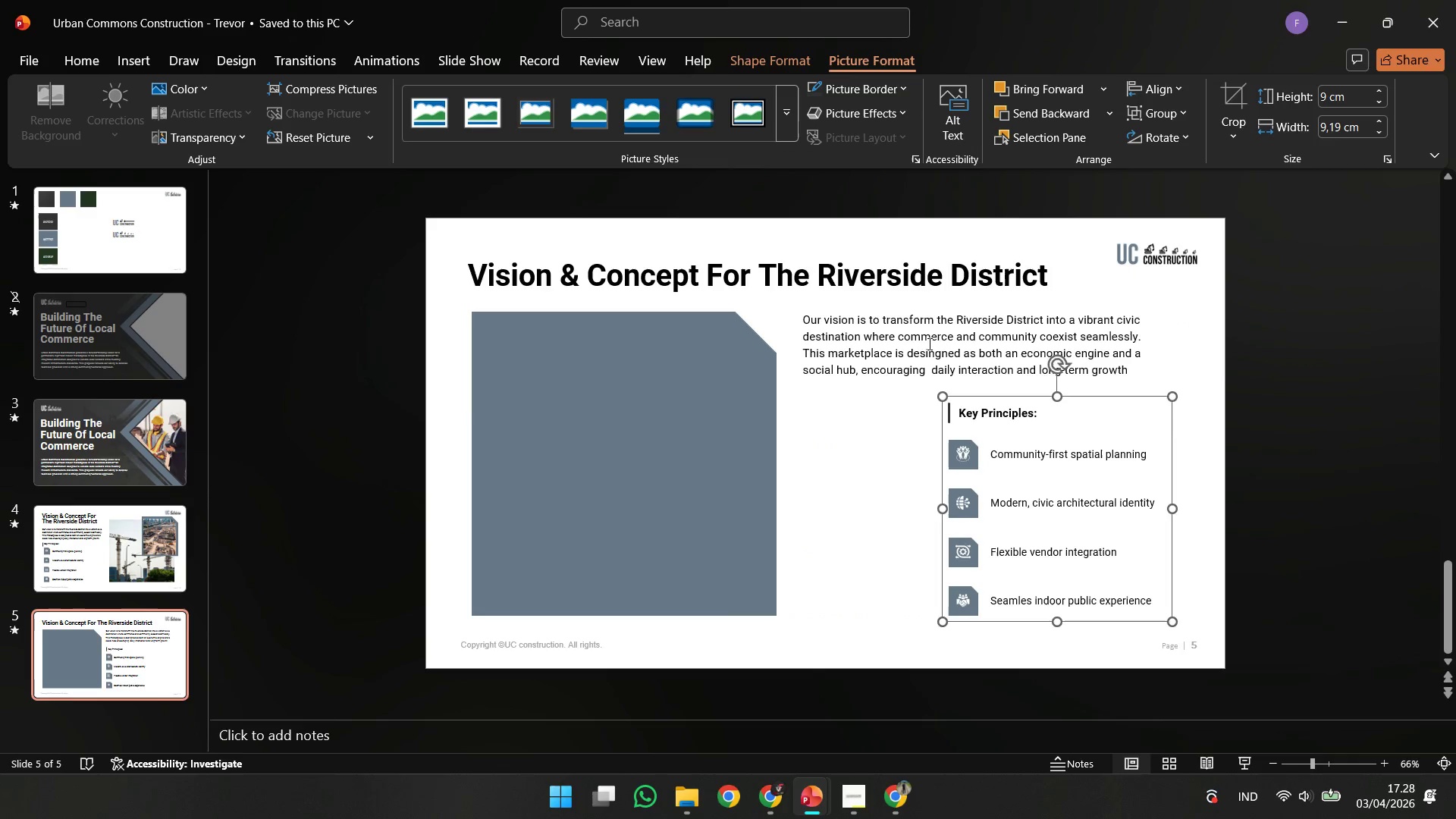 
left_click([928, 344])
 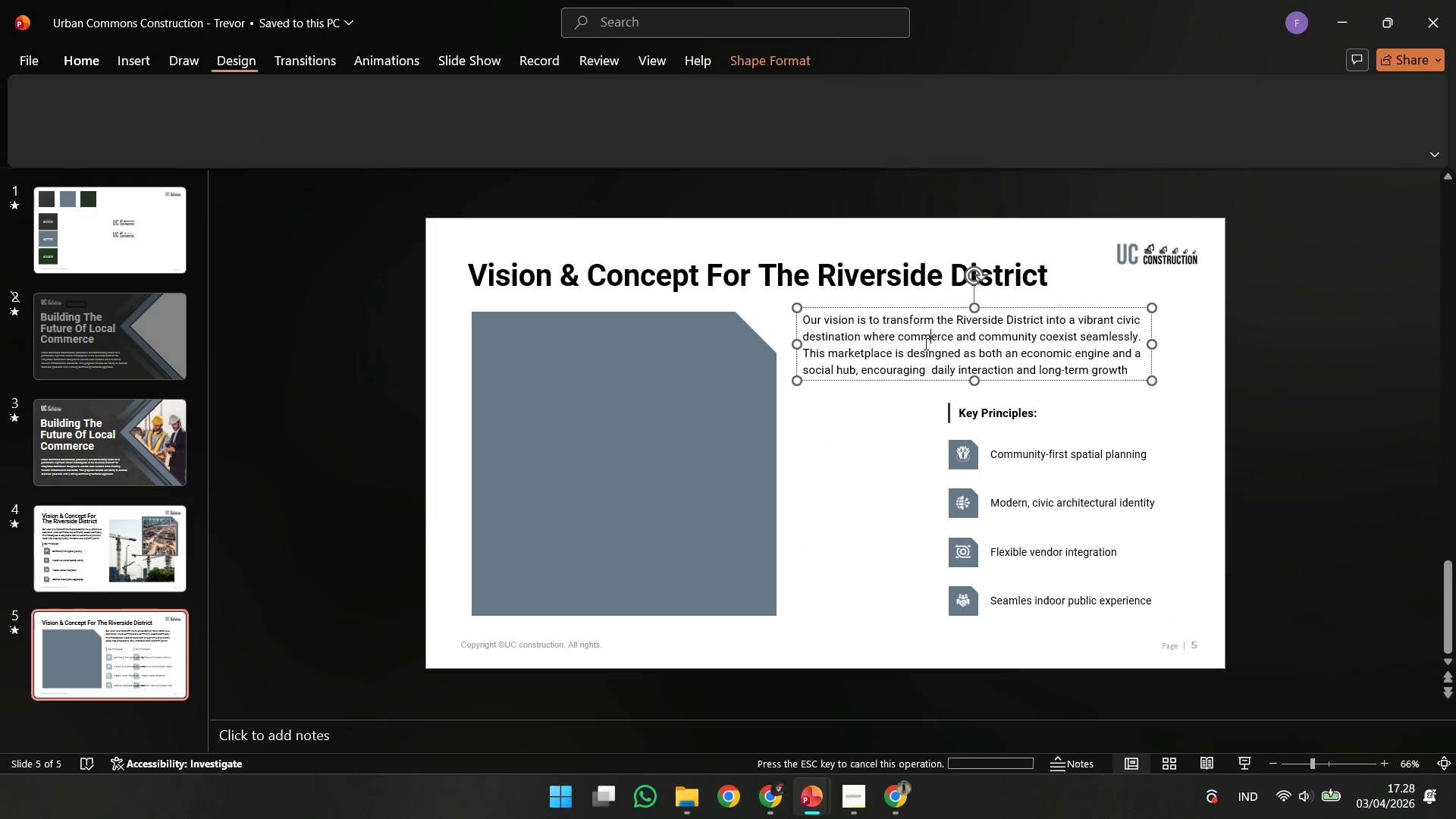 
key(Control+A)
 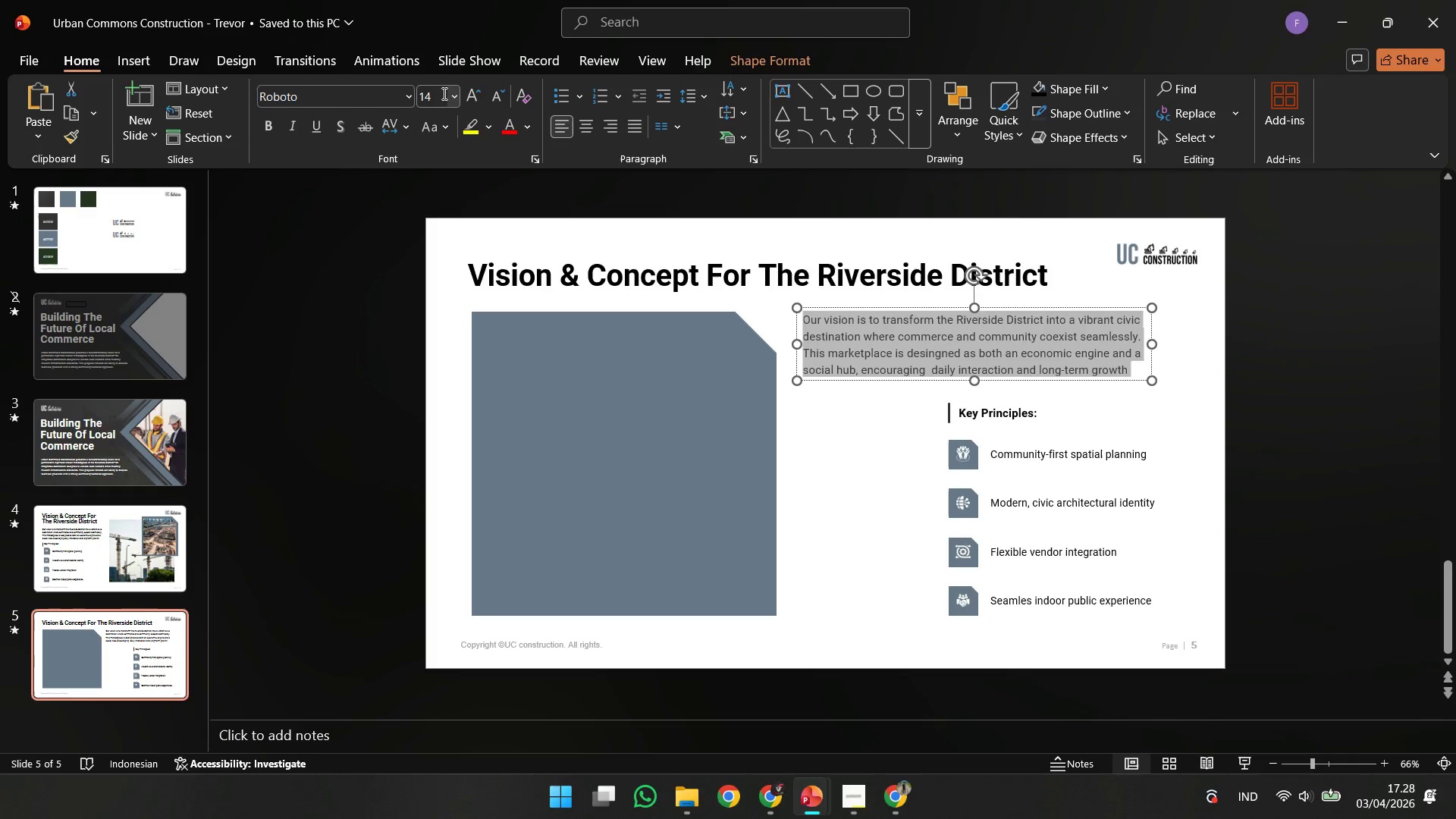 
left_click([436, 96])
 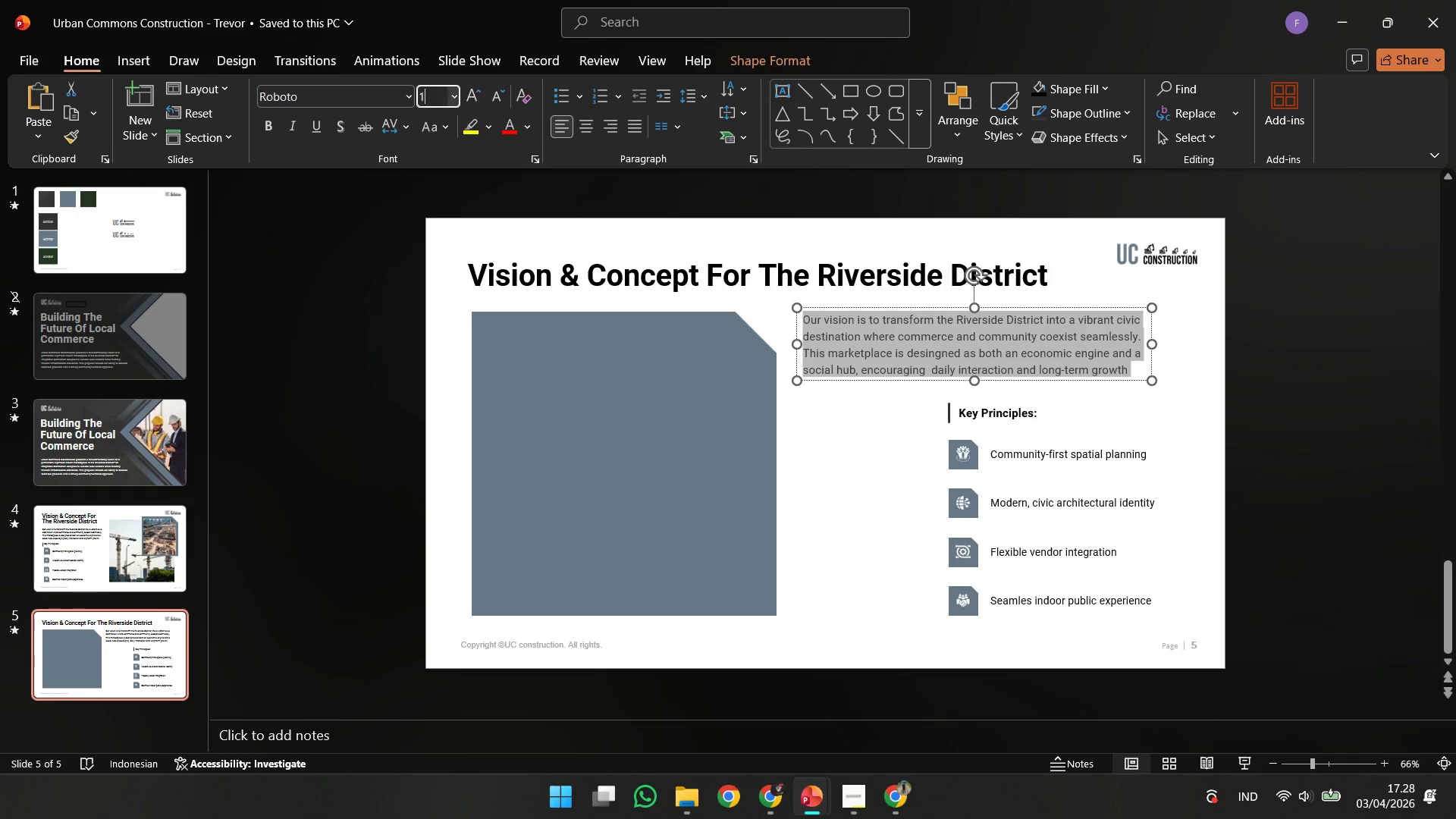 
type(15)
 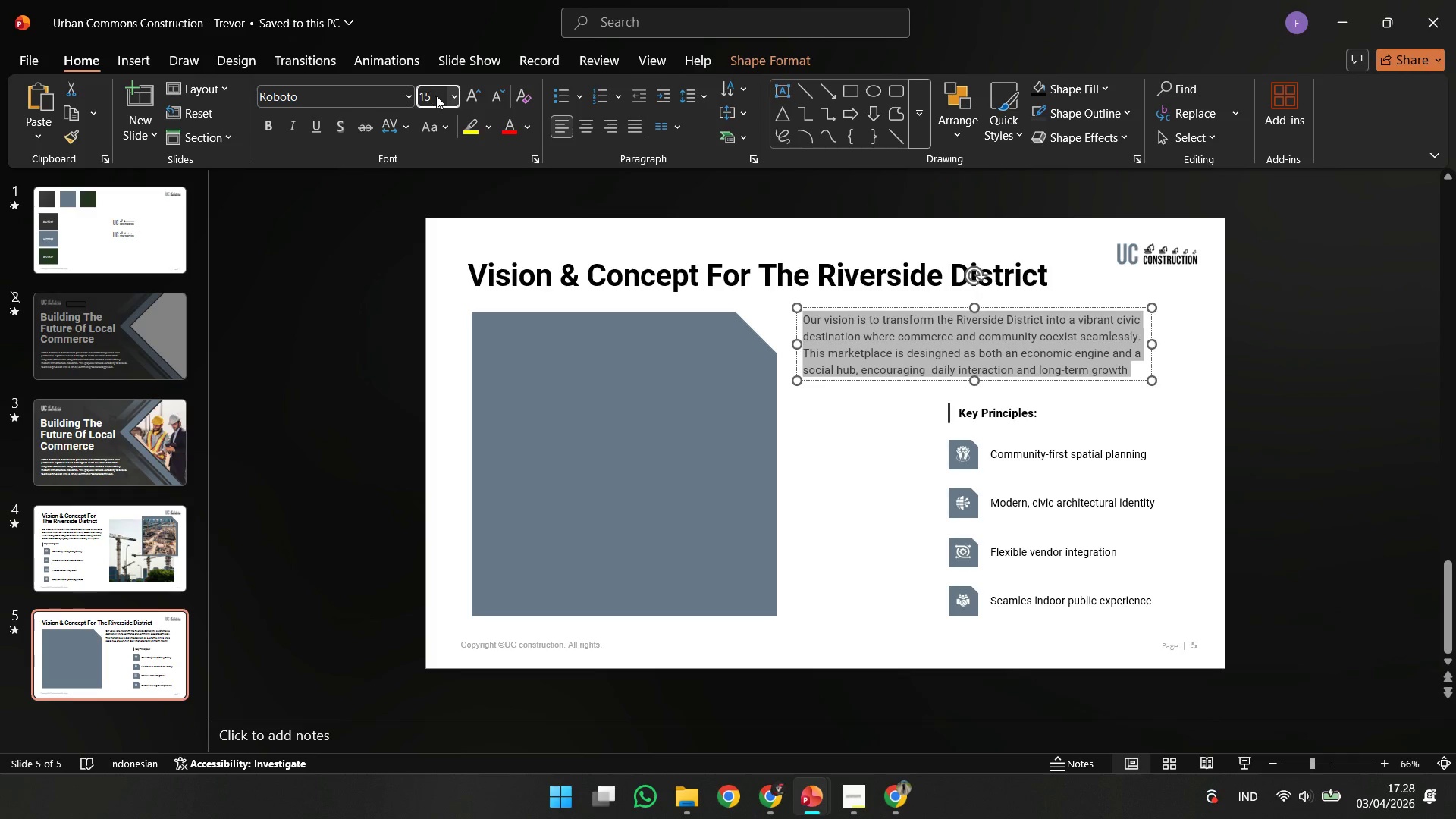 
key(Enter)
 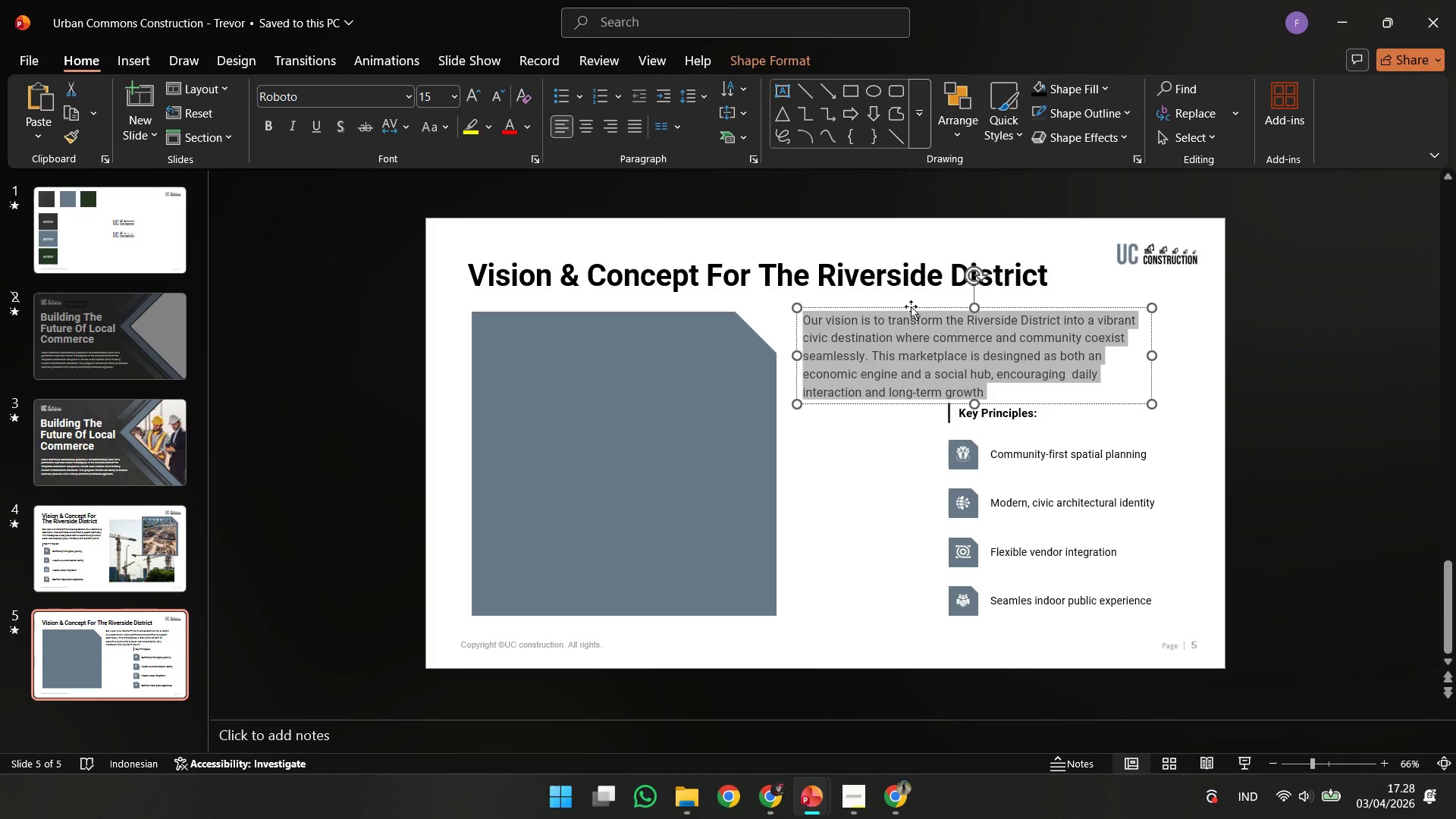 
hold_key(key=ControlLeft, duration=0.83)
 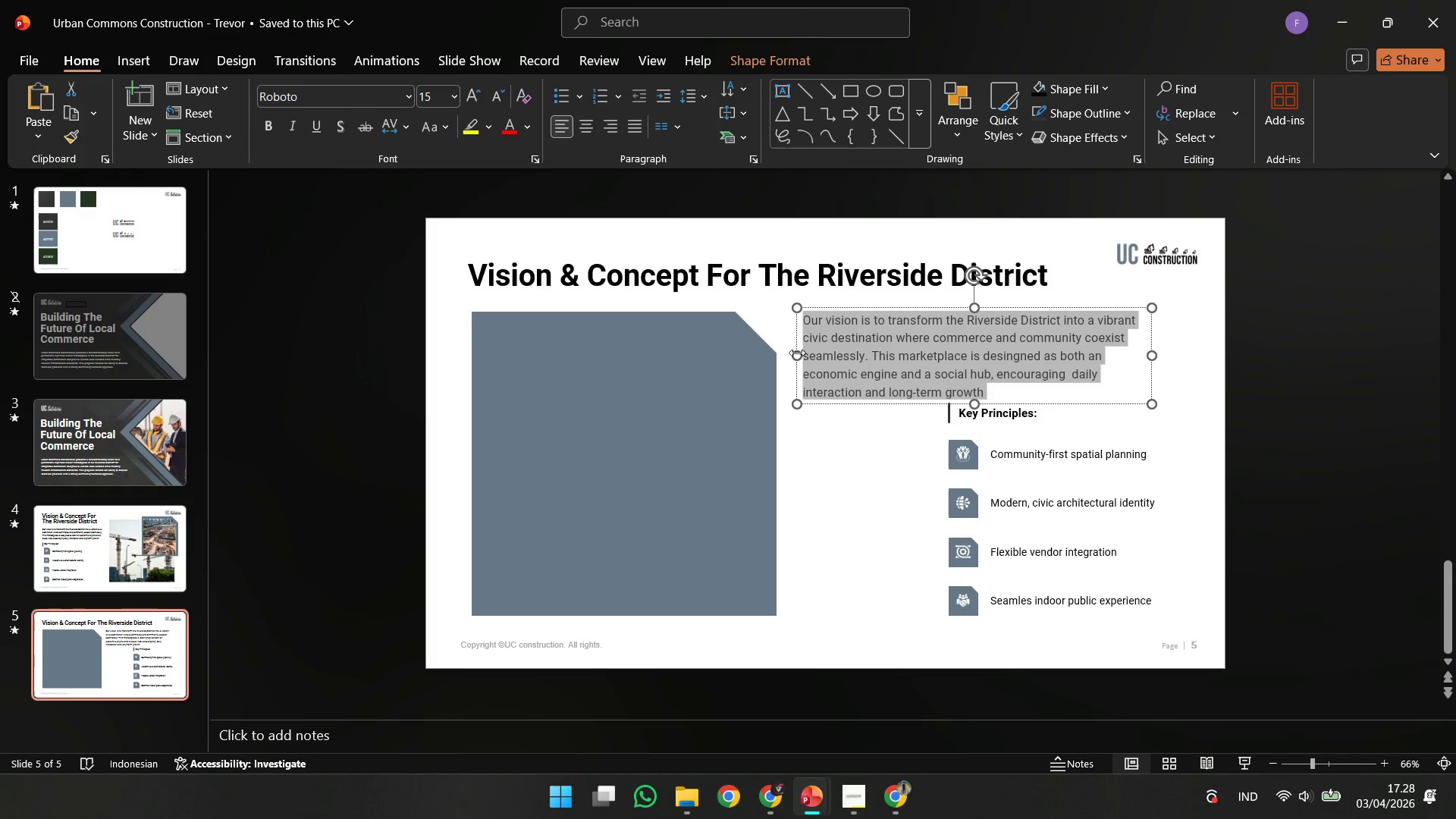 
hold_key(key=ShiftLeft, duration=1.89)
left_click_drag(start_coordinate=[795, 353], to_coordinate=[757, 359])
 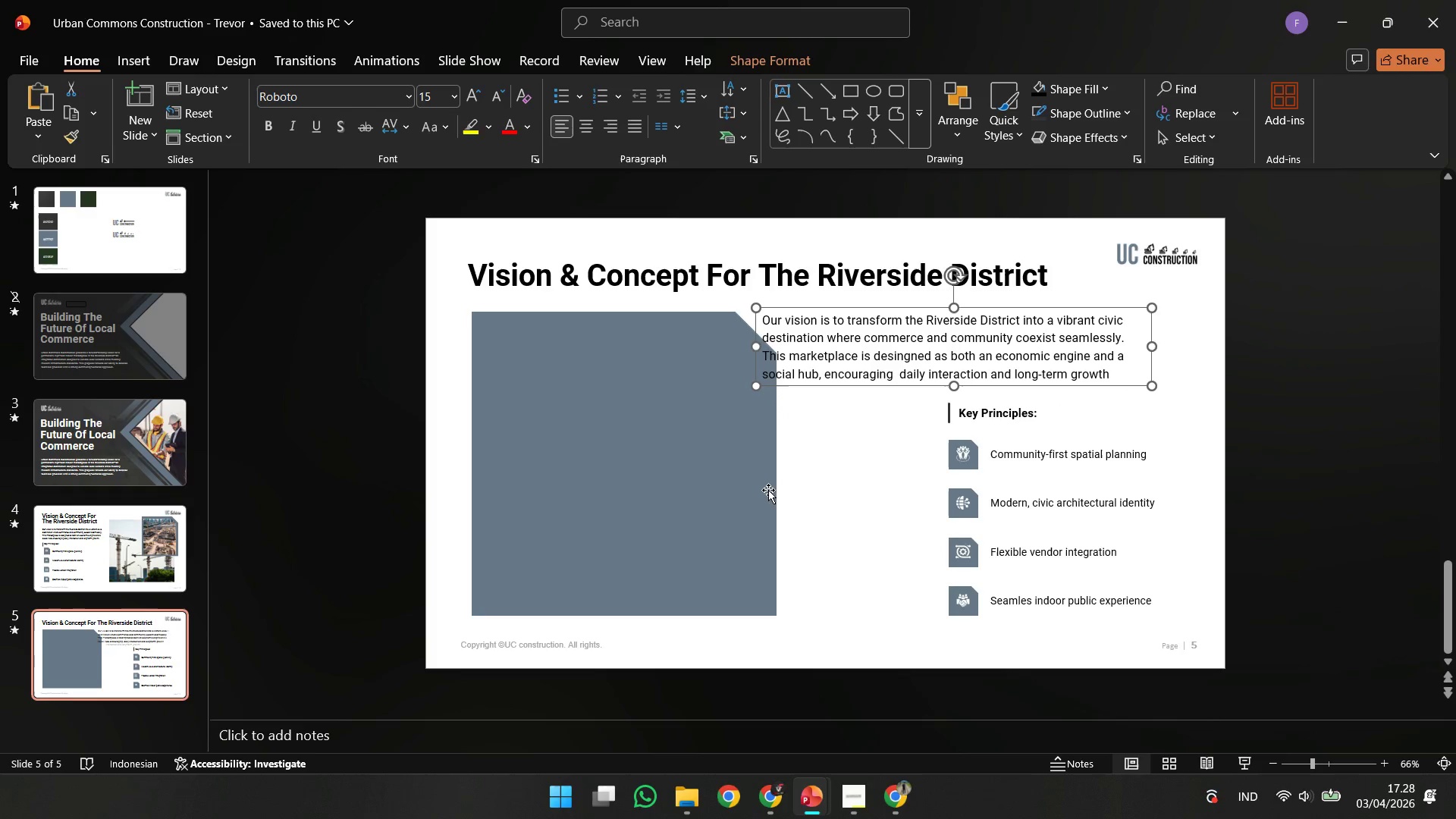 
left_click([762, 495])
 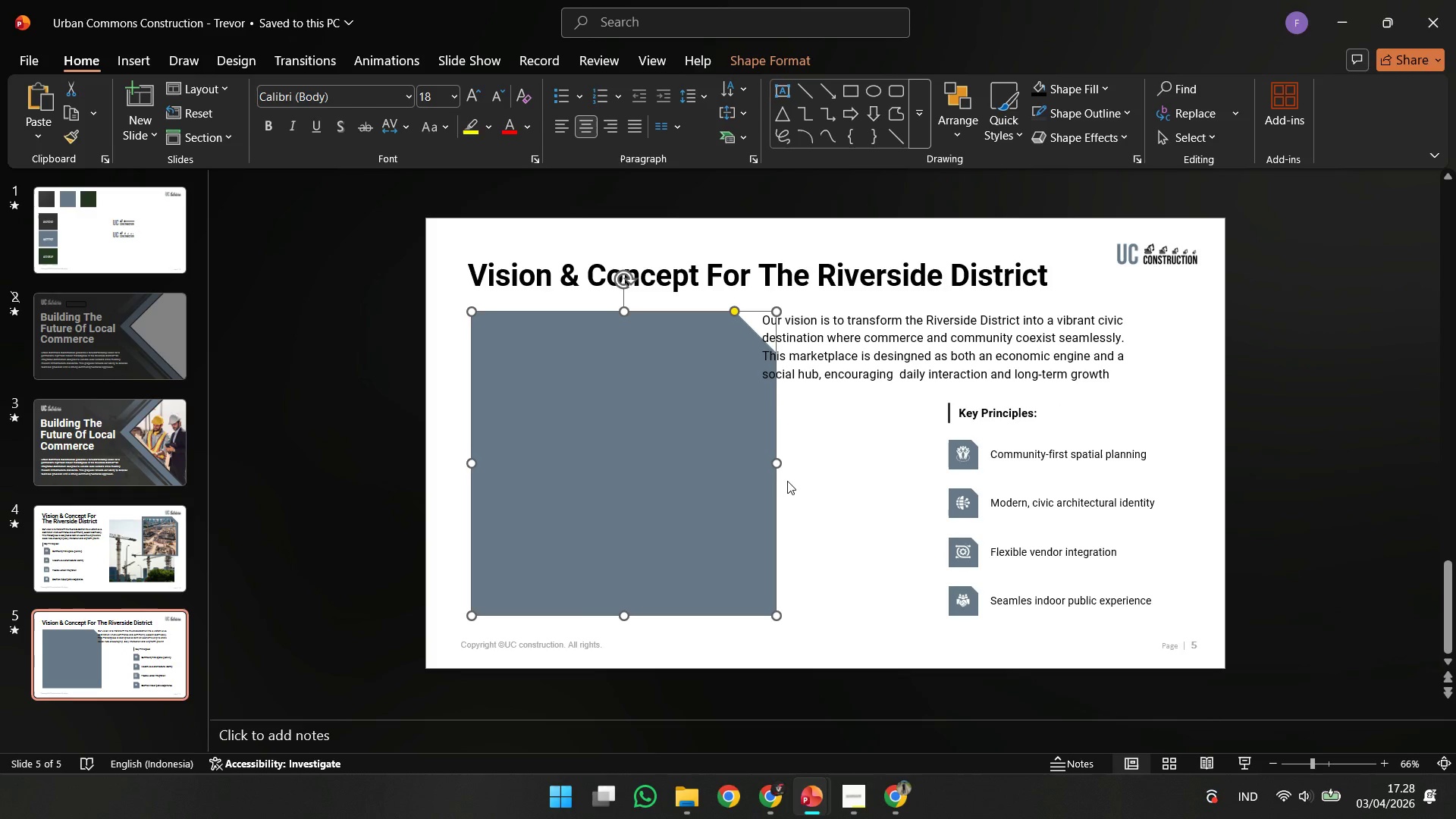 
hold_key(key=ShiftLeft, duration=3.67)
left_click_drag(start_coordinate=[776, 466], to_coordinate=[744, 472])
 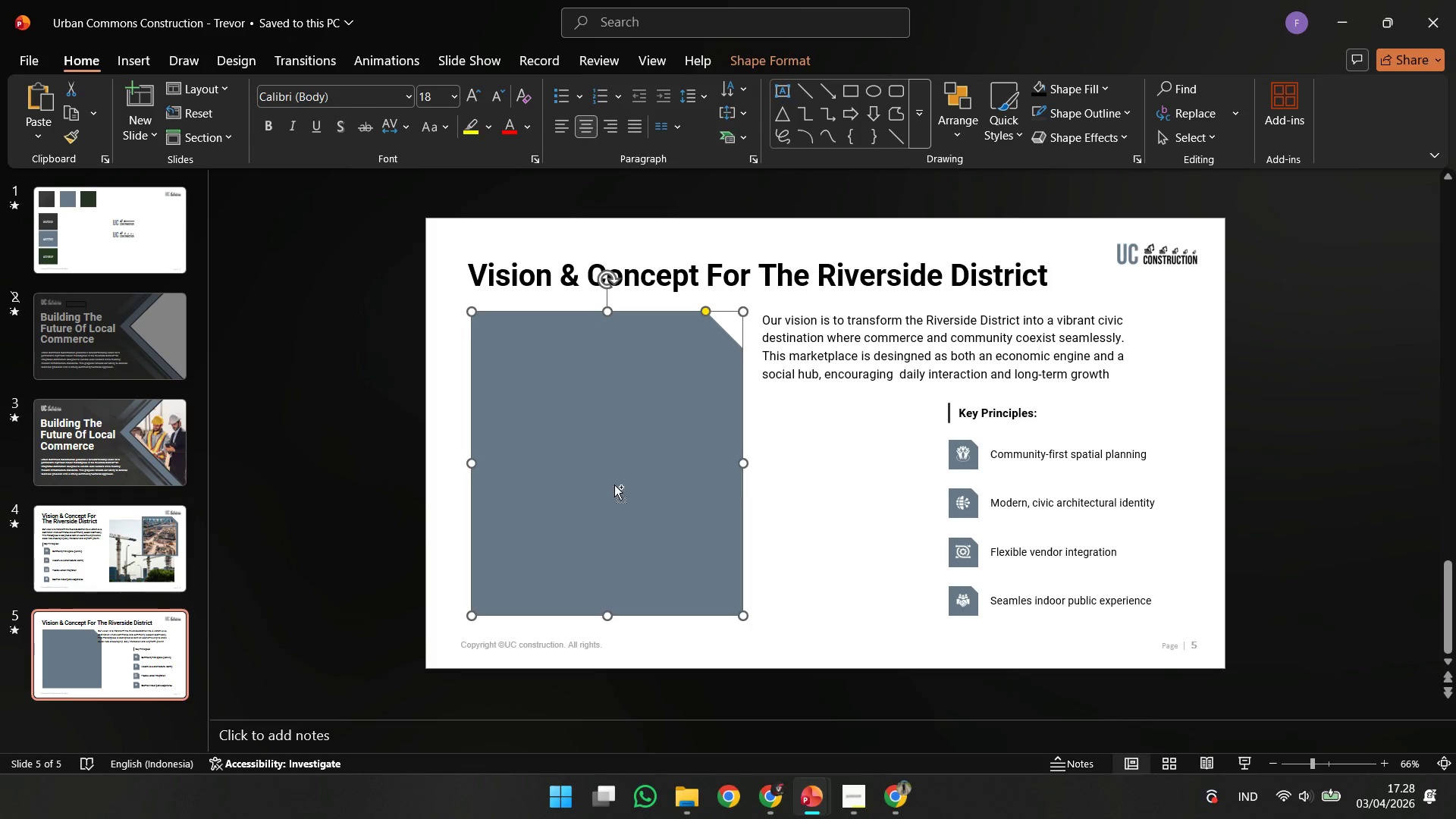 
hold_key(key=ControlLeft, duration=2.44)
hold_key(key=ShiftLeft, duration=2.25)
left_click_drag(start_coordinate=[614, 485], to_coordinate=[902, 490])
 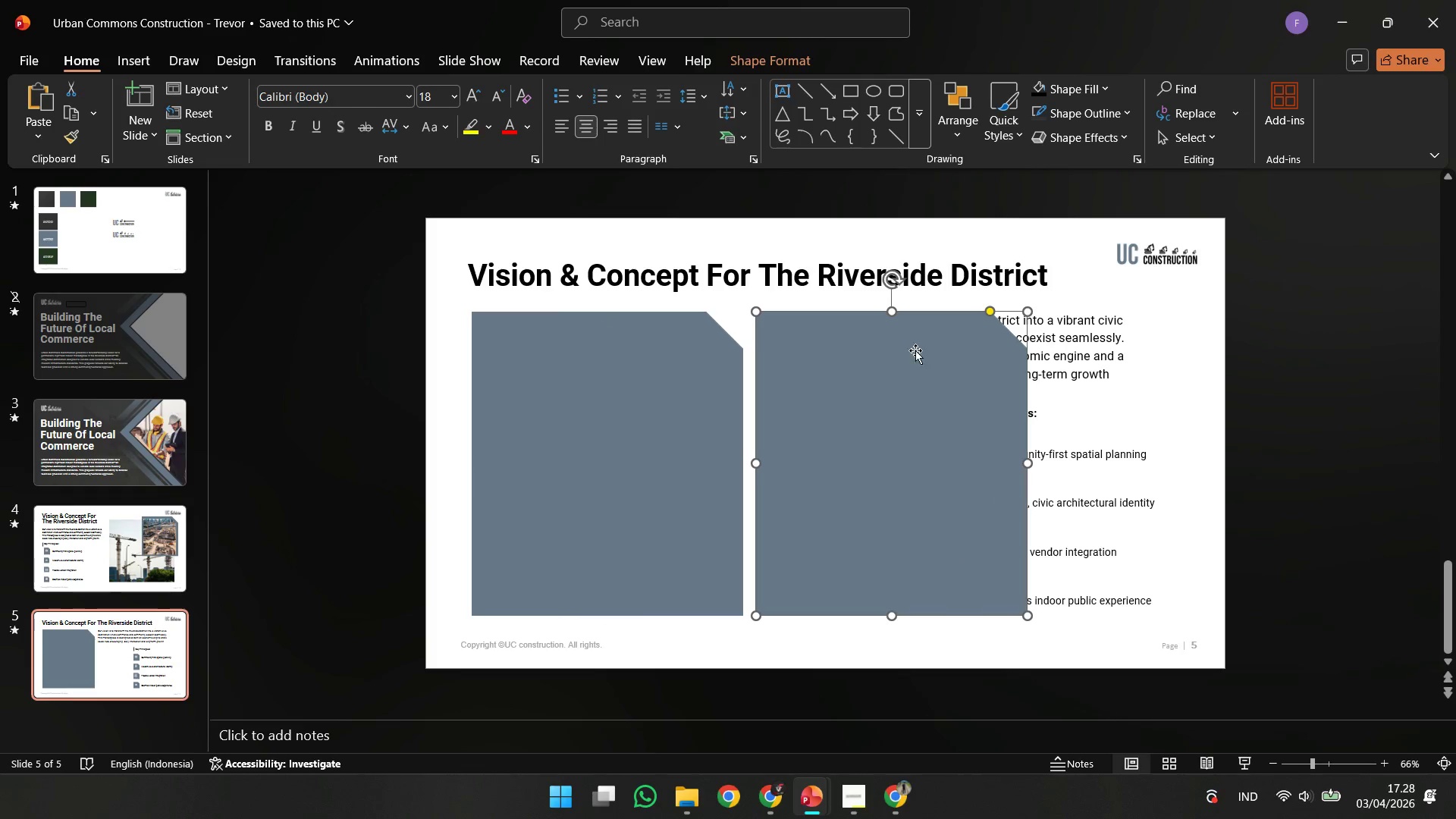 
hold_key(key=ShiftLeft, duration=2.12)
left_click_drag(start_coordinate=[892, 315], to_coordinate=[921, 404])
 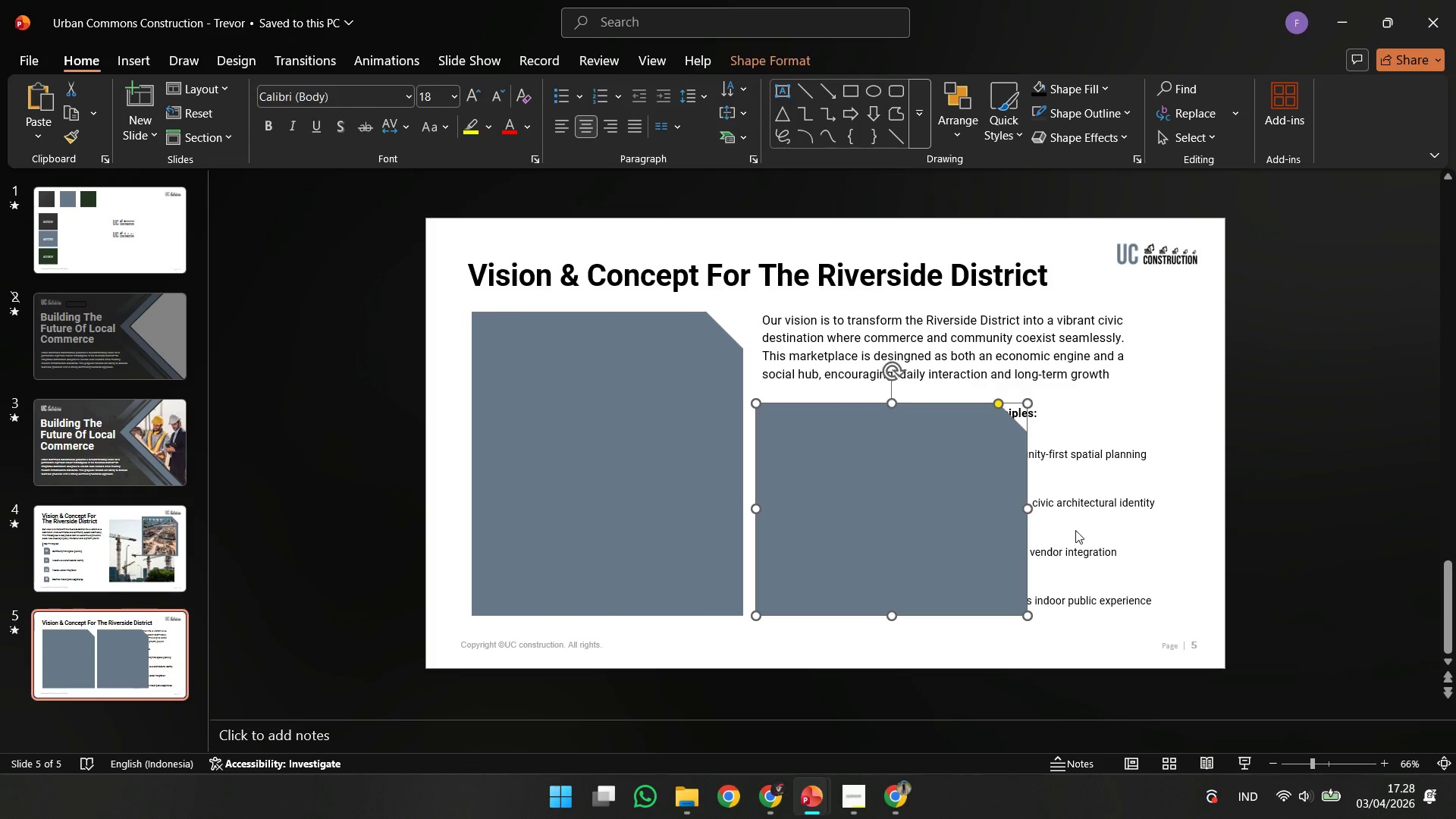 
hold_key(key=ShiftLeft, duration=3.77)
left_click_drag(start_coordinate=[1027, 507], to_coordinate=[927, 516])
 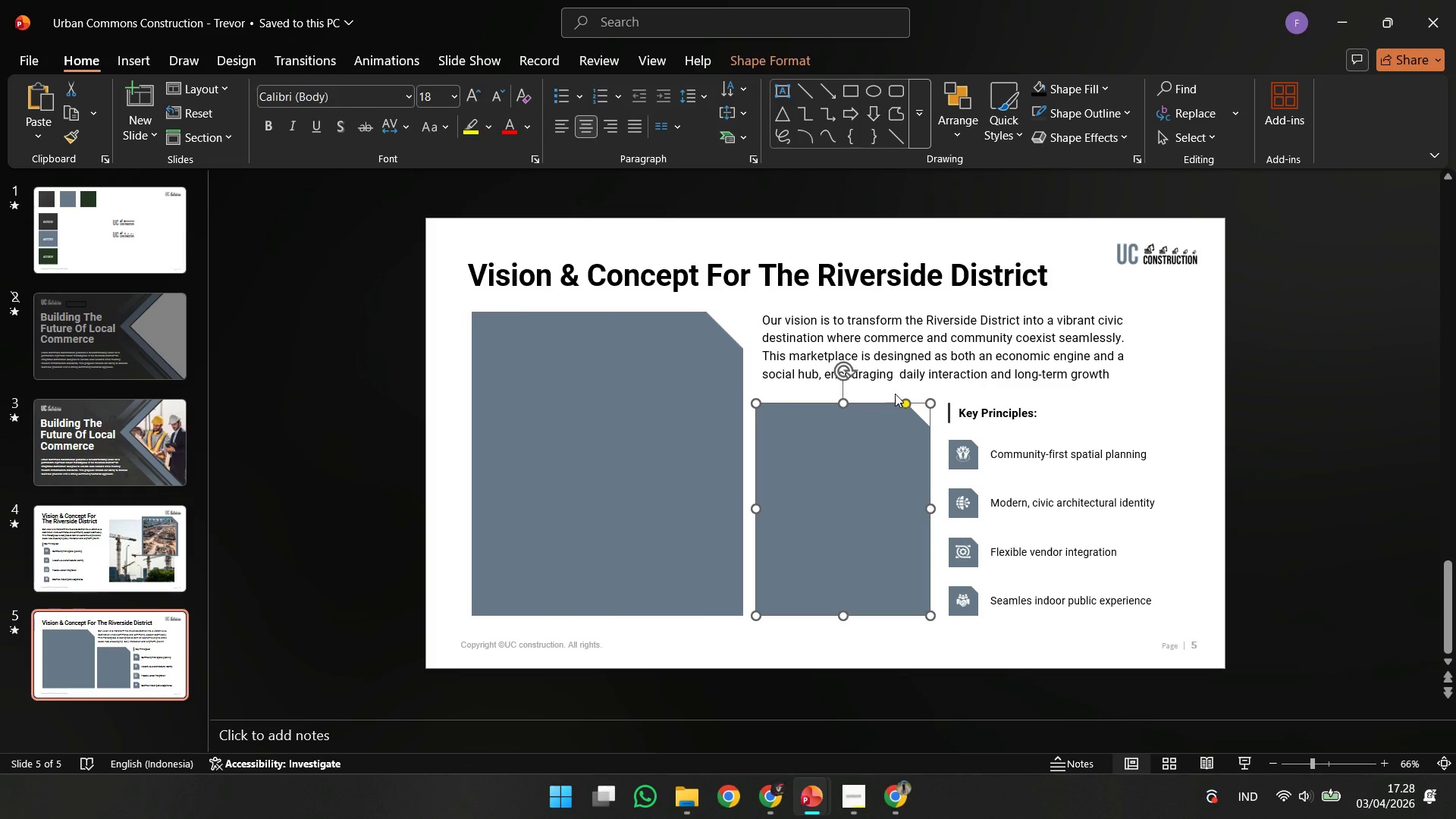 
left_click([897, 391])
 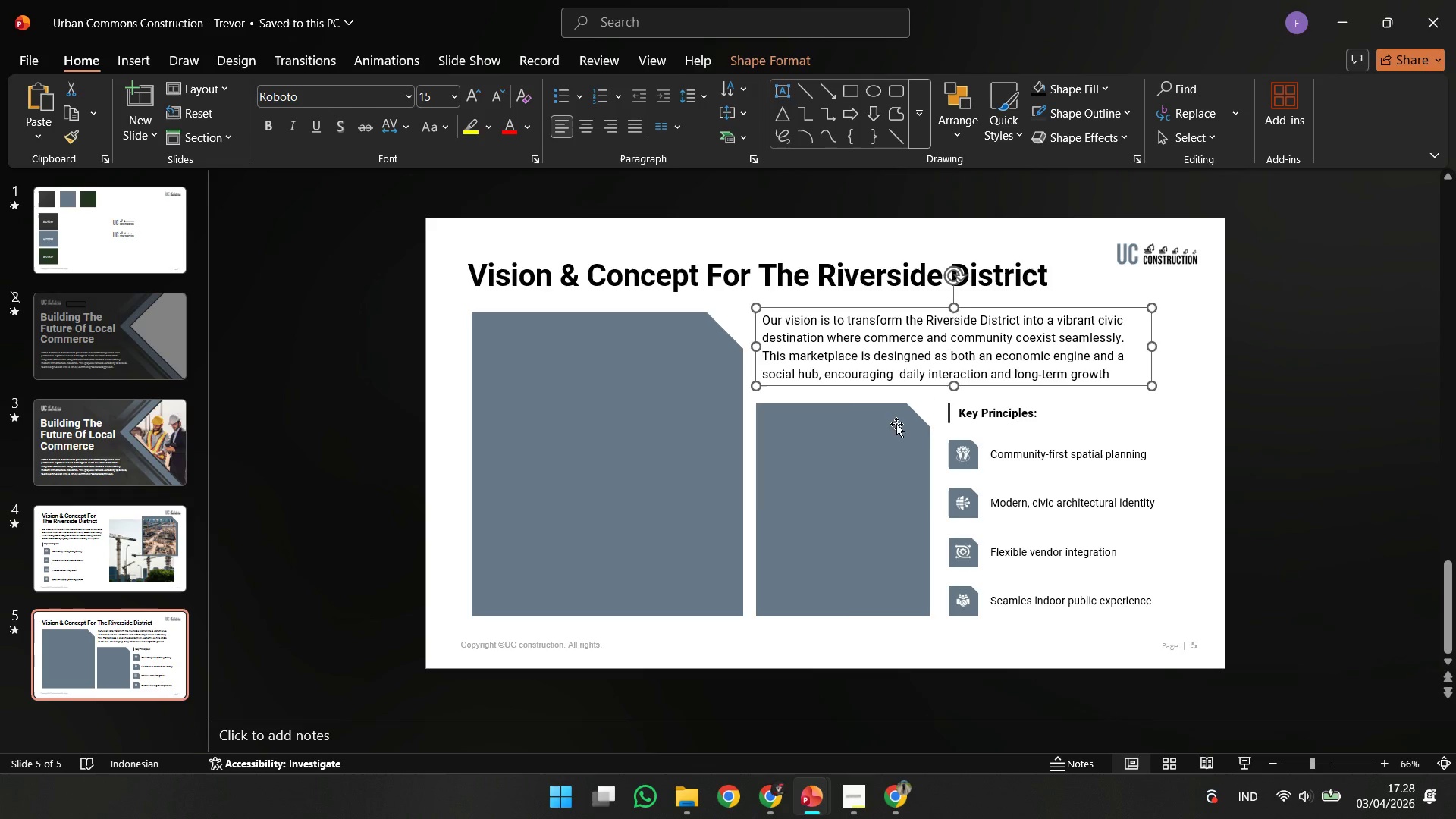 
double_click([896, 424])
 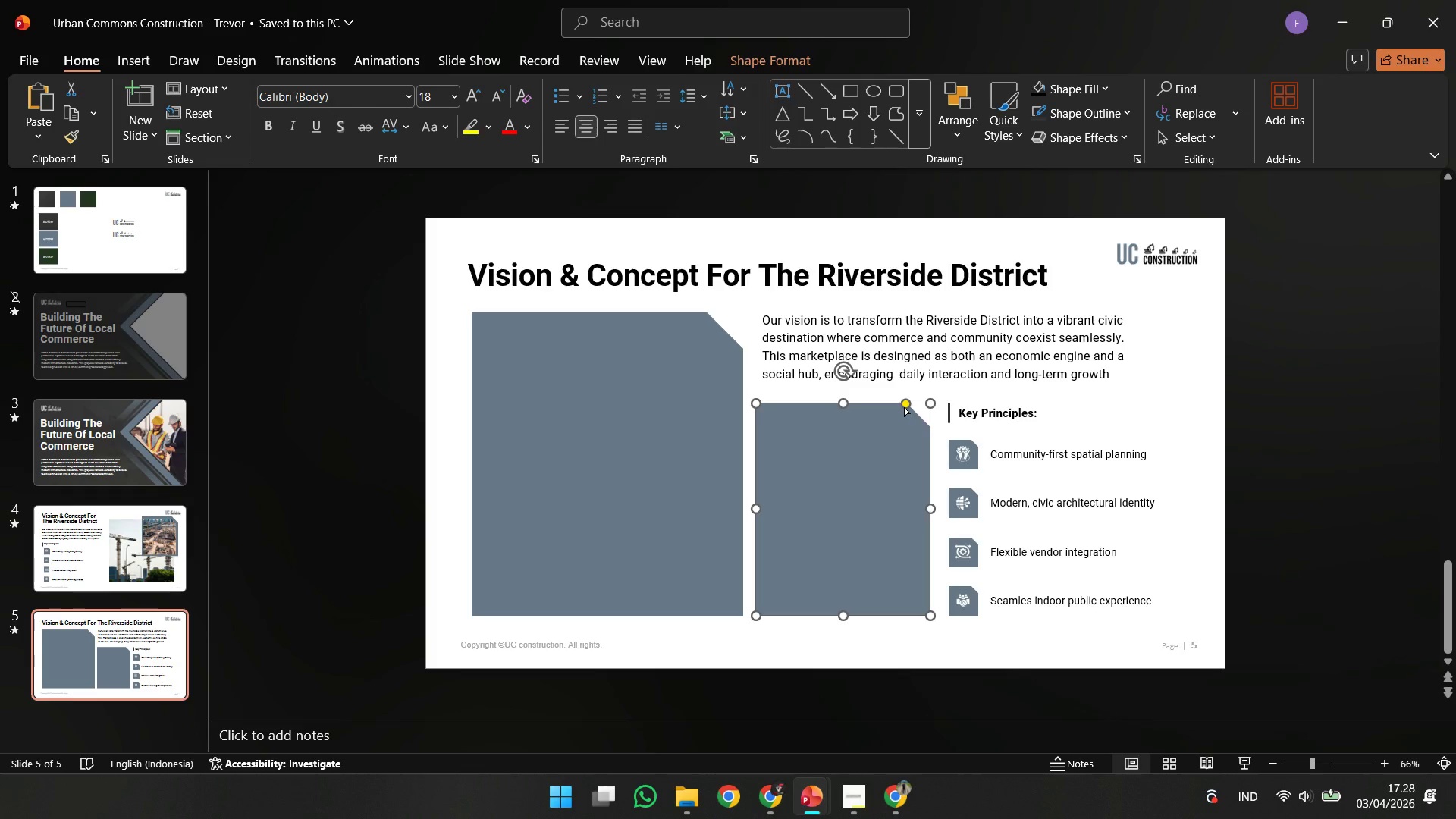 
left_click_drag(start_coordinate=[905, 407], to_coordinate=[1029, 412])
 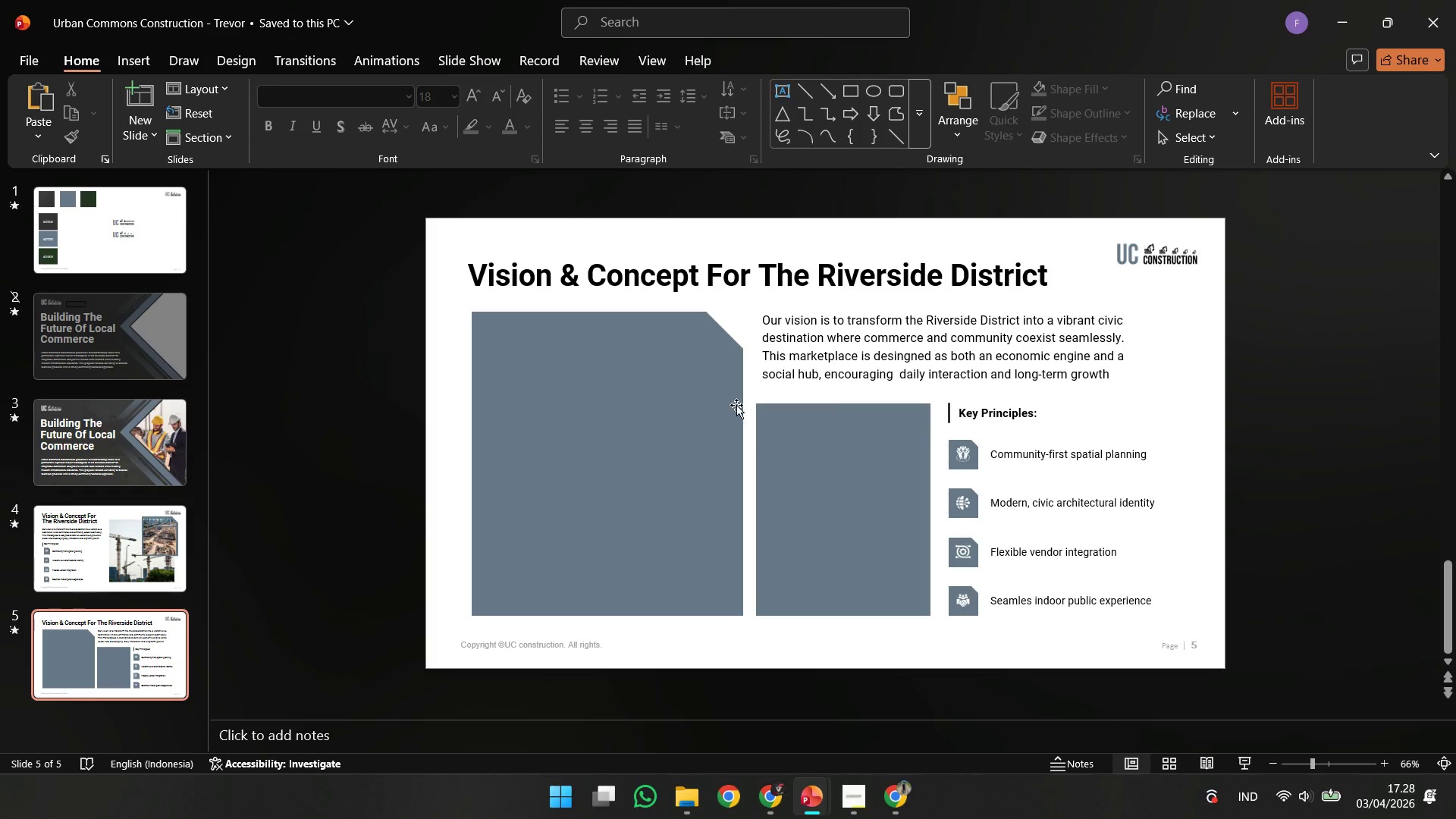 
left_click([774, 392])
 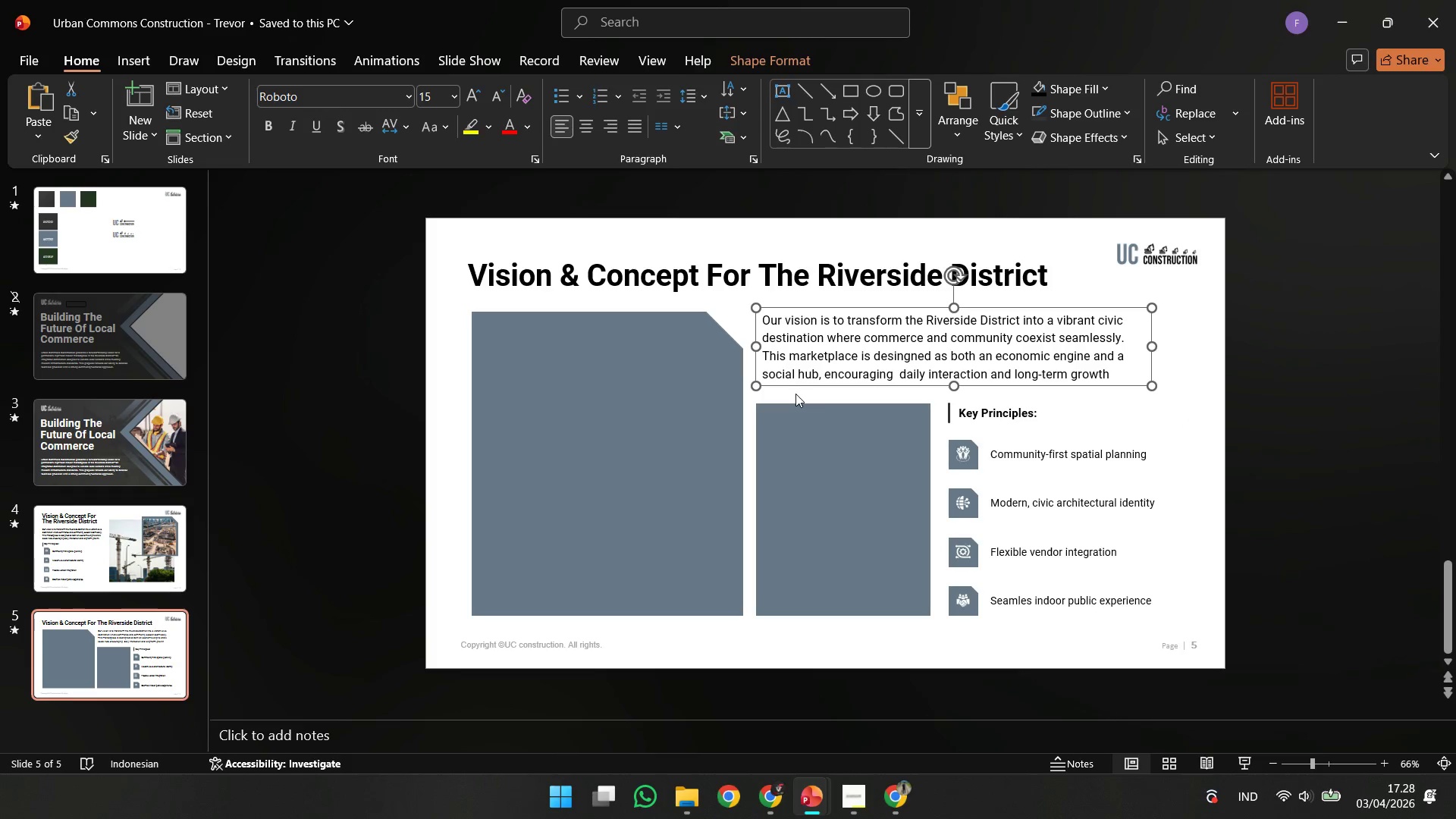 
hold_key(key=ShiftLeft, duration=0.59)
left_click_drag(start_coordinate=[795, 394], to_coordinate=[792, 400])
 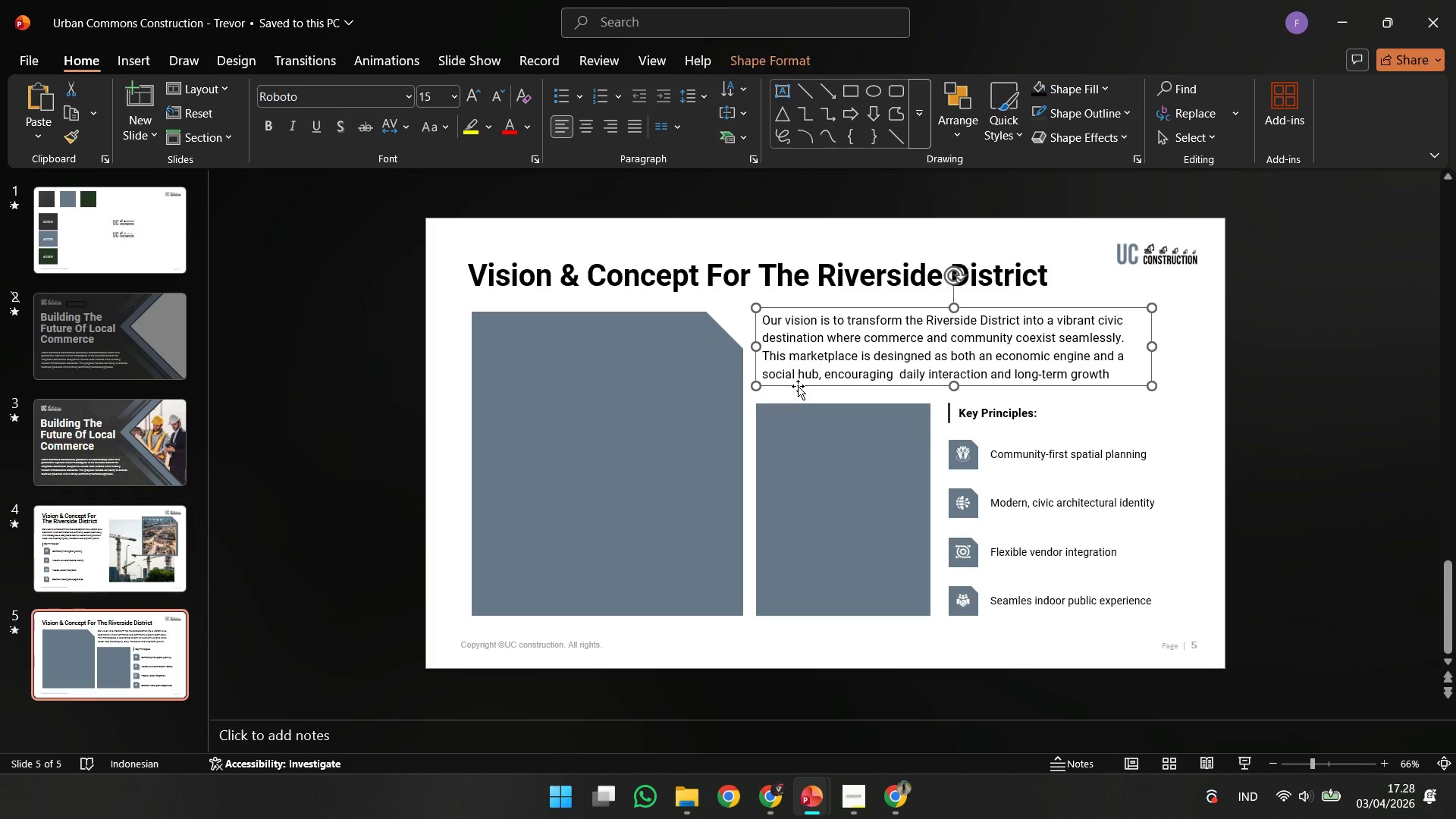 
hold_key(key=ShiftLeft, duration=1.33)
 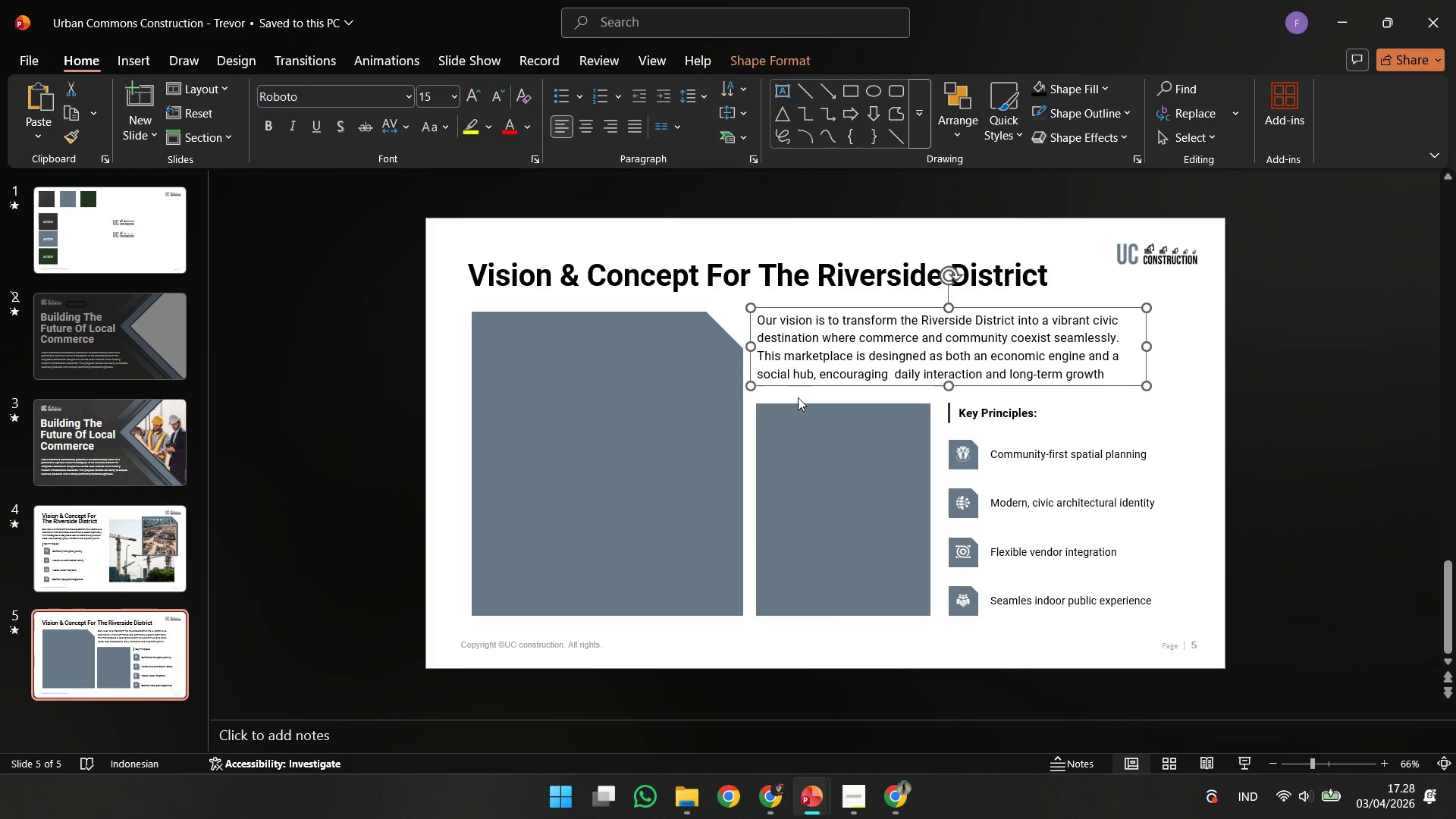 
key(Control+ControlLeft)
 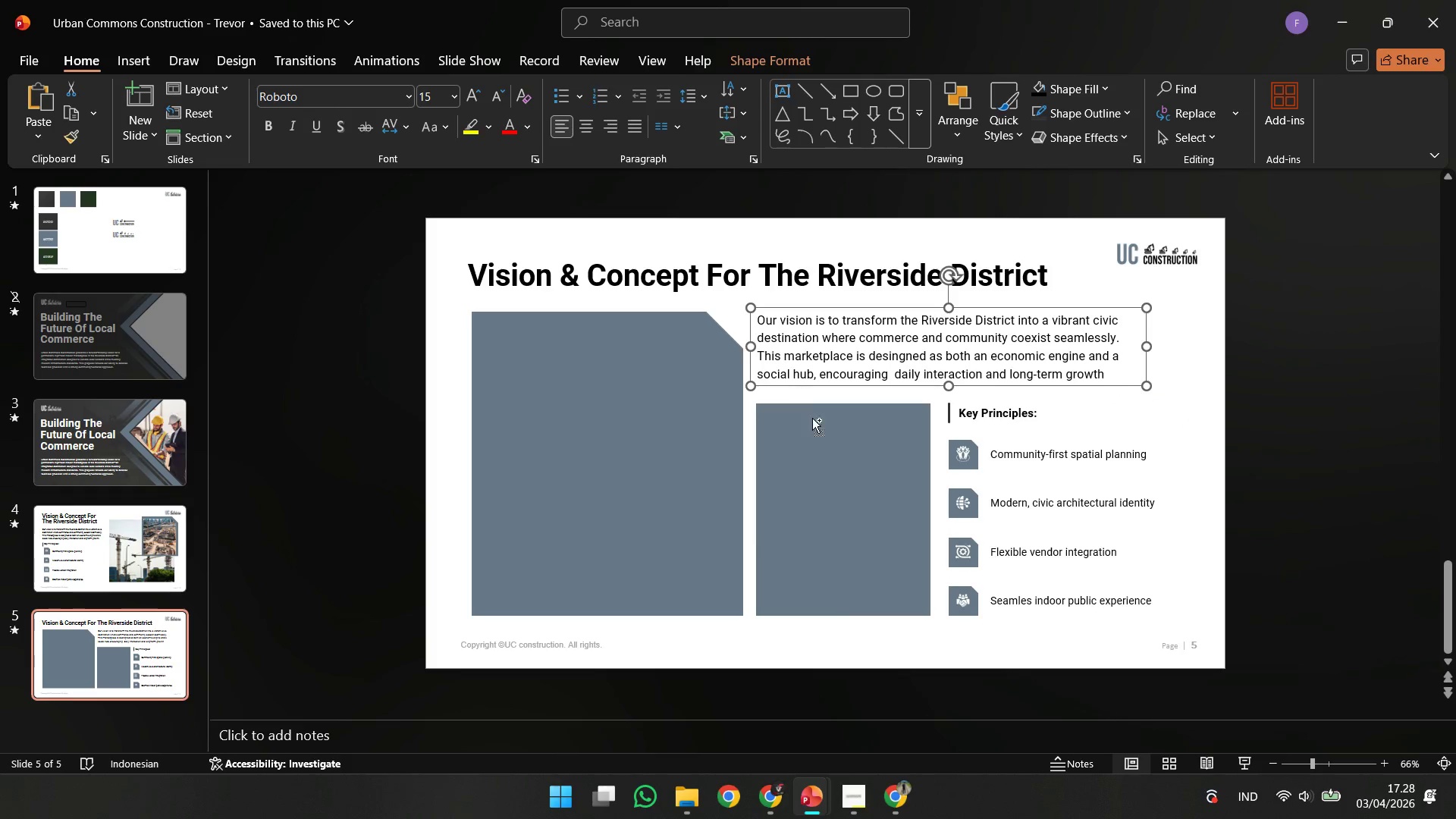 
key(Control+Z)
 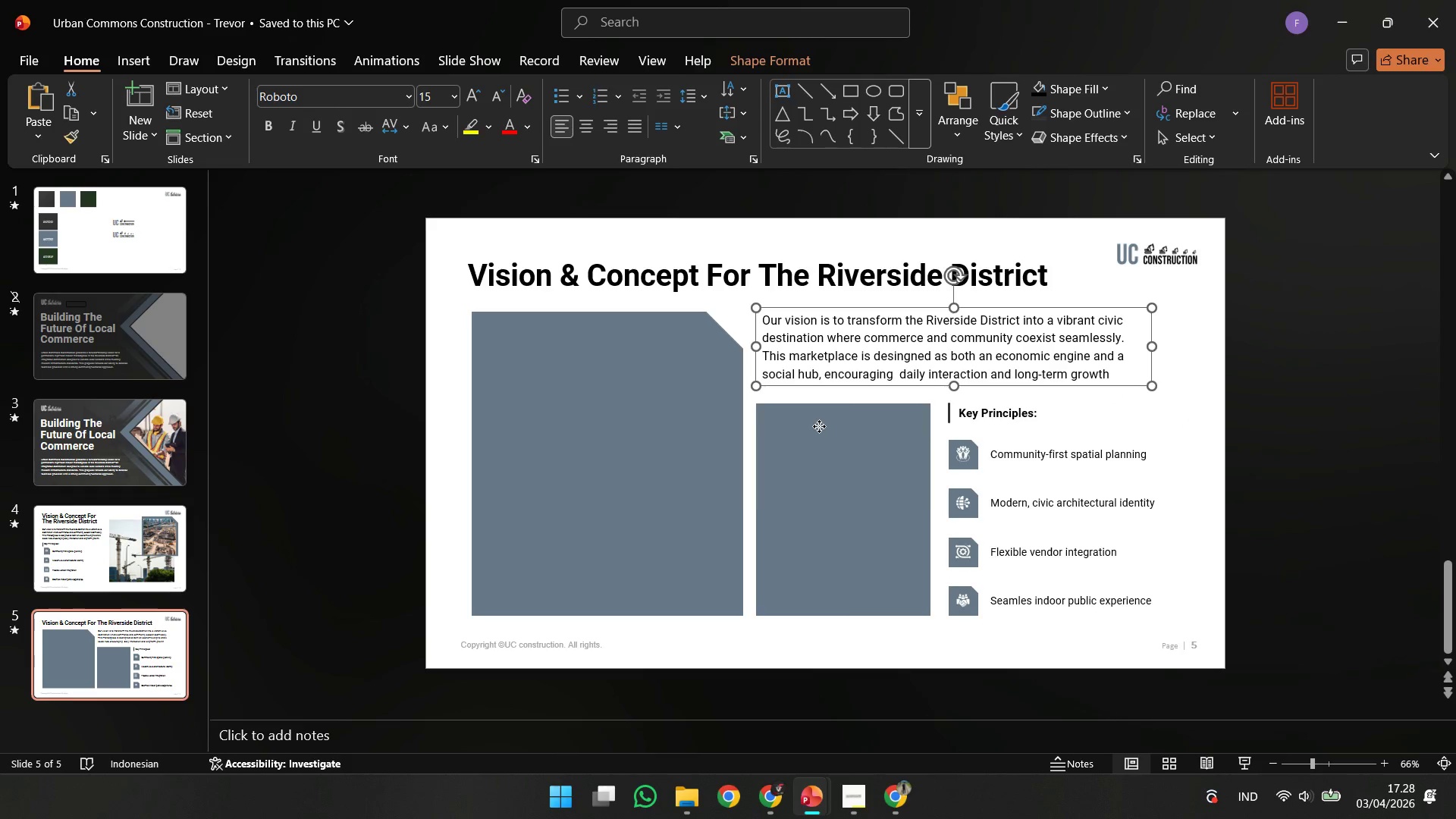 
left_click([819, 426])
 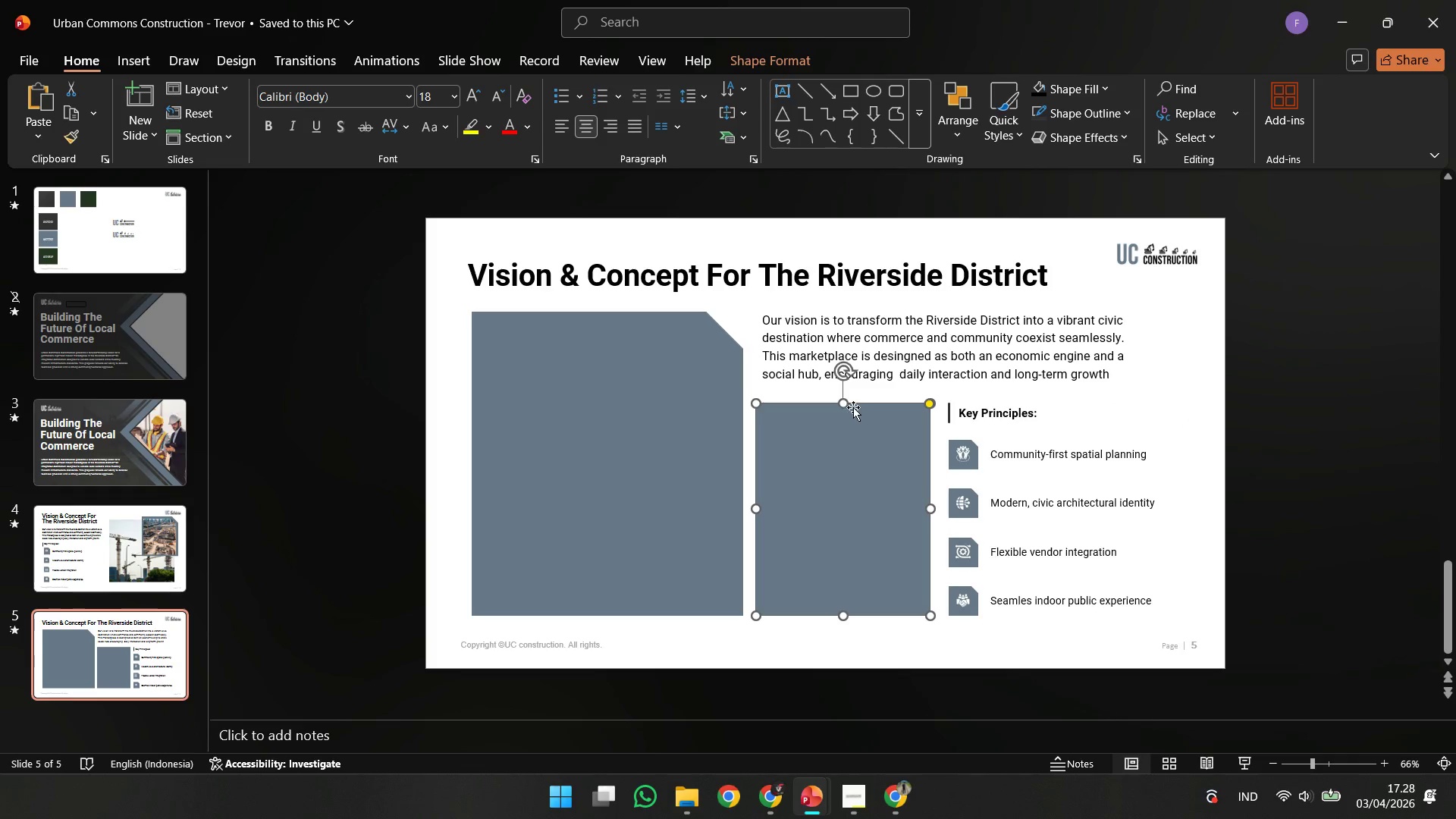 
hold_key(key=ControlLeft, duration=0.42)
scroll: coordinate [953, 297], scroll_direction: up, amount: 7.0
 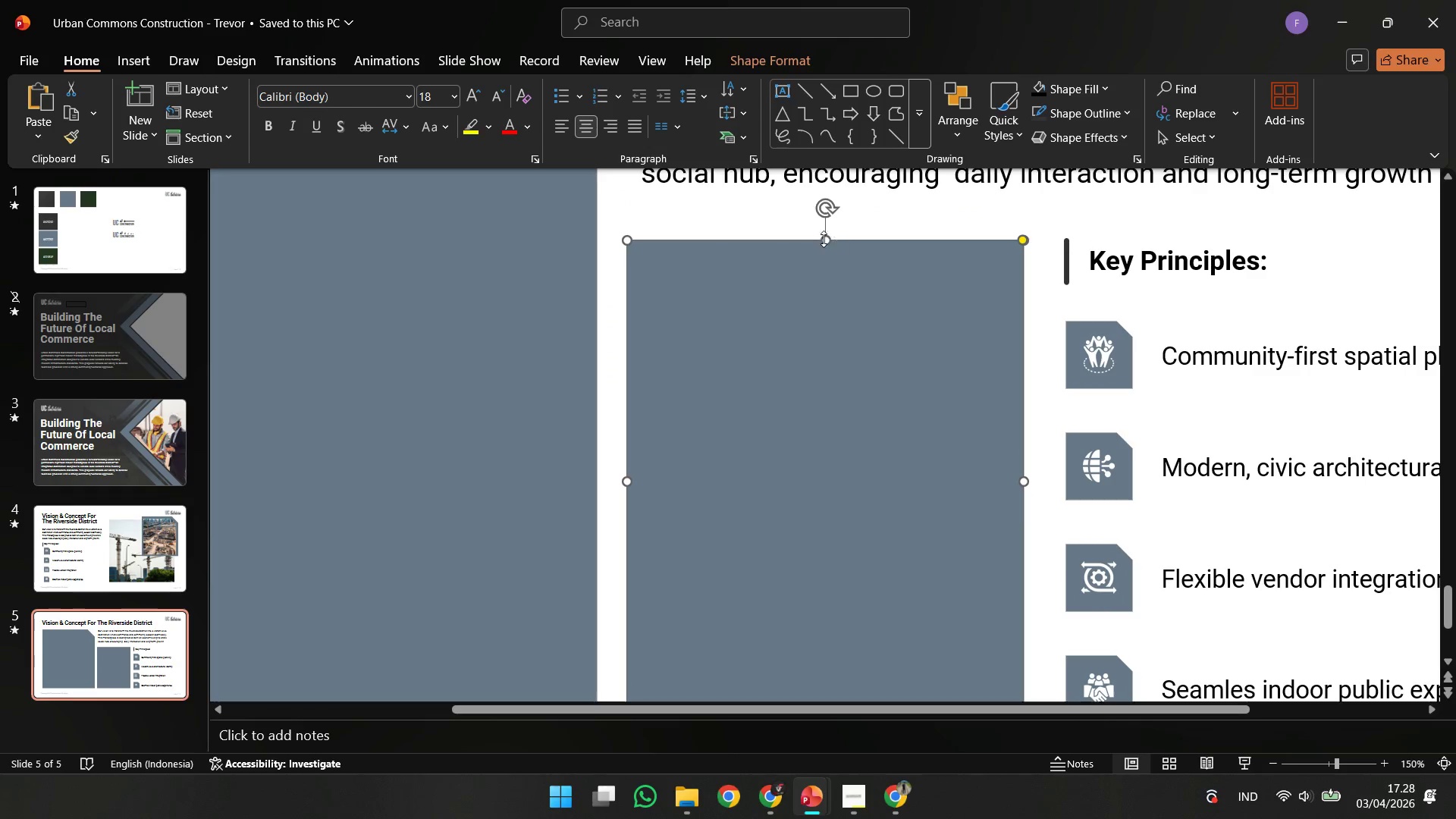 
left_click_drag(start_coordinate=[822, 239], to_coordinate=[827, 239])
 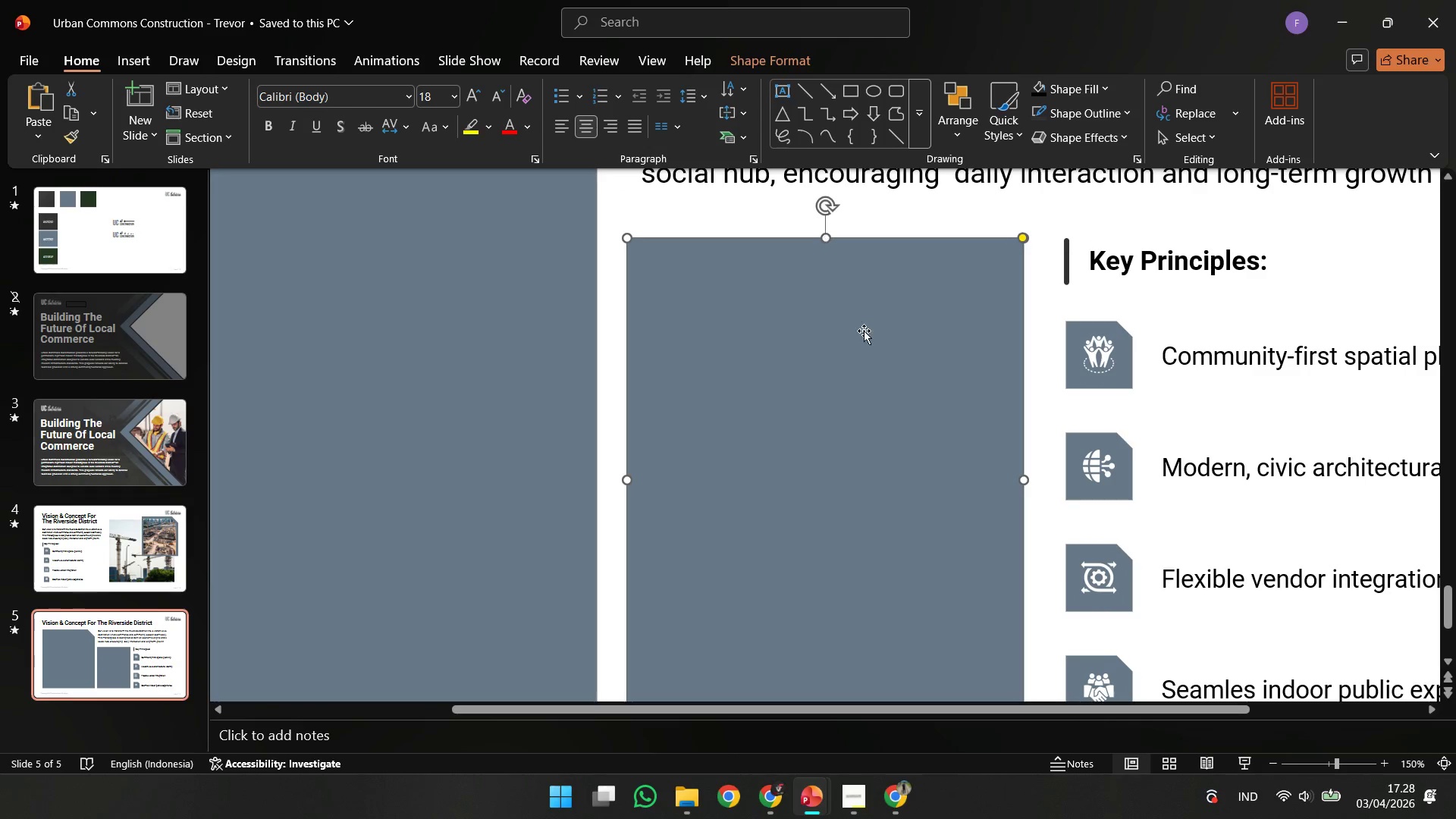 
hold_key(key=ShiftLeft, duration=0.77)
left_click_drag(start_coordinate=[864, 331], to_coordinate=[902, 327])
 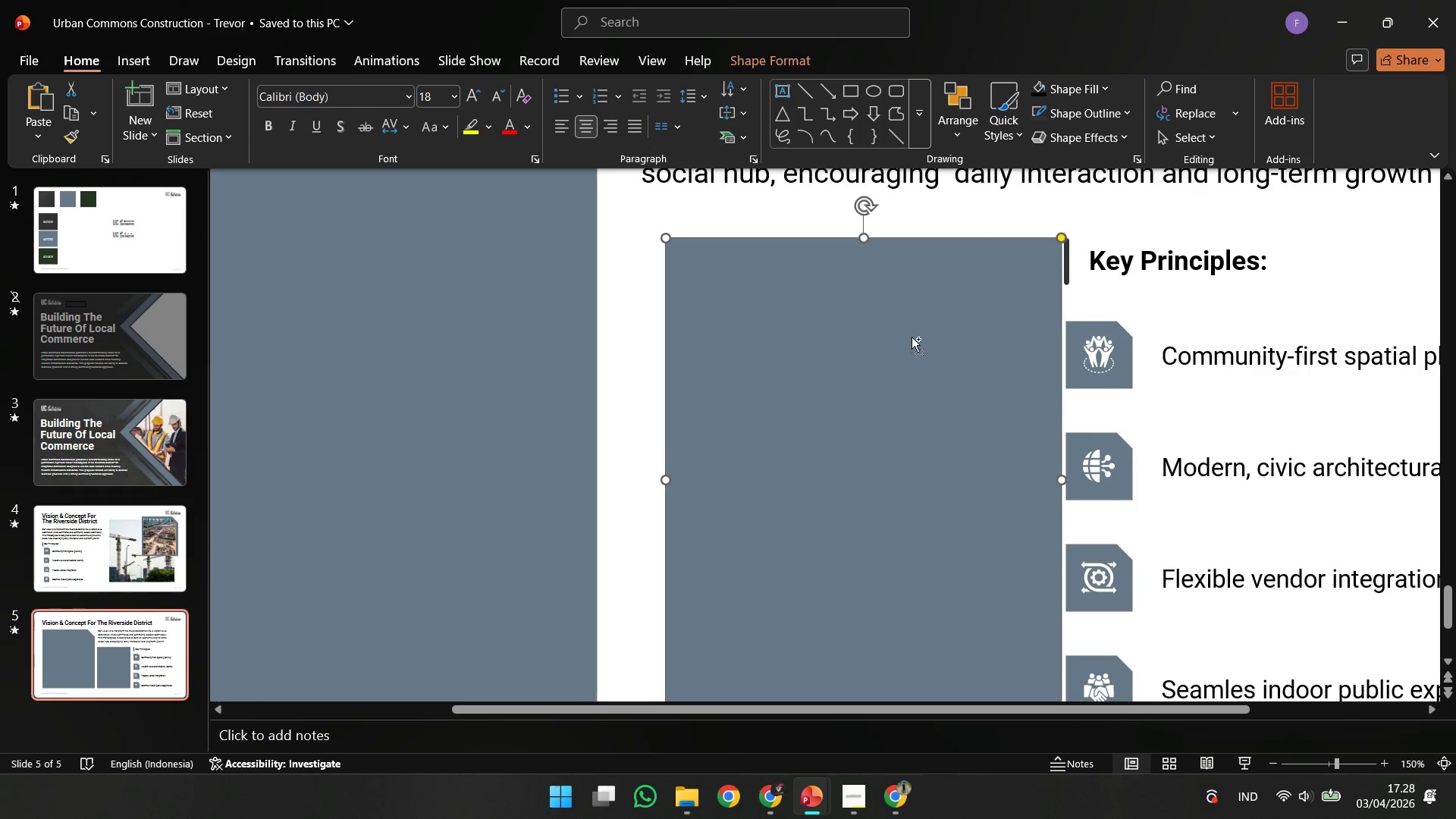 
key(Control+Z)
 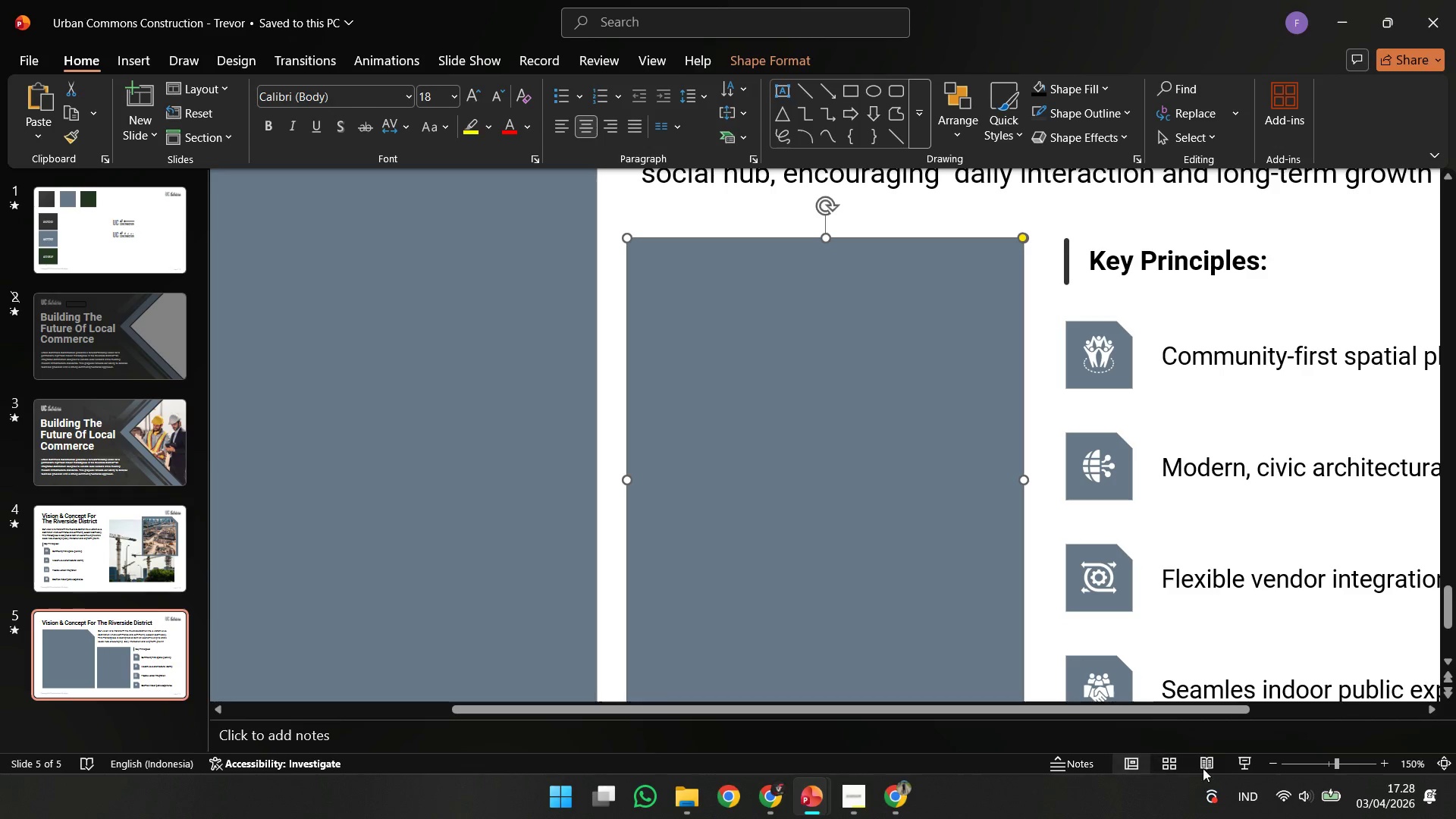 
left_click([1208, 768])
 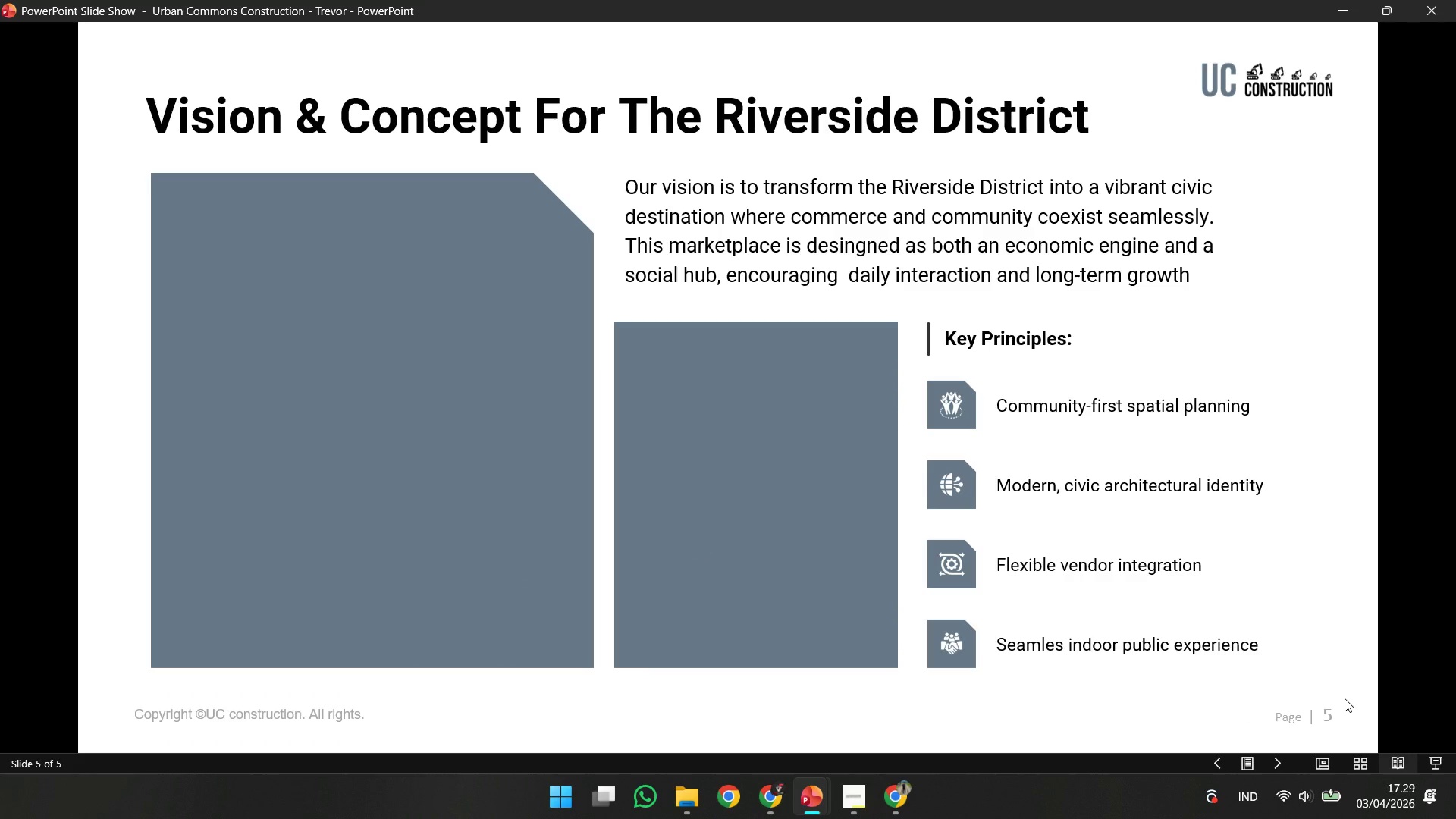 
key(Escape)
 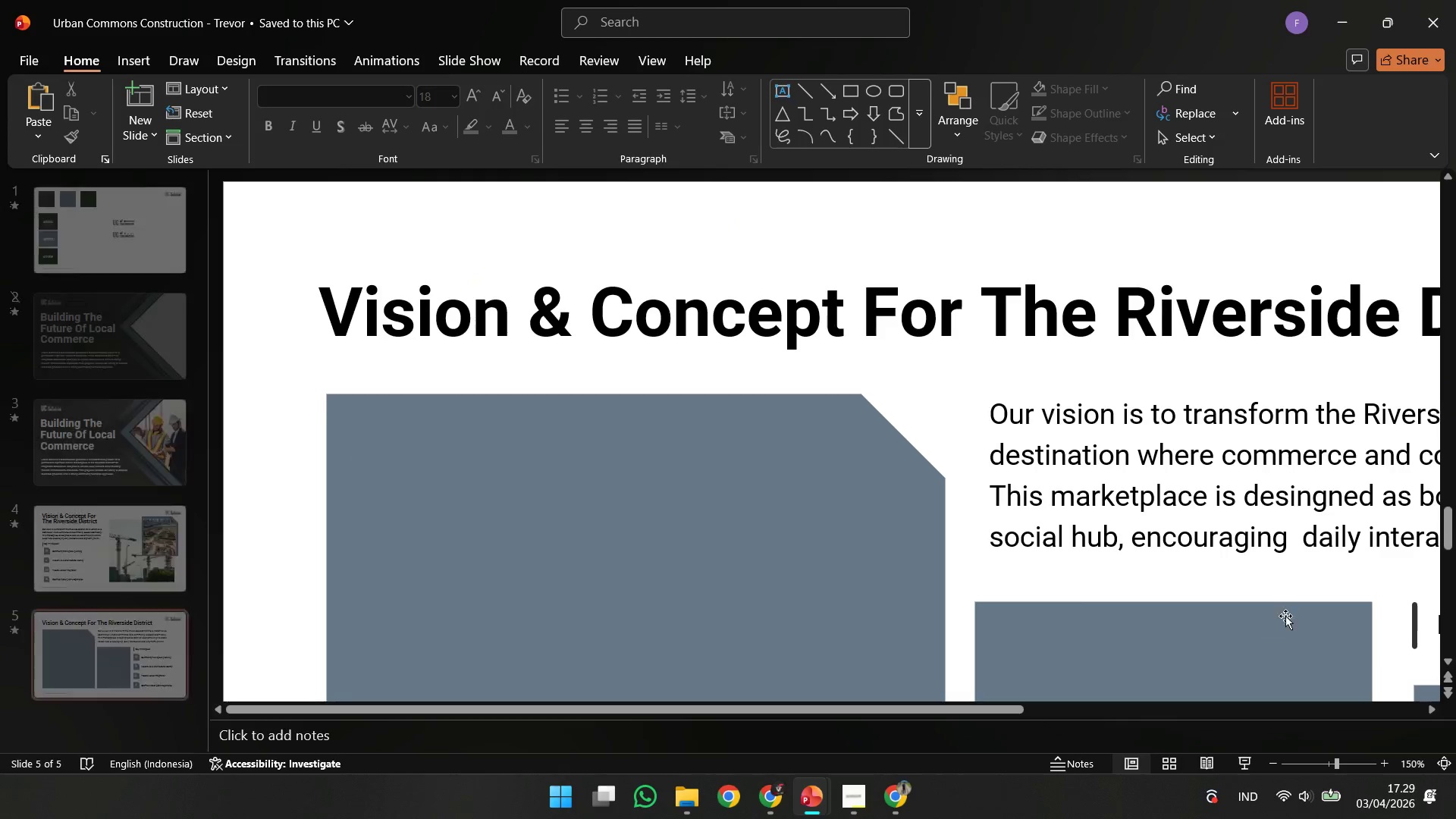 
hold_key(key=ControlLeft, duration=0.5)
scroll: coordinate [1225, 569], scroll_direction: down, amount: 5.0
 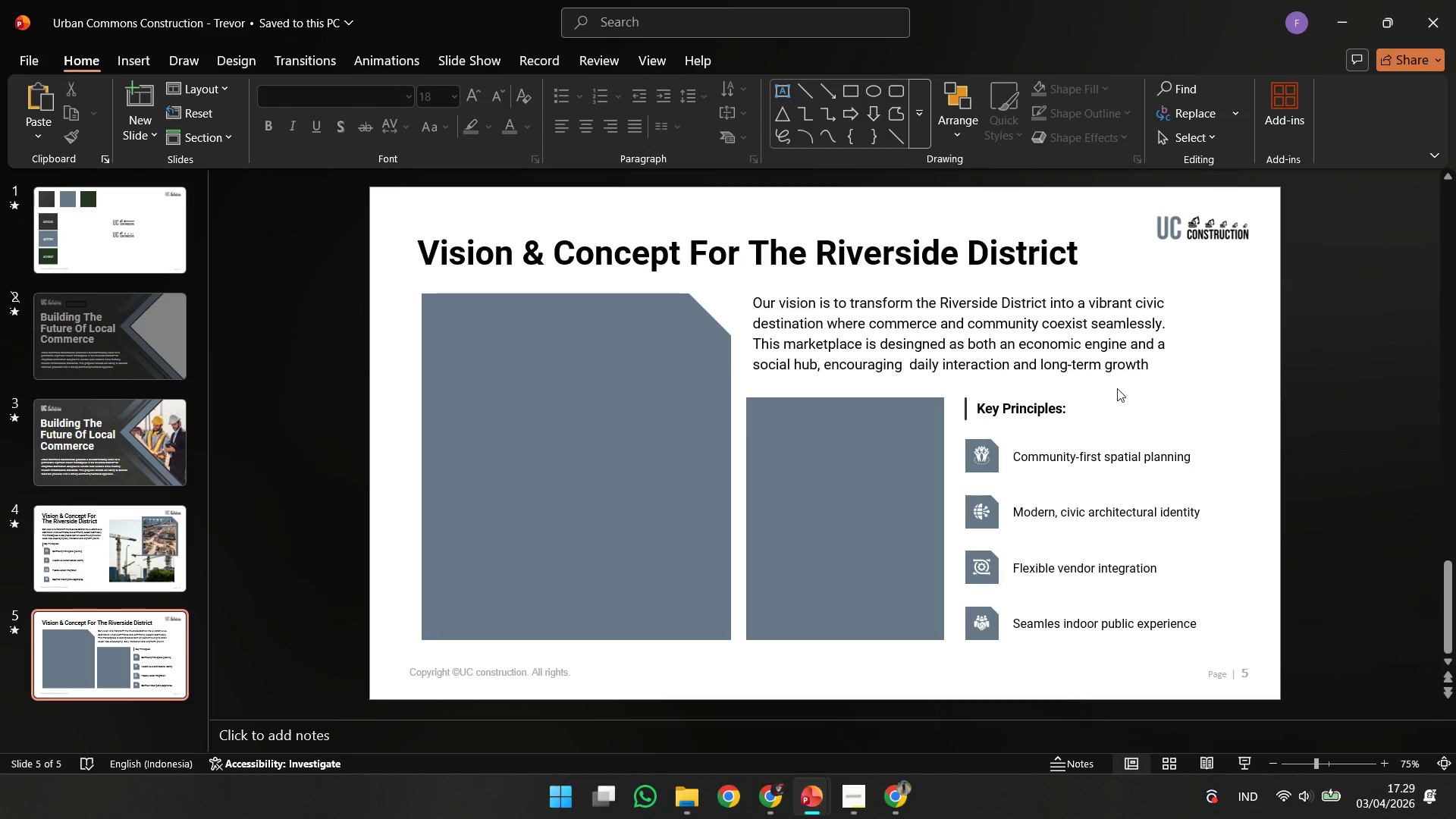 
left_click([1112, 358])
 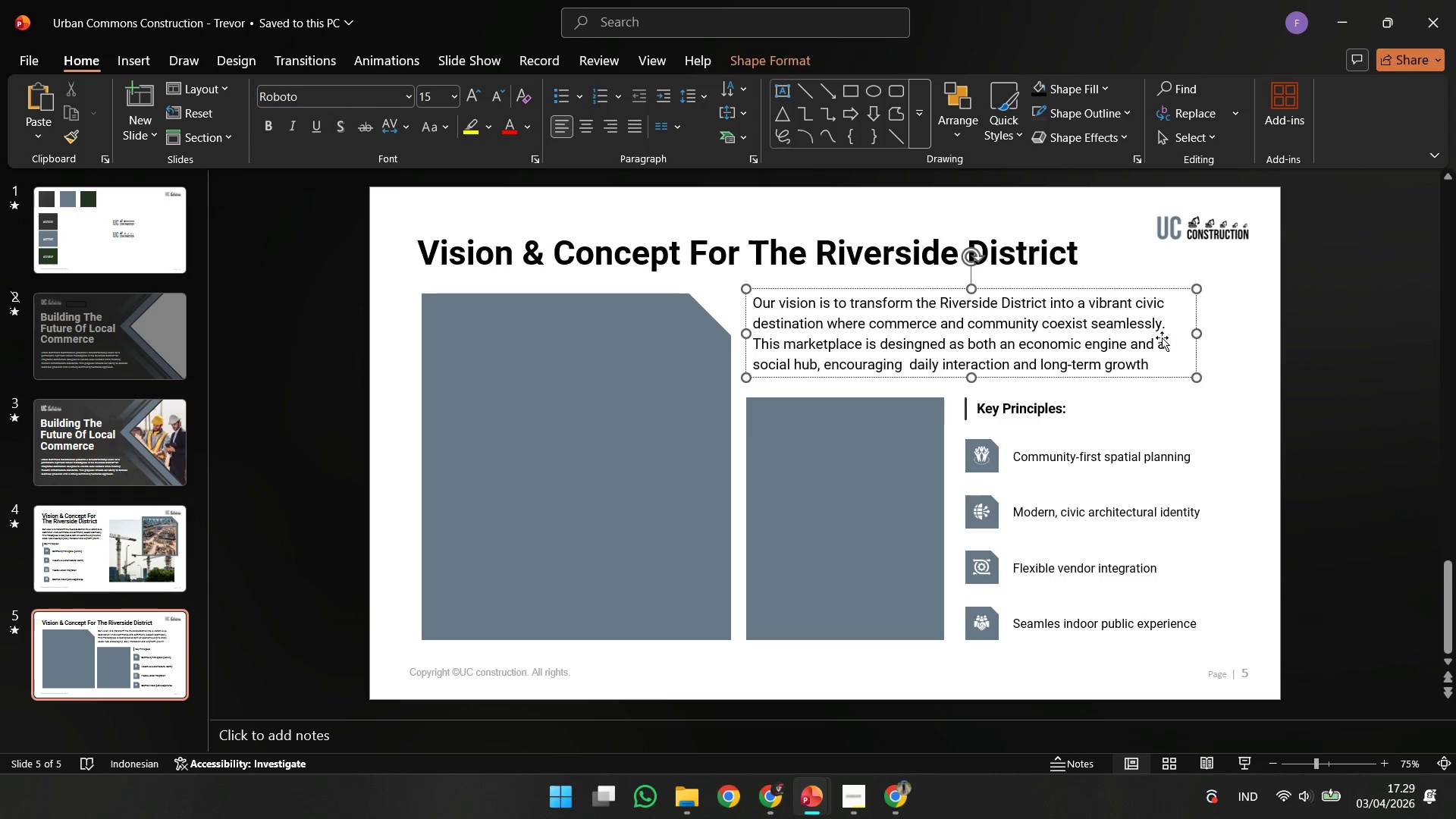 
key(Control+A)
 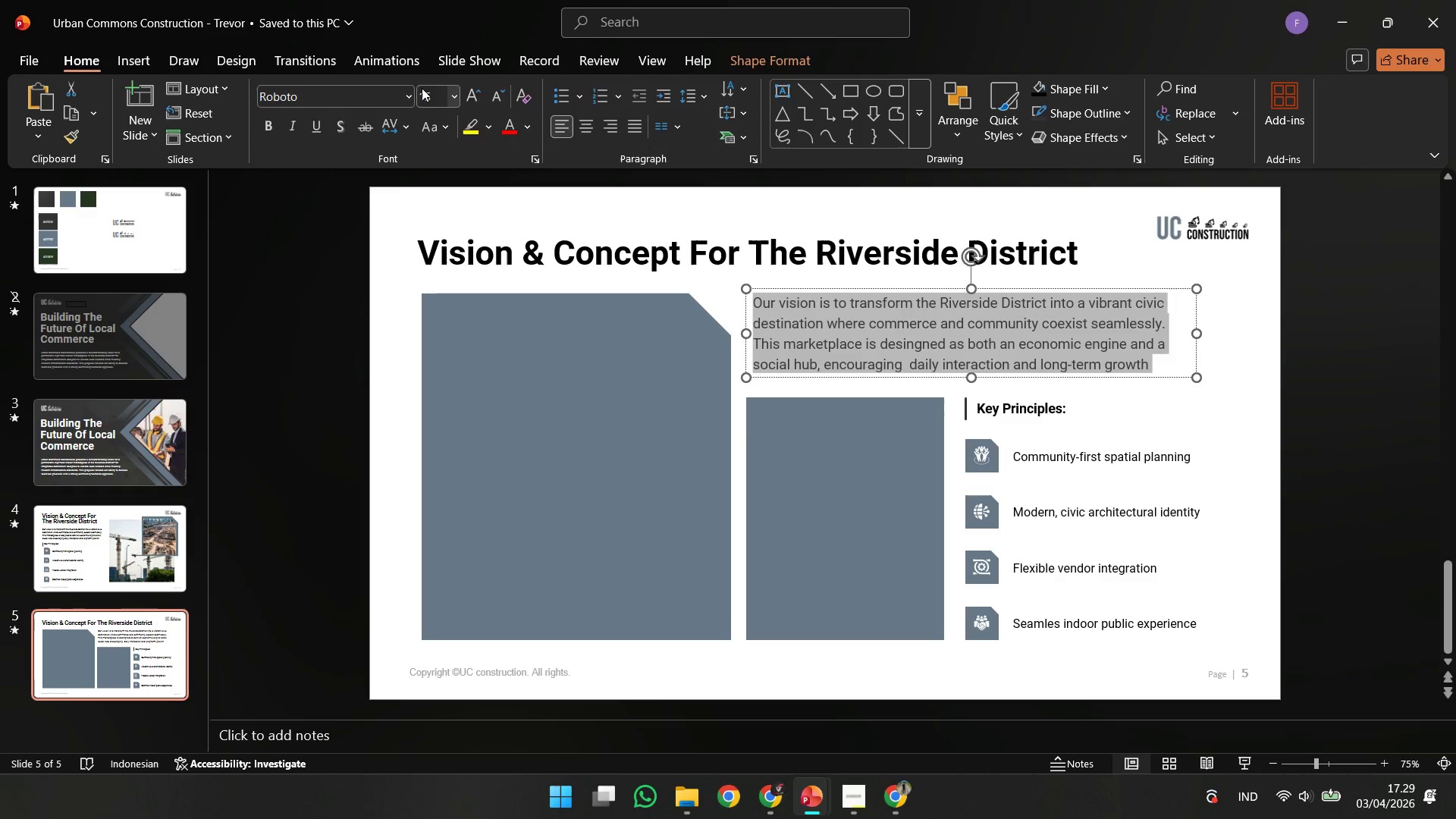 
left_click([432, 92])
 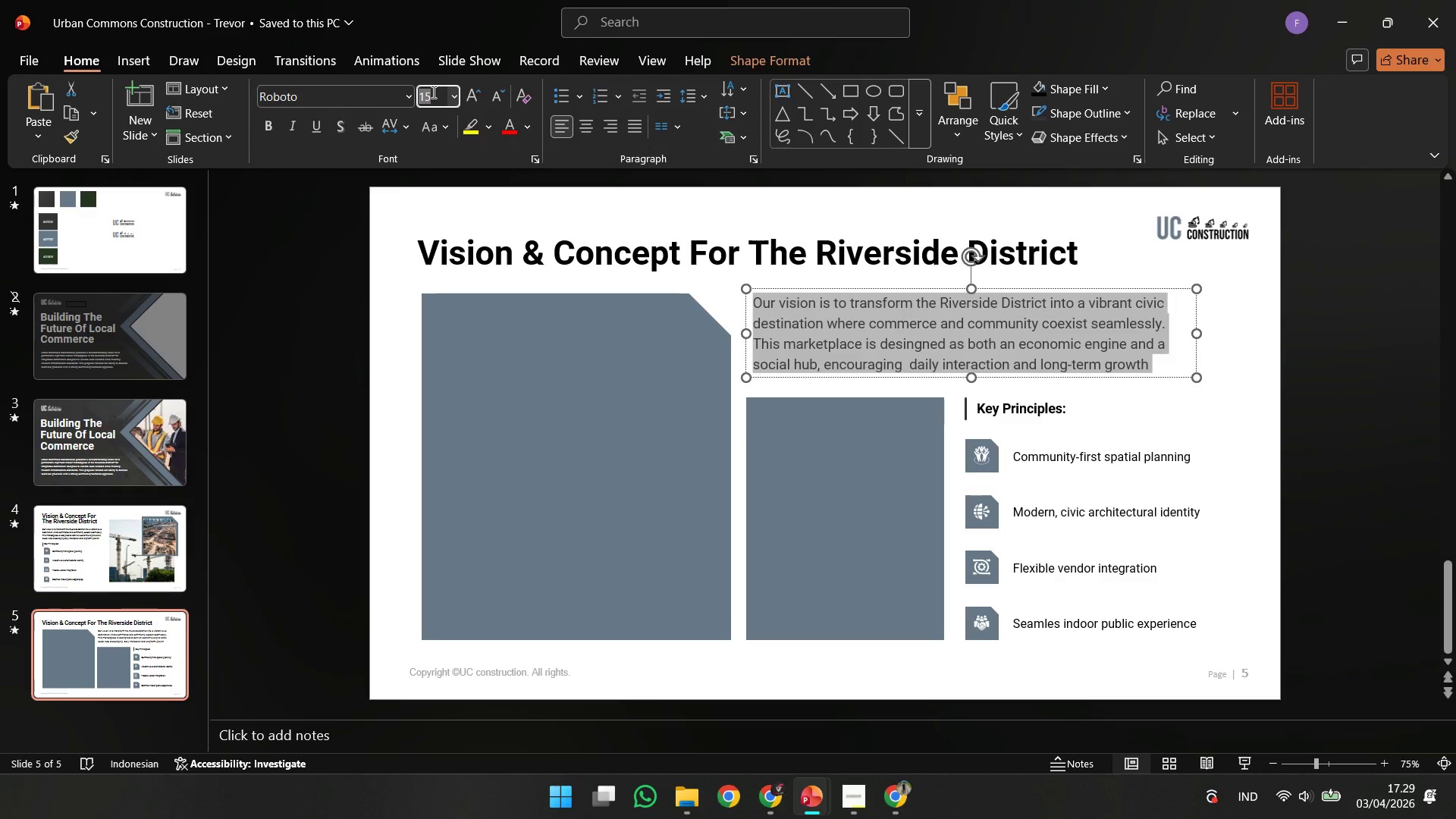 
type(14,5)
 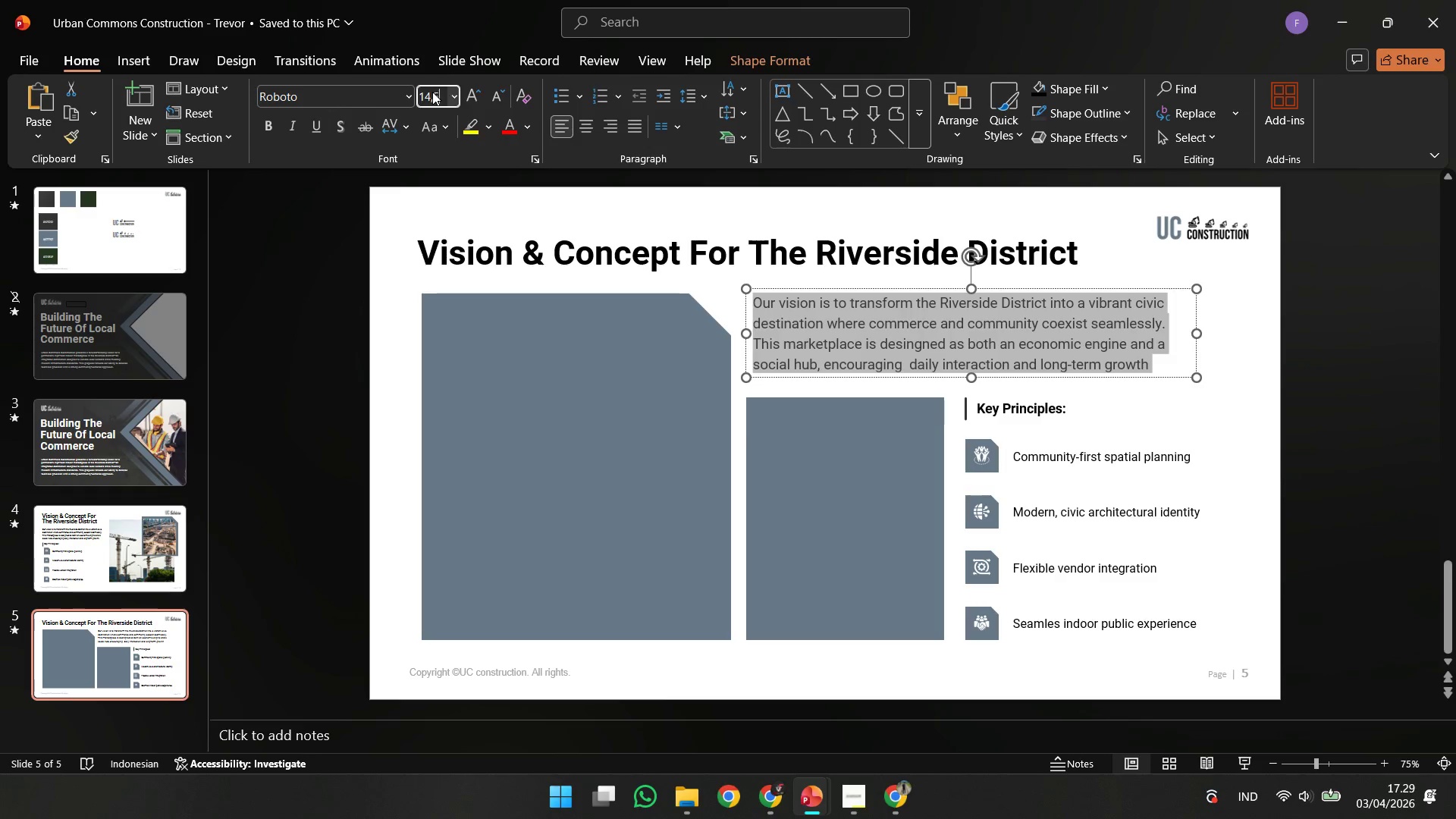 
key(Enter)
 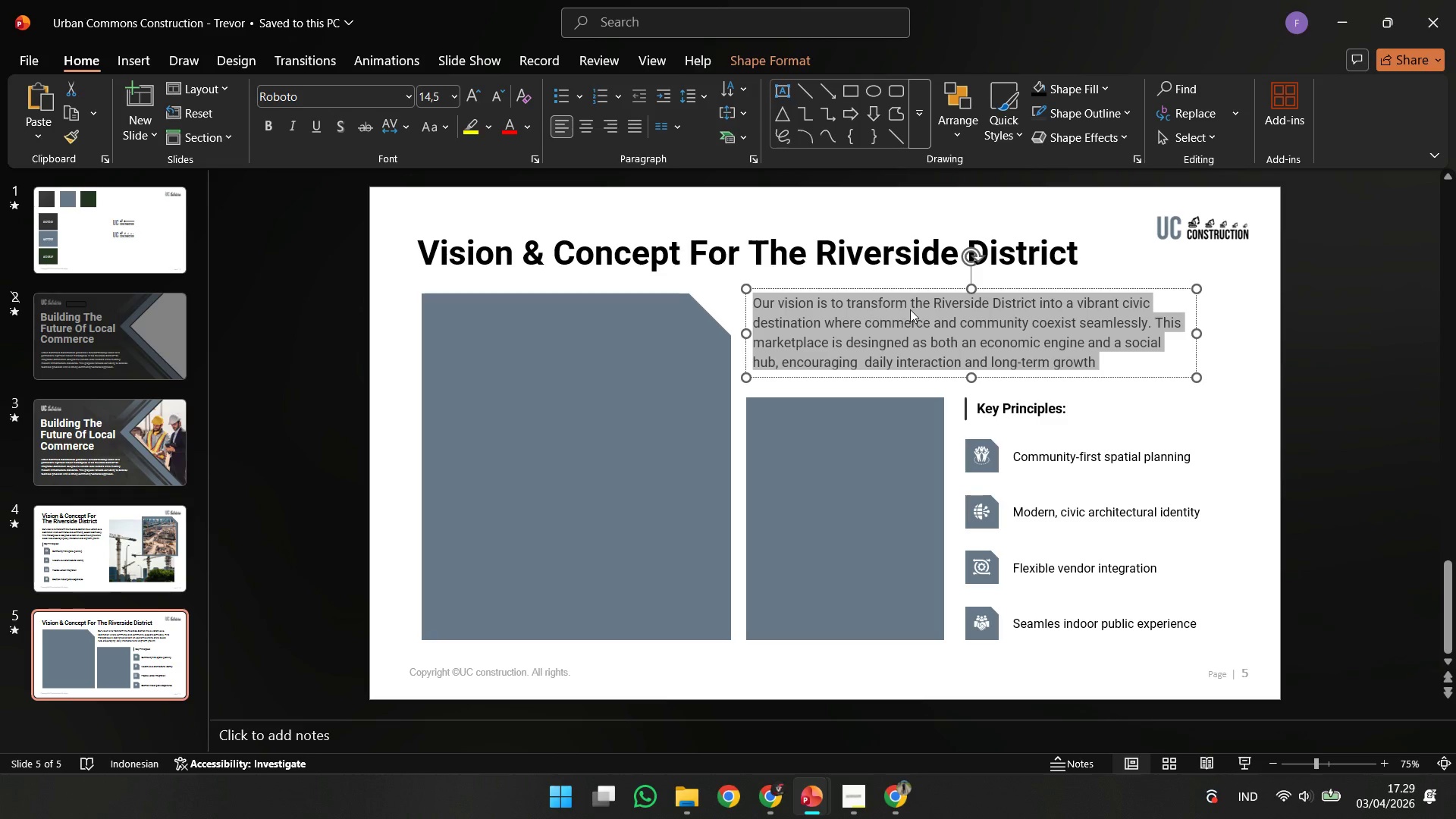 
left_click([927, 367])
 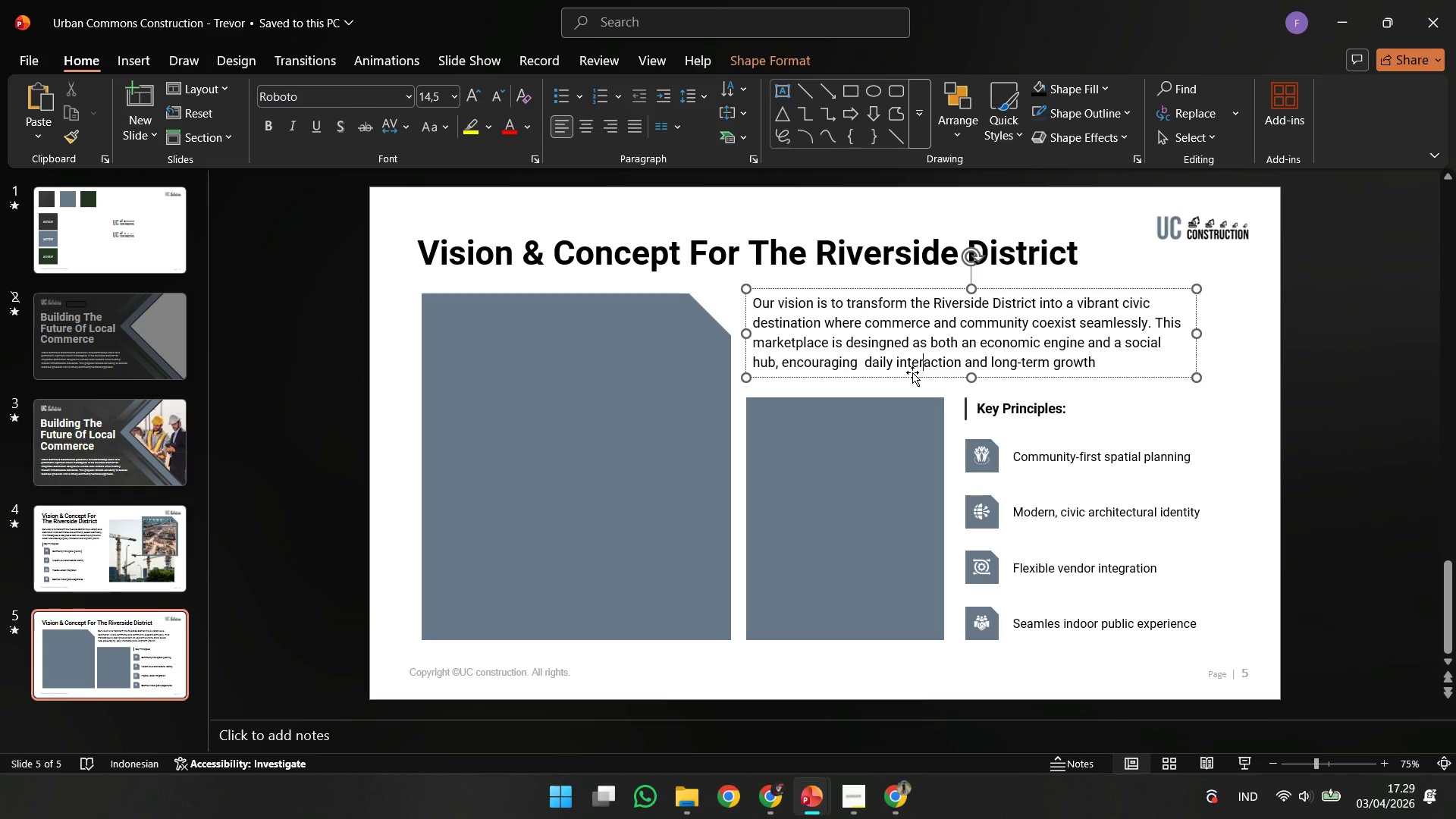 
hold_key(key=ShiftLeft, duration=2.25)
left_click_drag(start_coordinate=[912, 372], to_coordinate=[910, 376])
 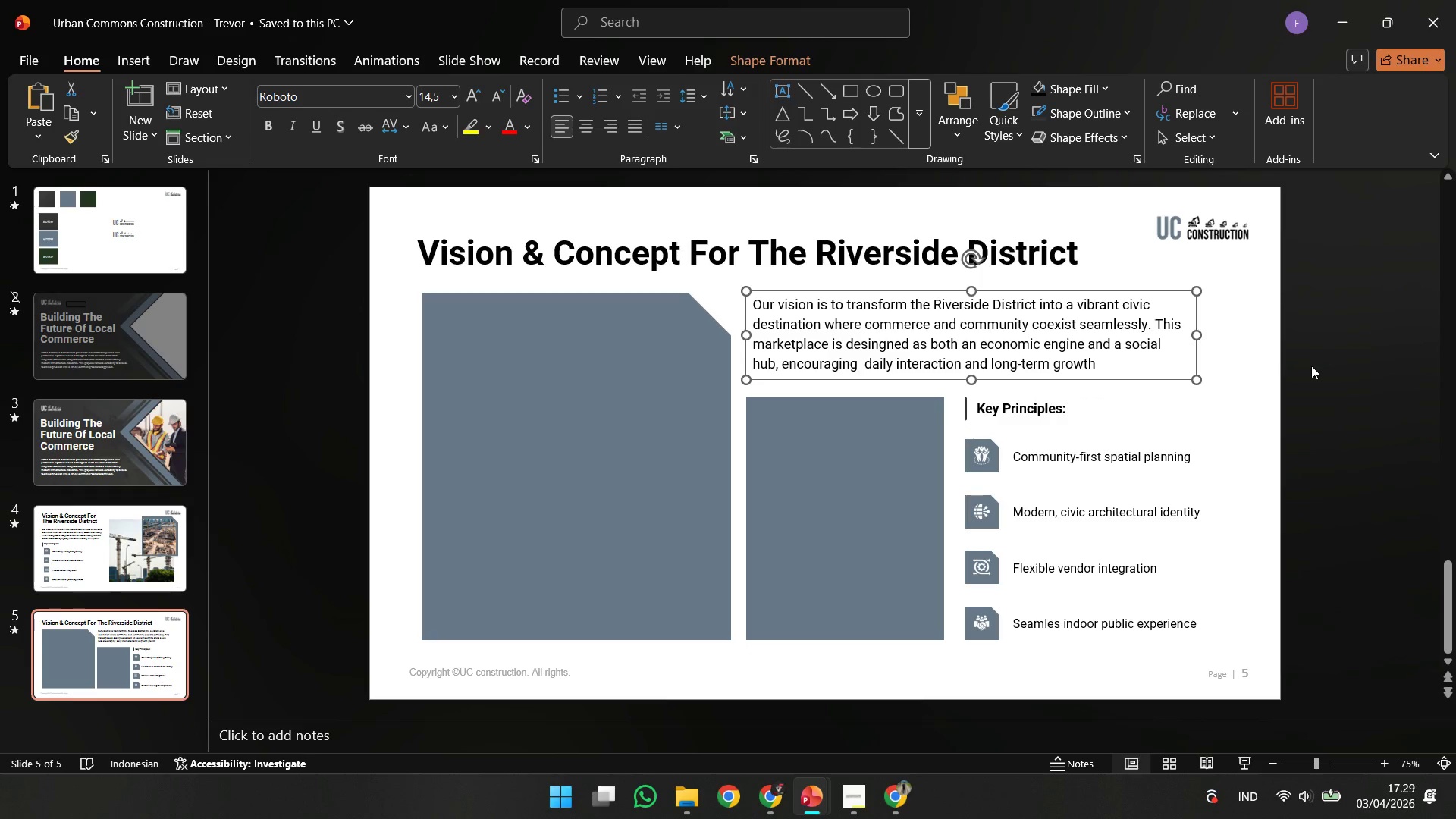 
left_click([1311, 366])
 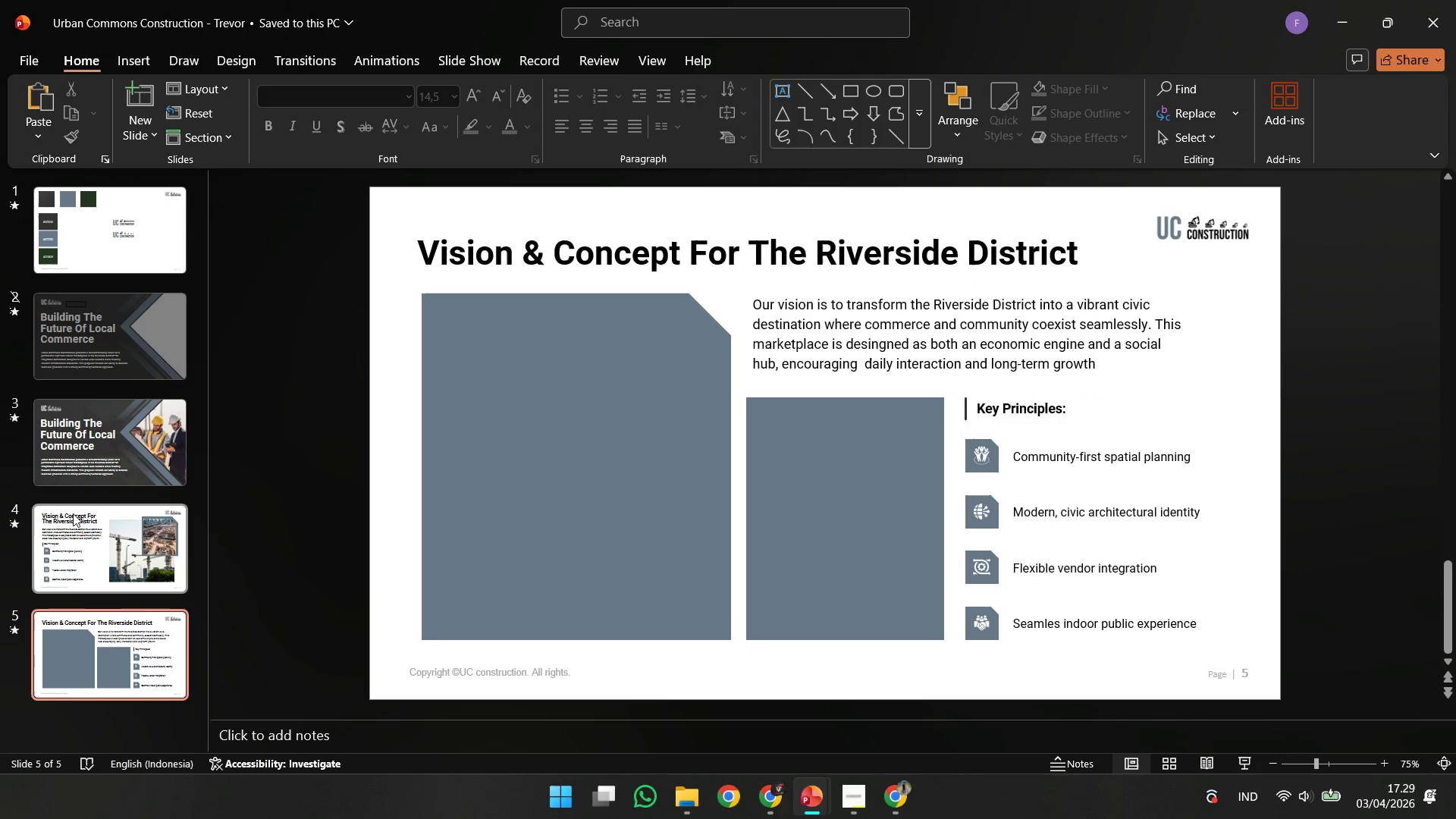 
left_click_drag(start_coordinate=[89, 539], to_coordinate=[93, 541])
 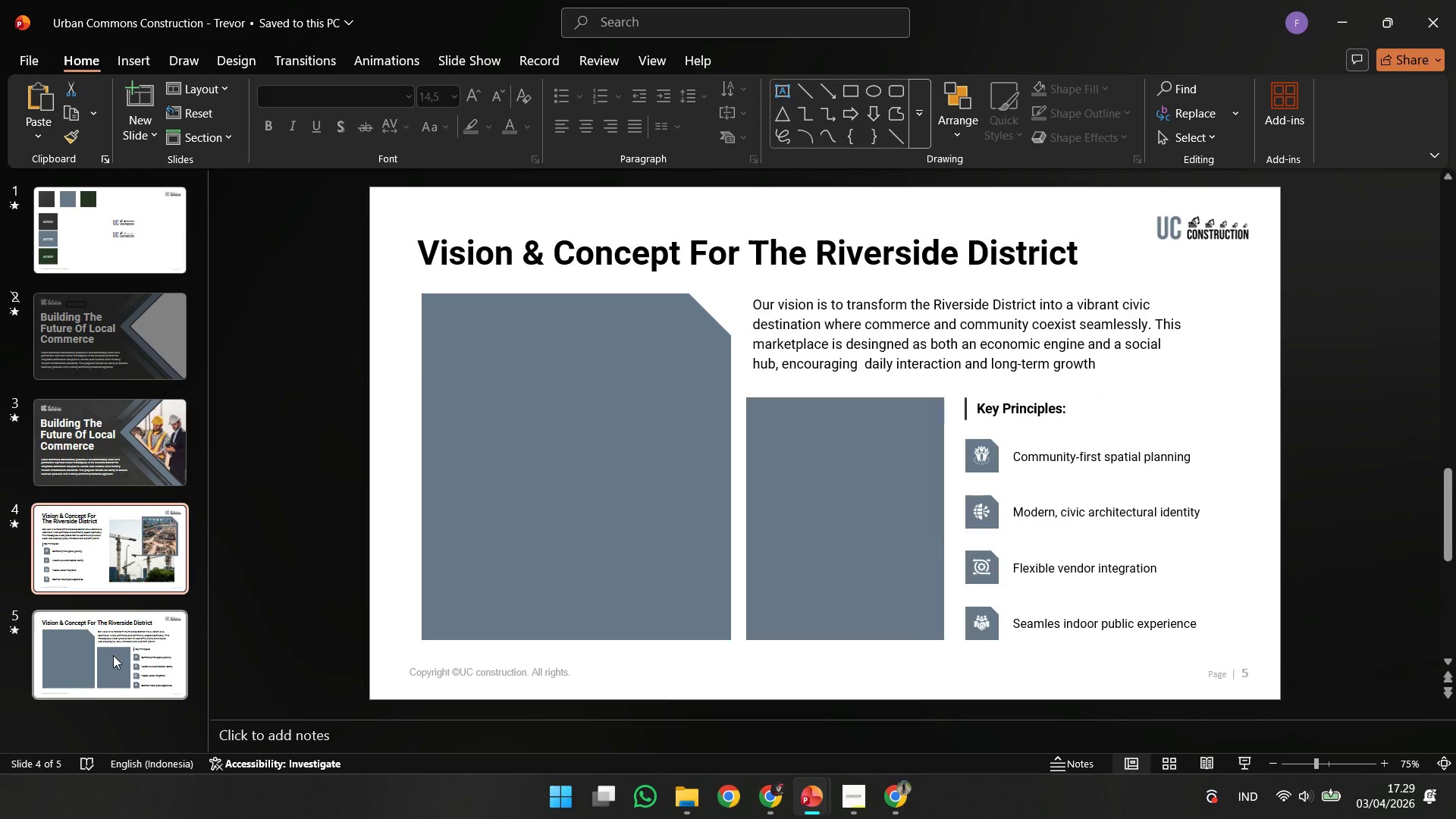 
left_click([113, 655])
 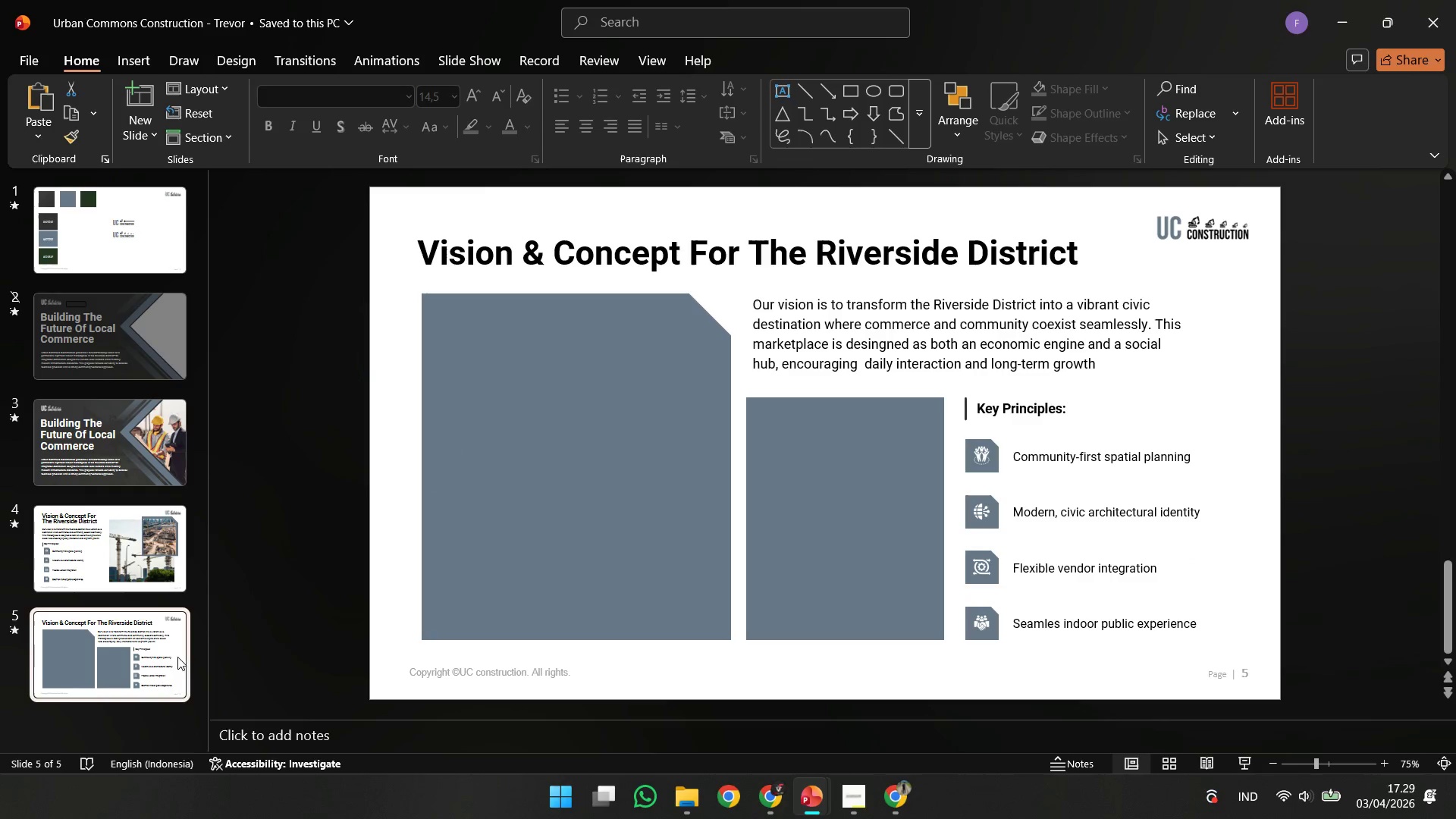 
left_click([99, 565])
 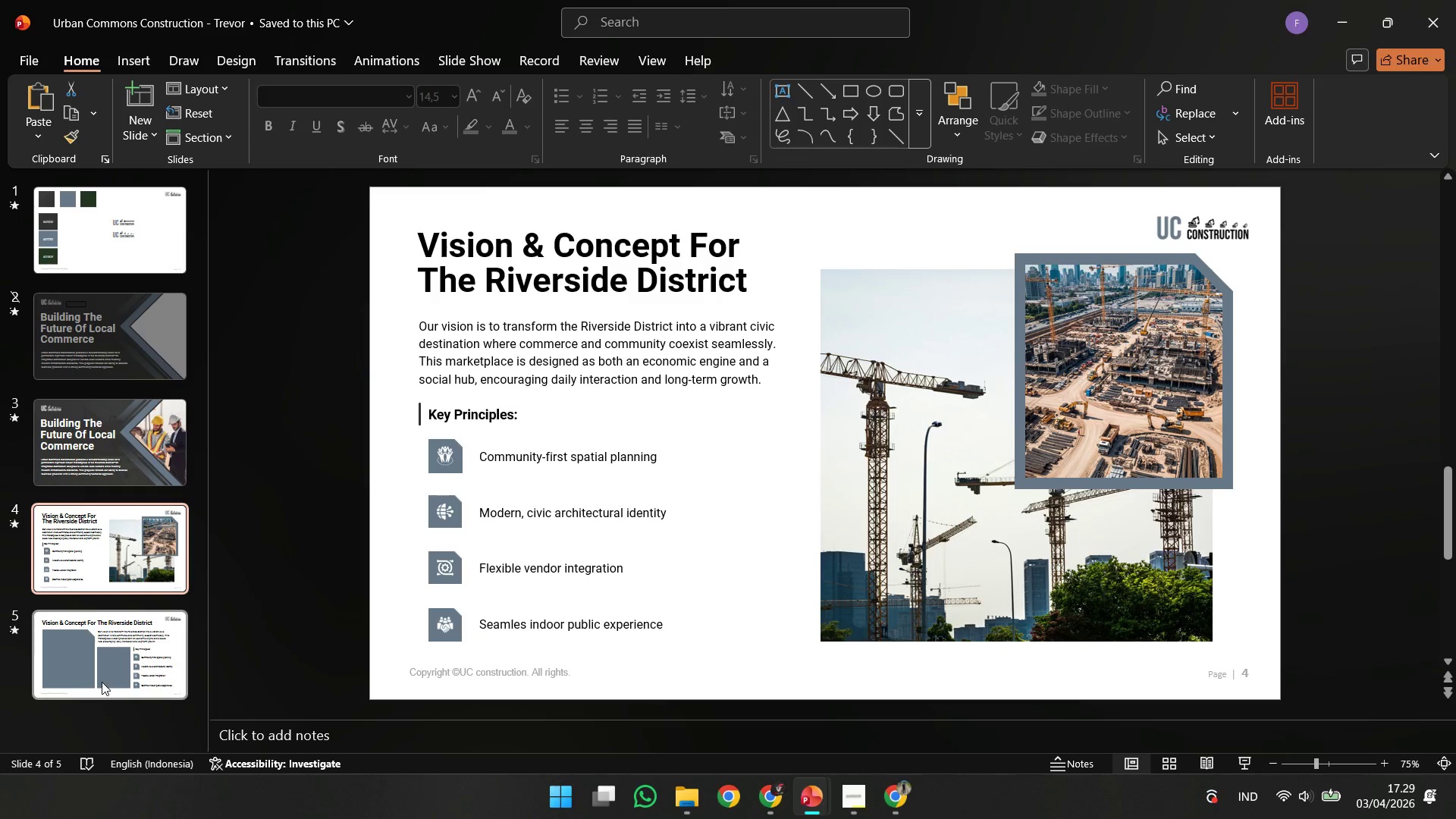 
left_click([100, 683])
 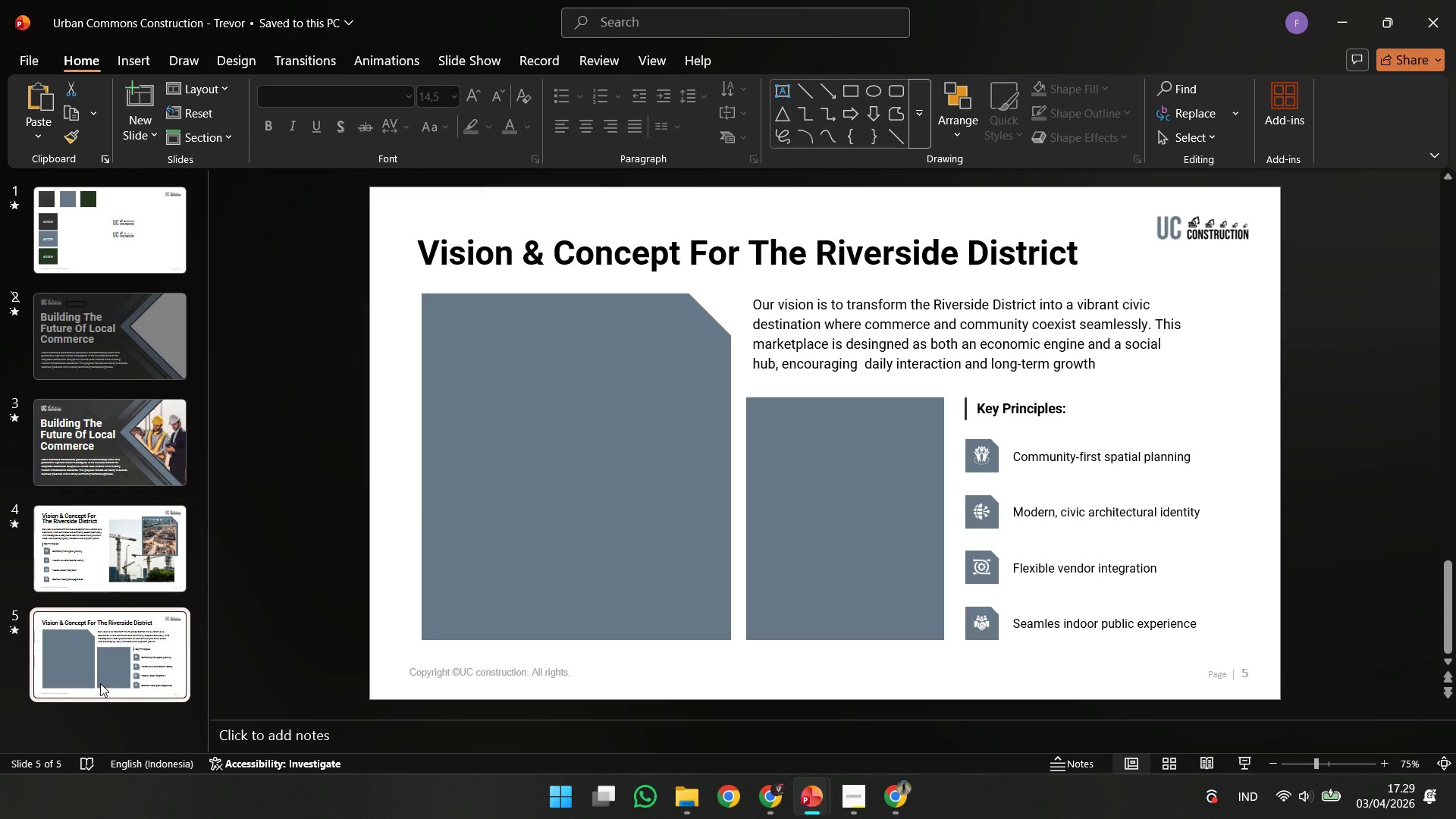 
left_click([100, 683])
 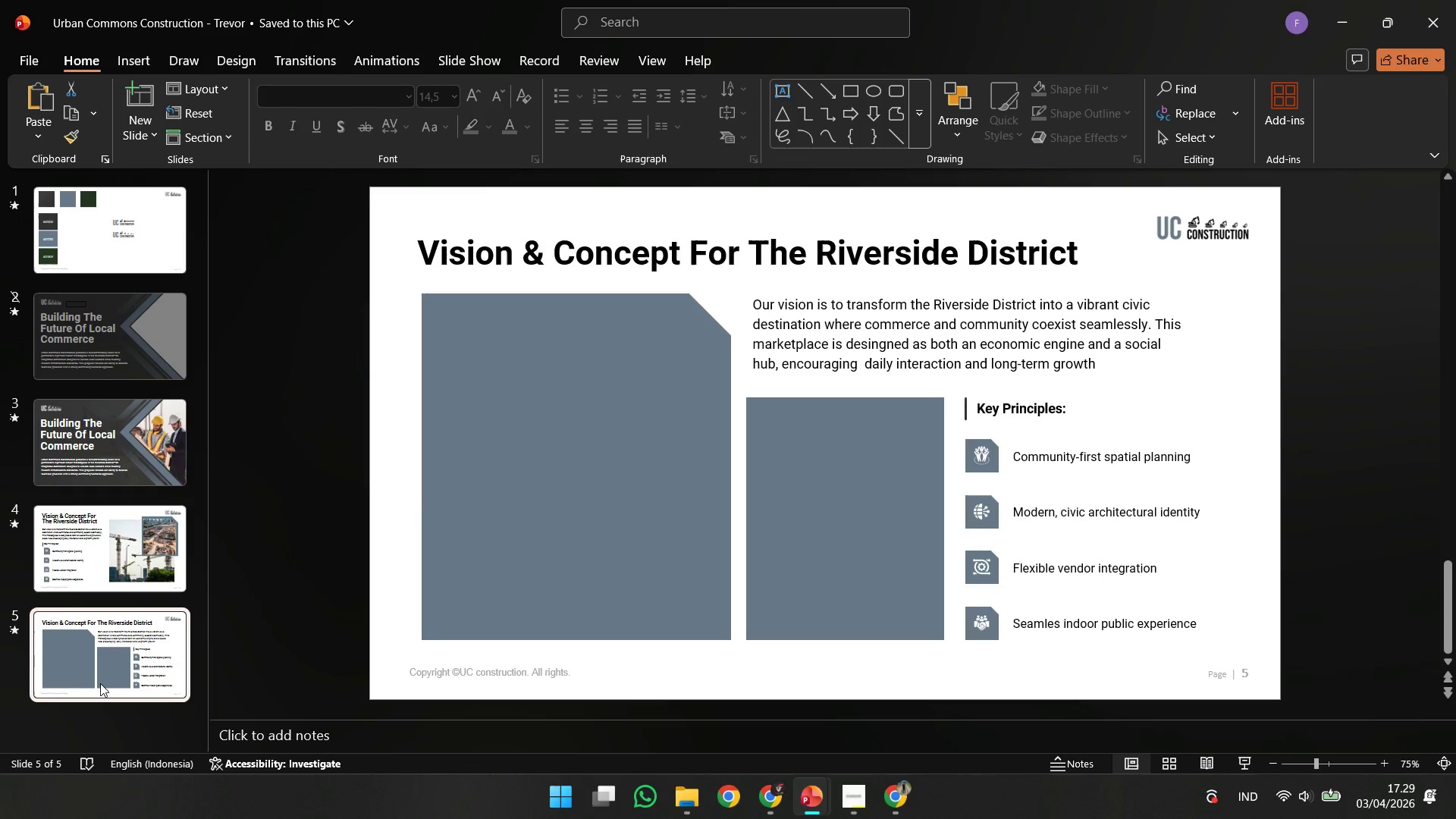 
left_click([100, 683])
 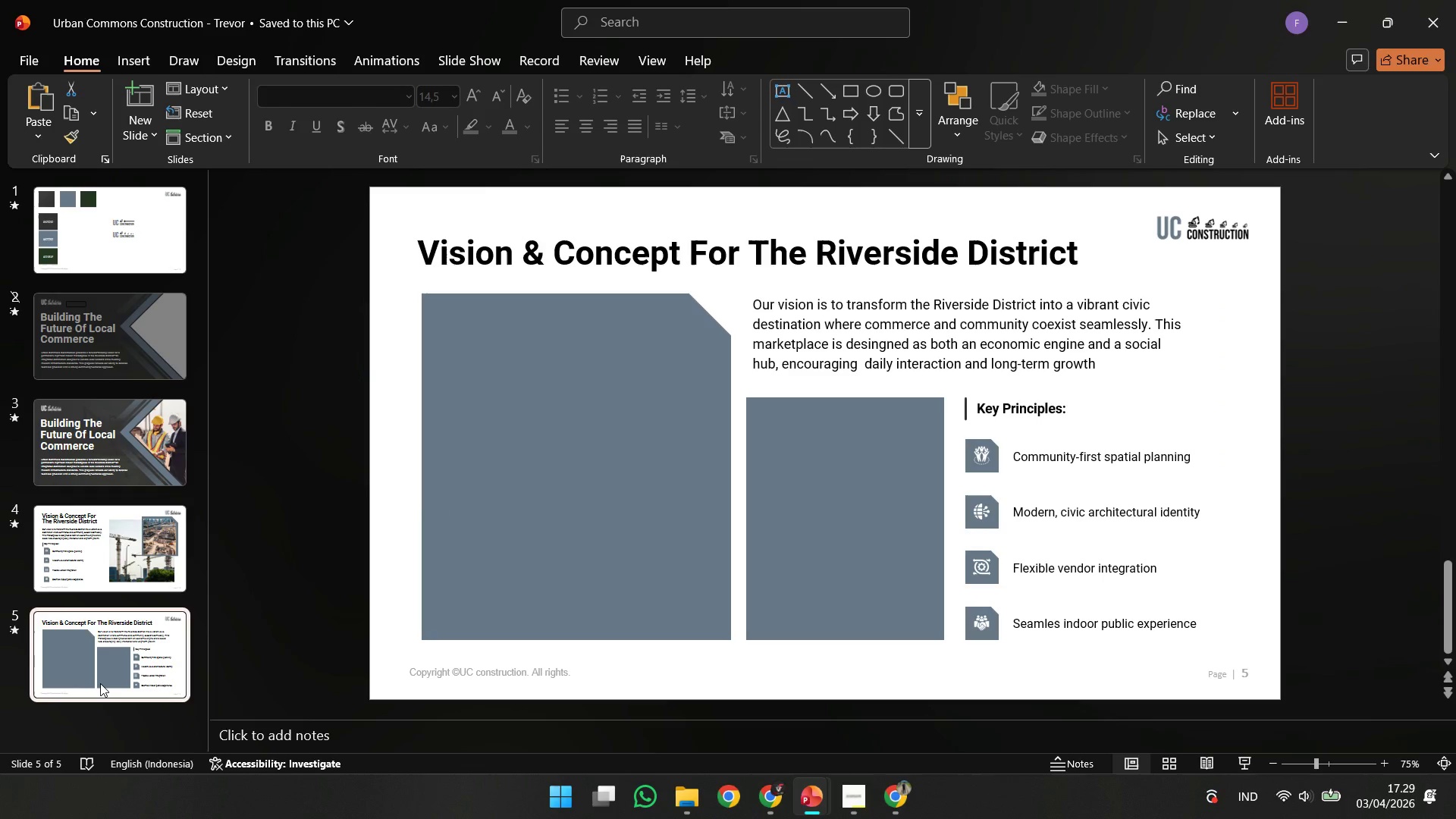 
key(Control+C)
 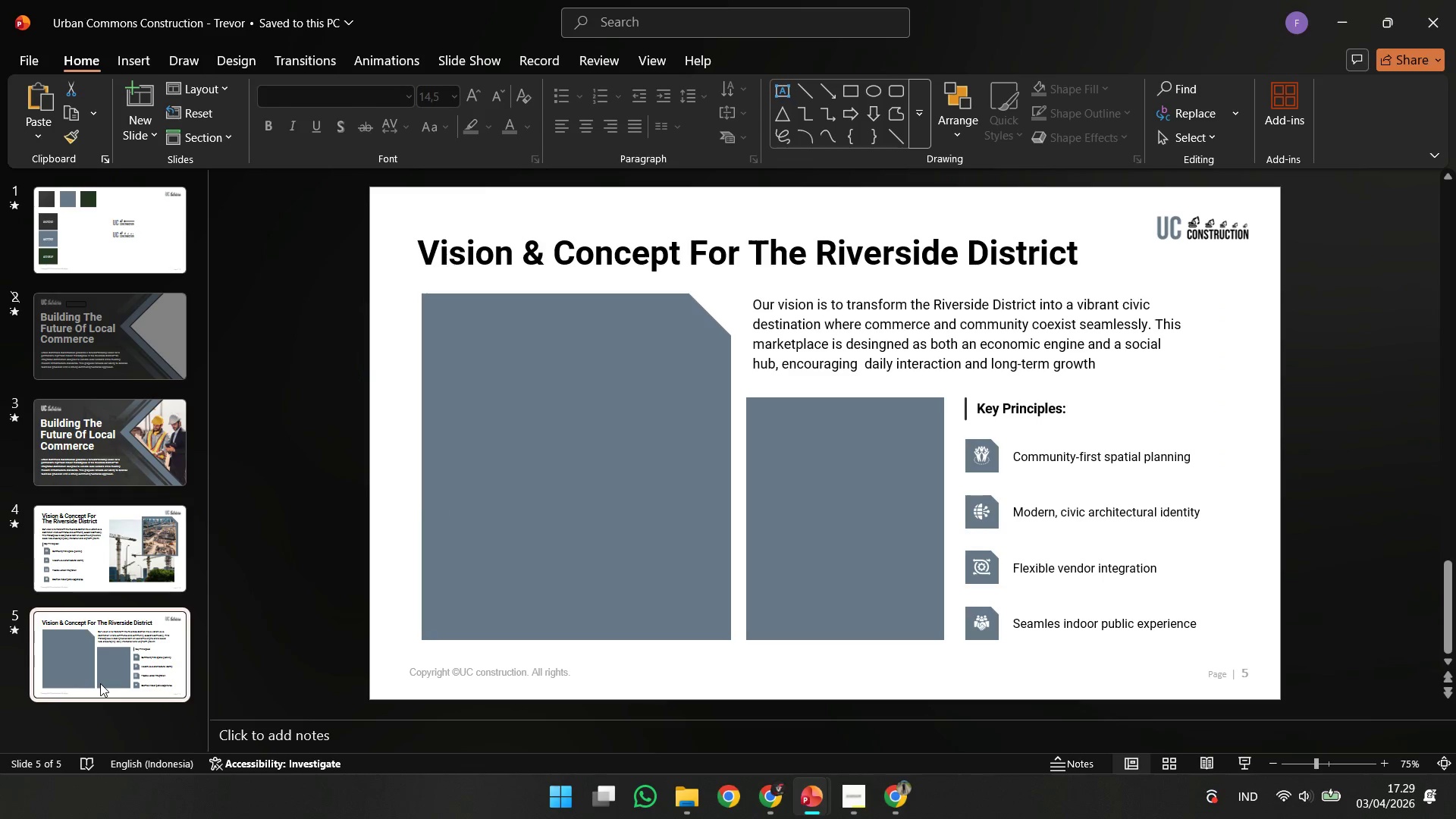 
key(Control+V)
 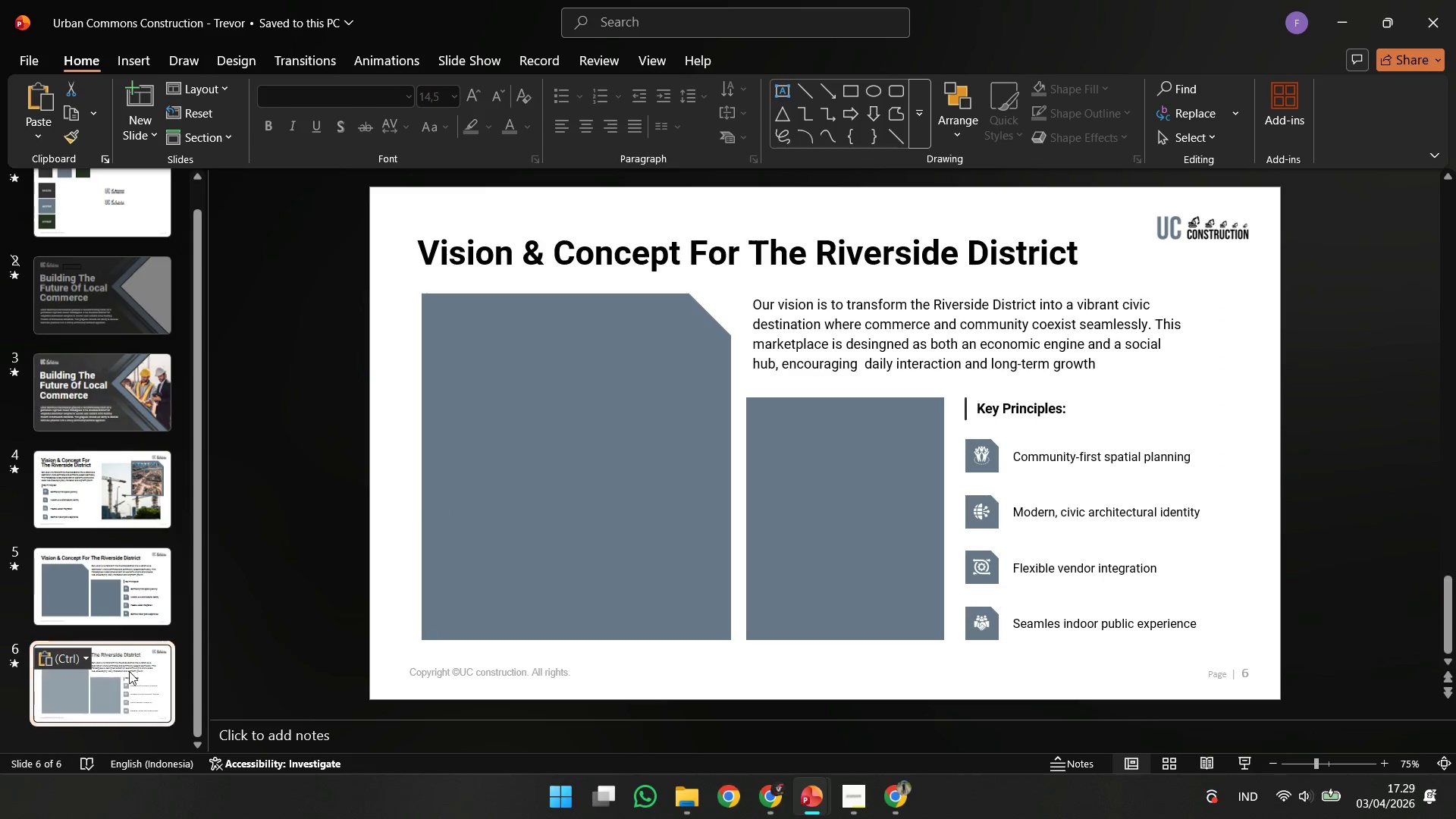 
left_click([129, 671])
 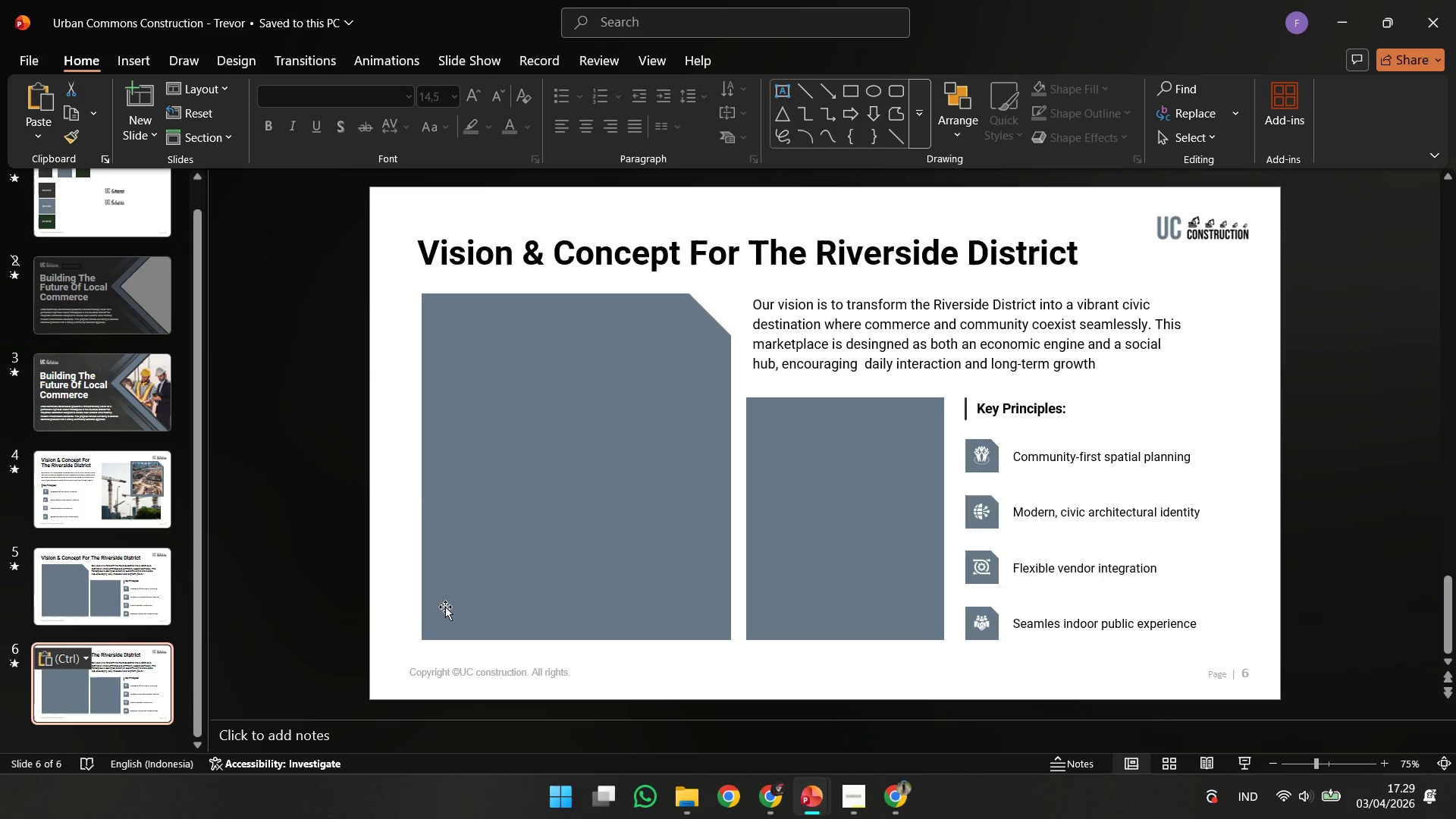 
left_click([397, 625])
 